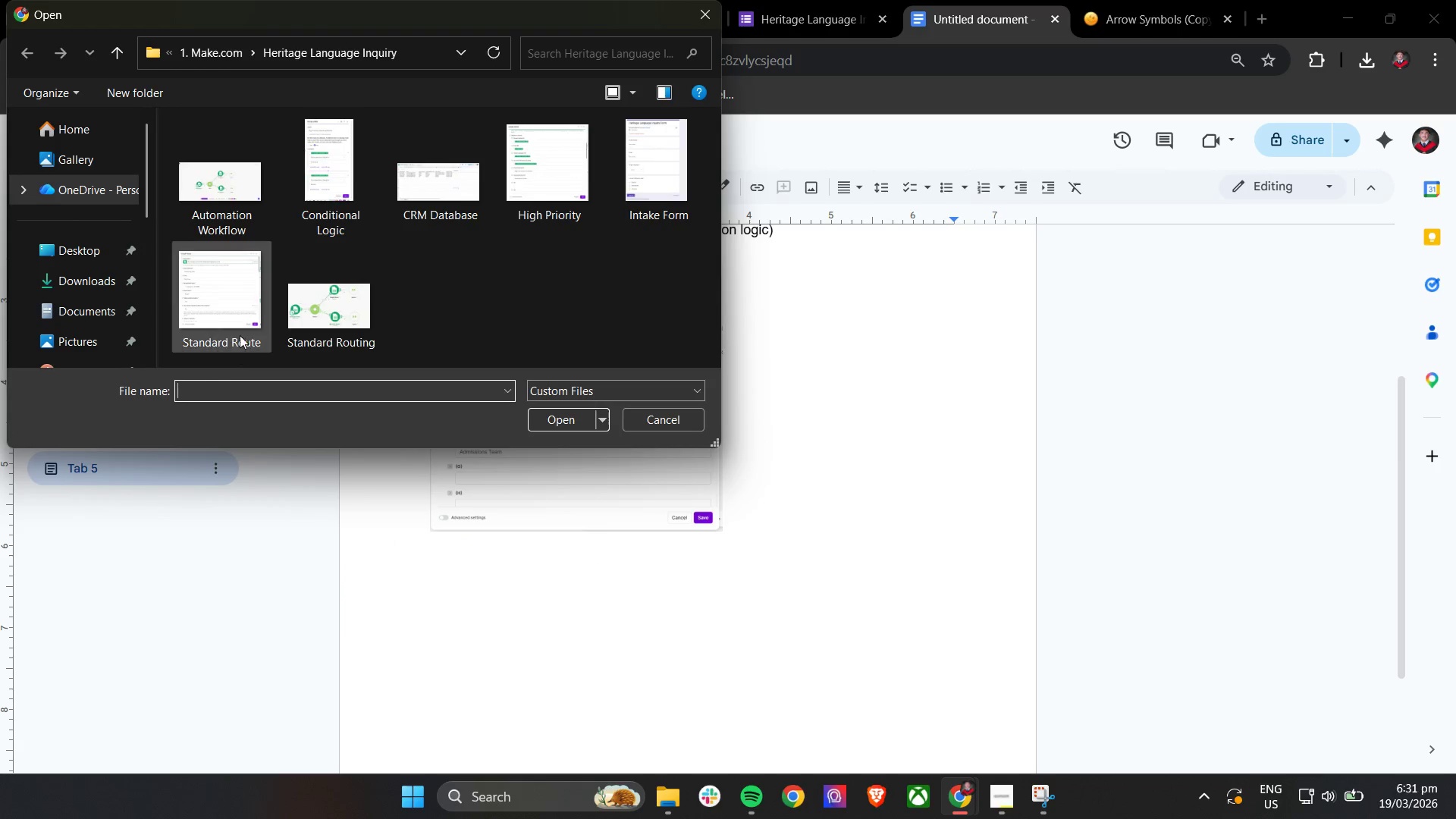 
left_click([585, 424])
 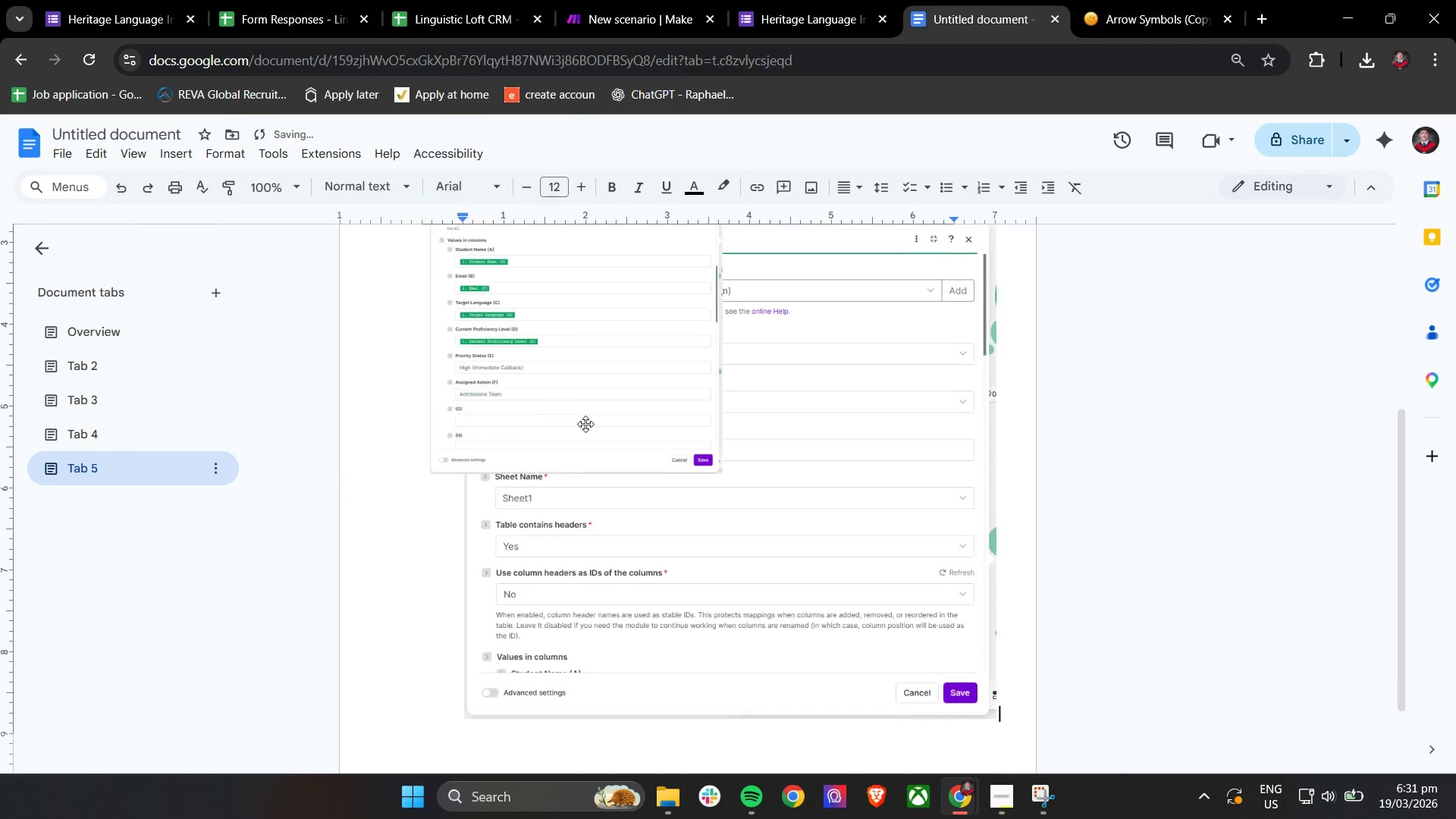 
scroll: coordinate [585, 424], scroll_direction: down, amount: 1.0
 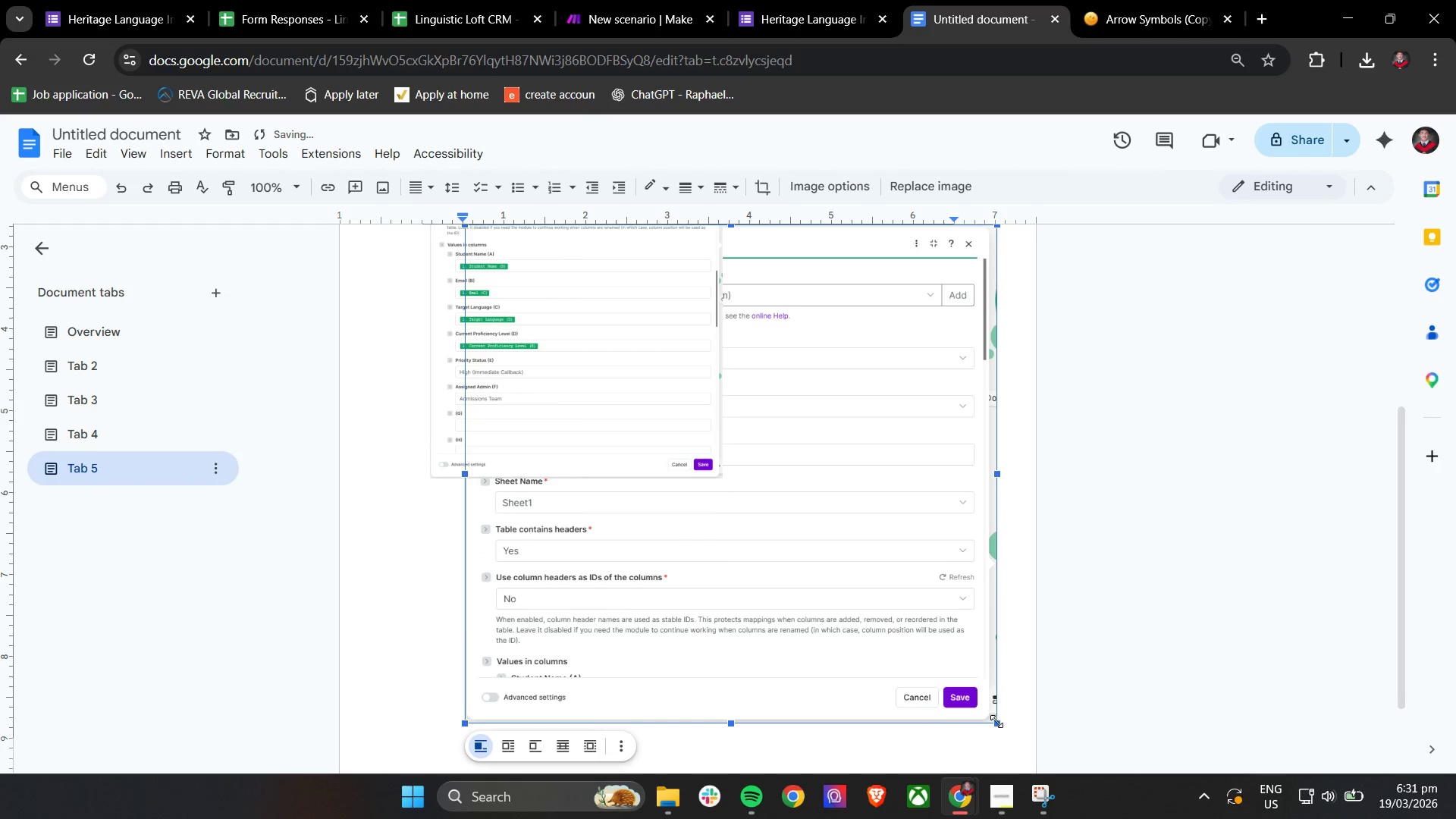 
left_click_drag(start_coordinate=[994, 721], to_coordinate=[799, 456])
 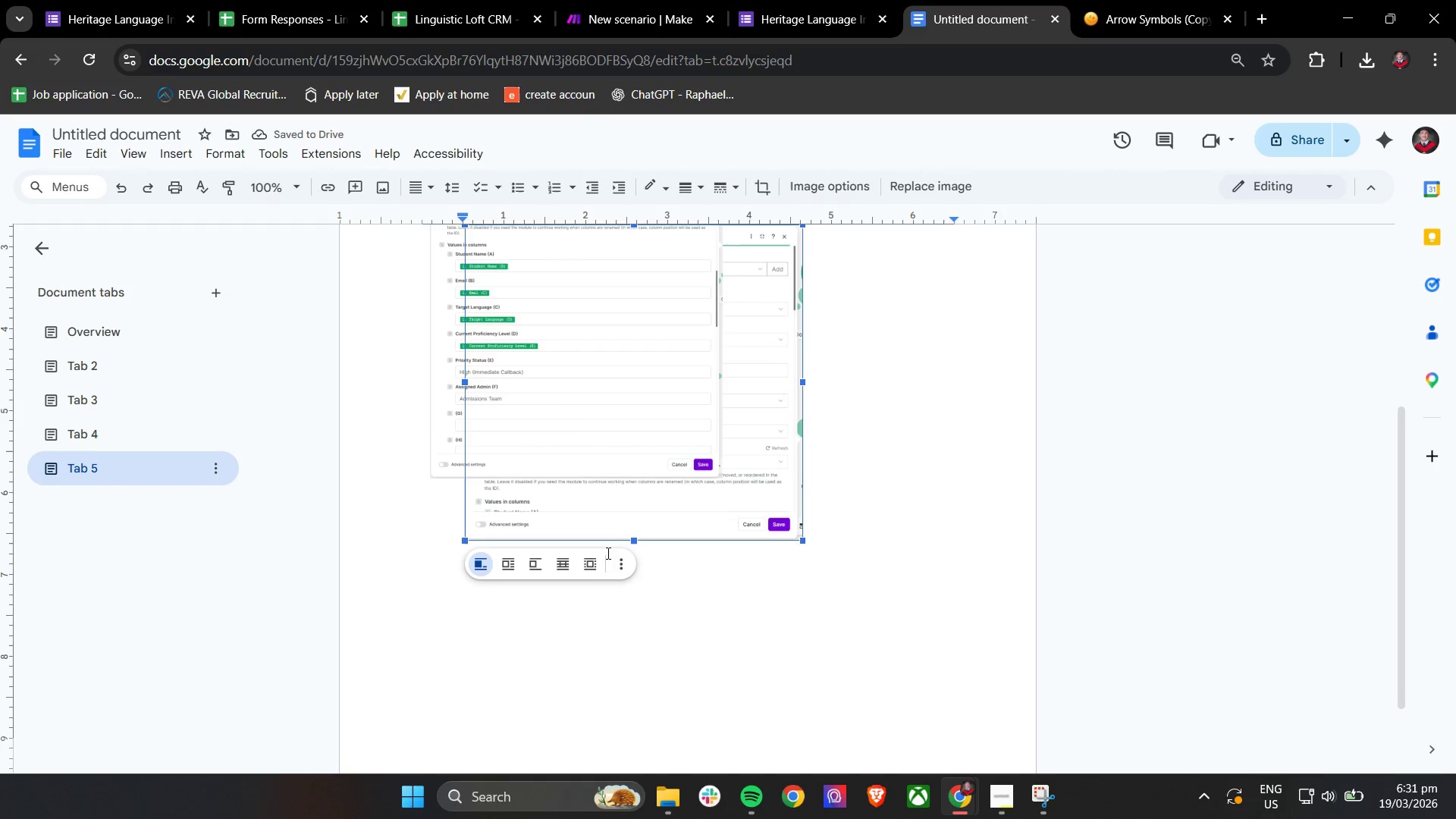 
left_click([584, 566])
 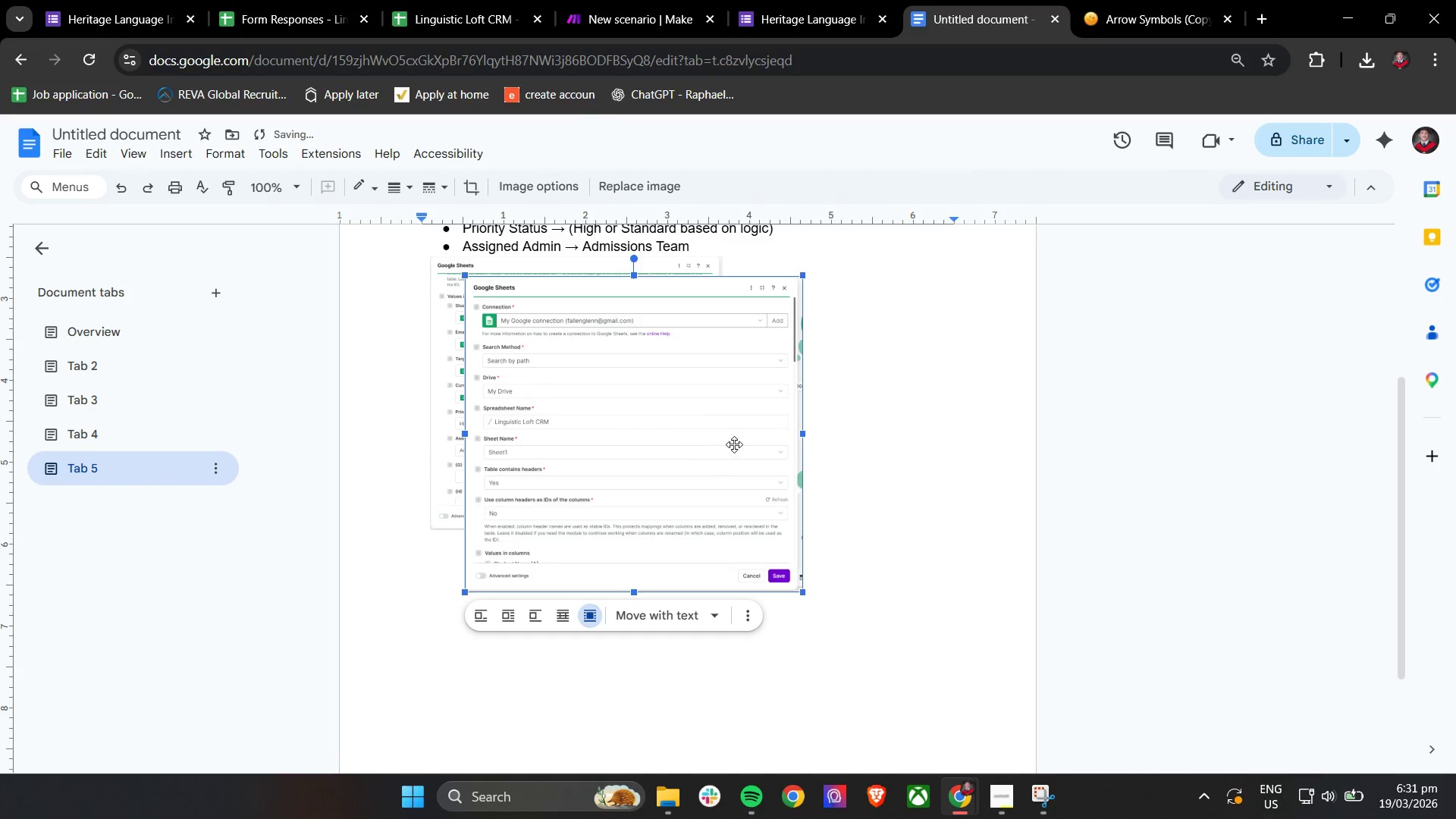 
left_click_drag(start_coordinate=[736, 441], to_coordinate=[689, 582])
 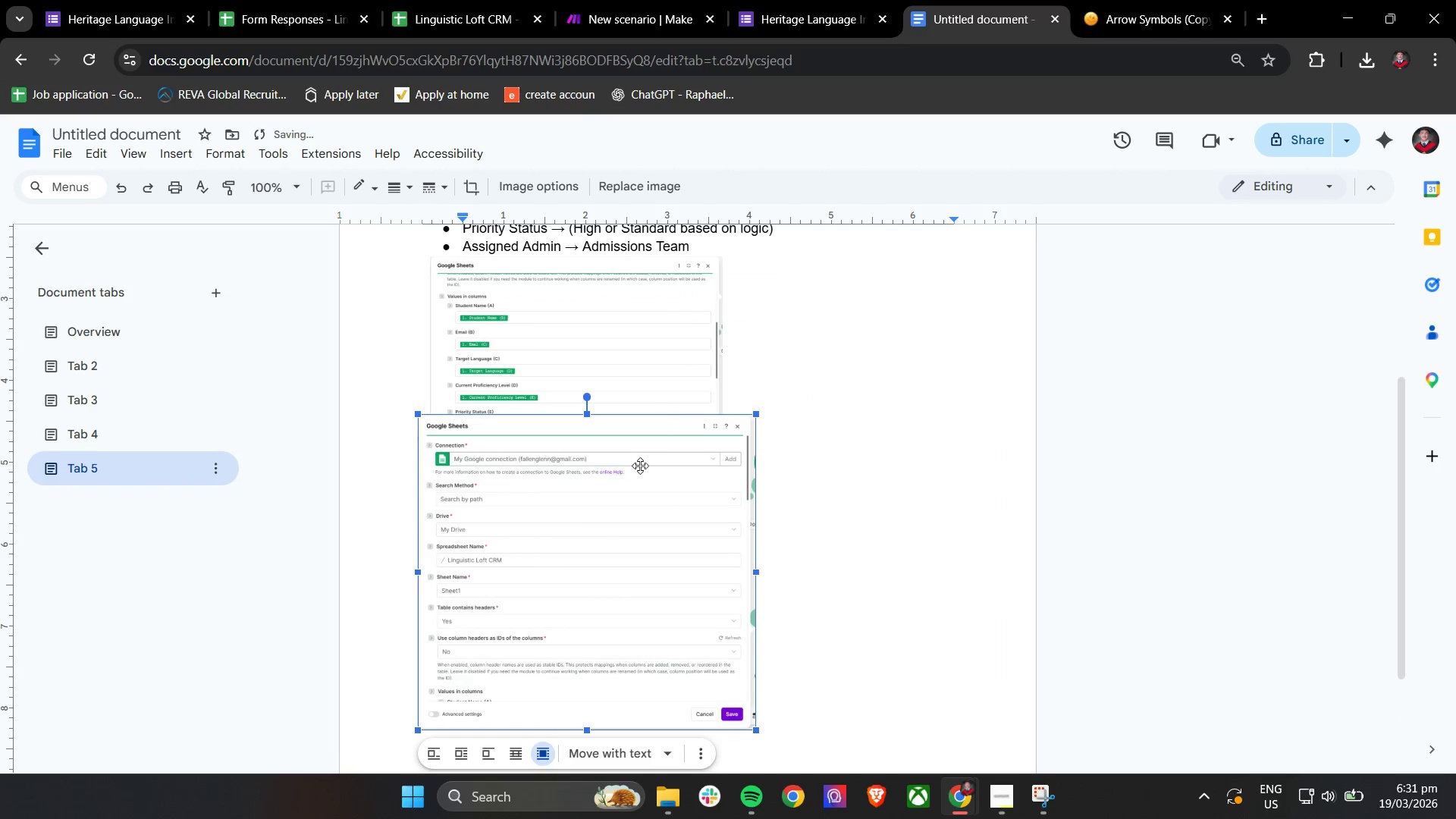 
left_click_drag(start_coordinate=[641, 467], to_coordinate=[648, 523])
 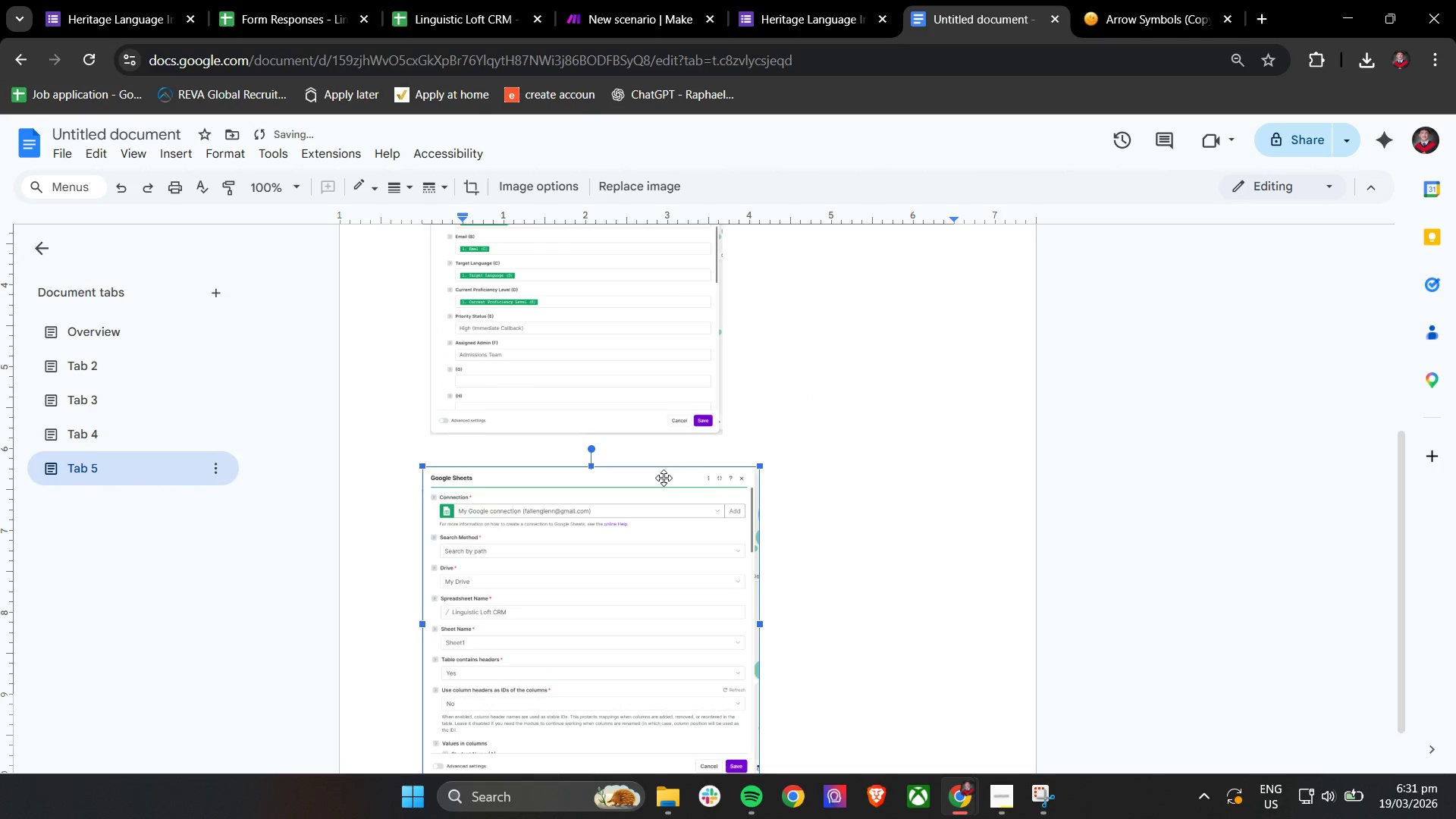 
scroll: coordinate [664, 478], scroll_direction: down, amount: 2.0
 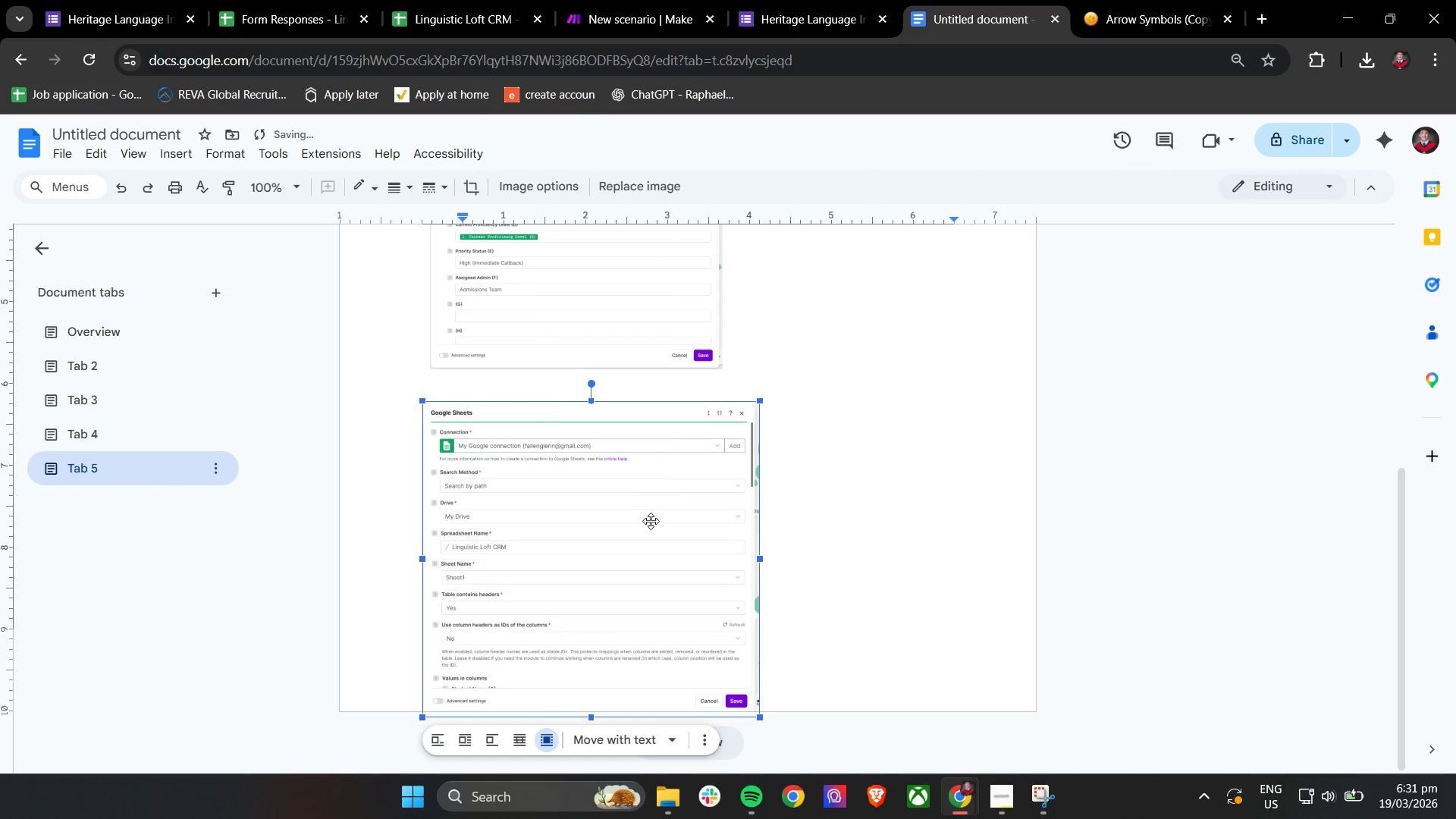 
left_click_drag(start_coordinate=[651, 521], to_coordinate=[650, 494])
 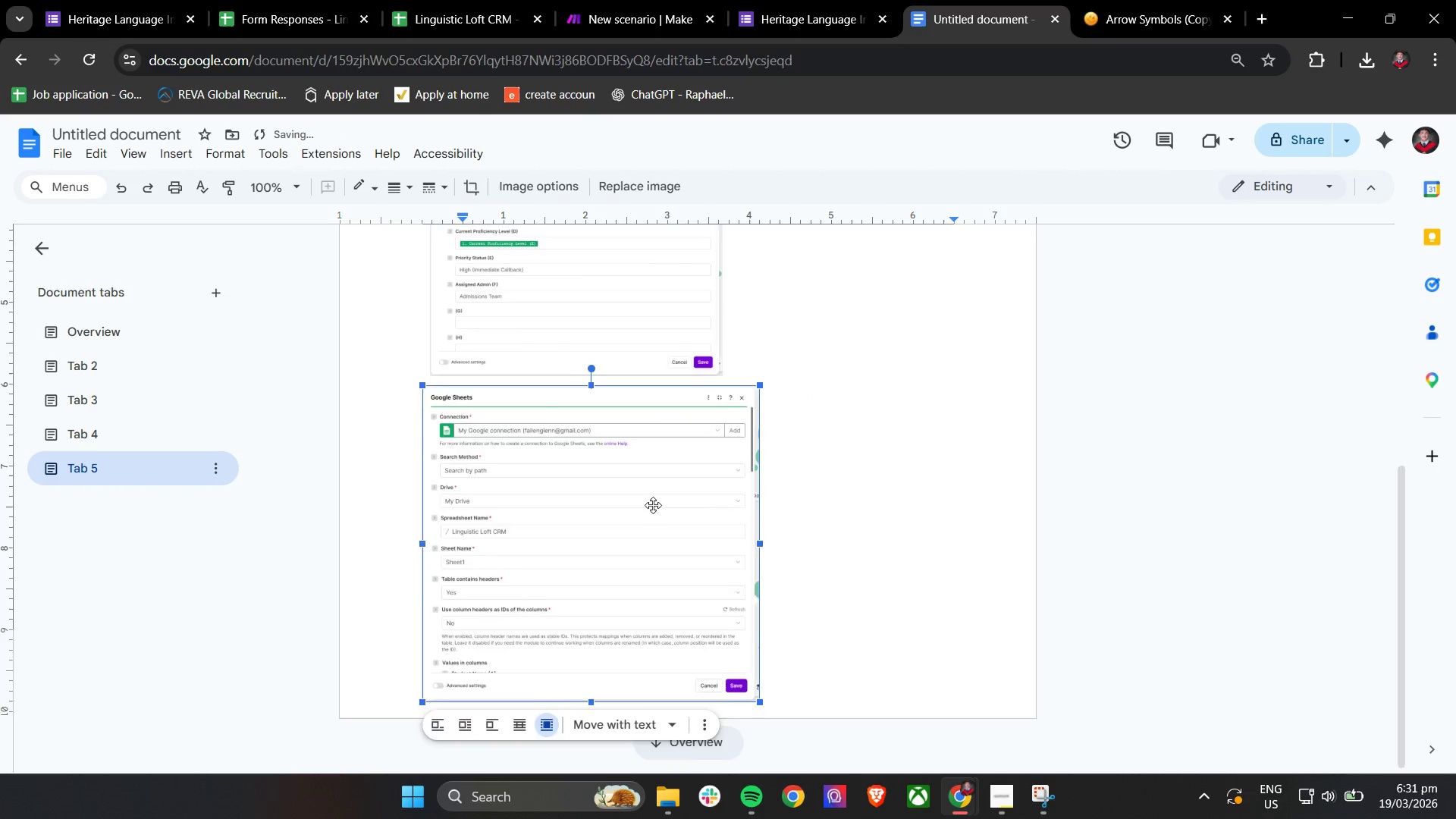 
scroll: coordinate [653, 505], scroll_direction: up, amount: 4.0
 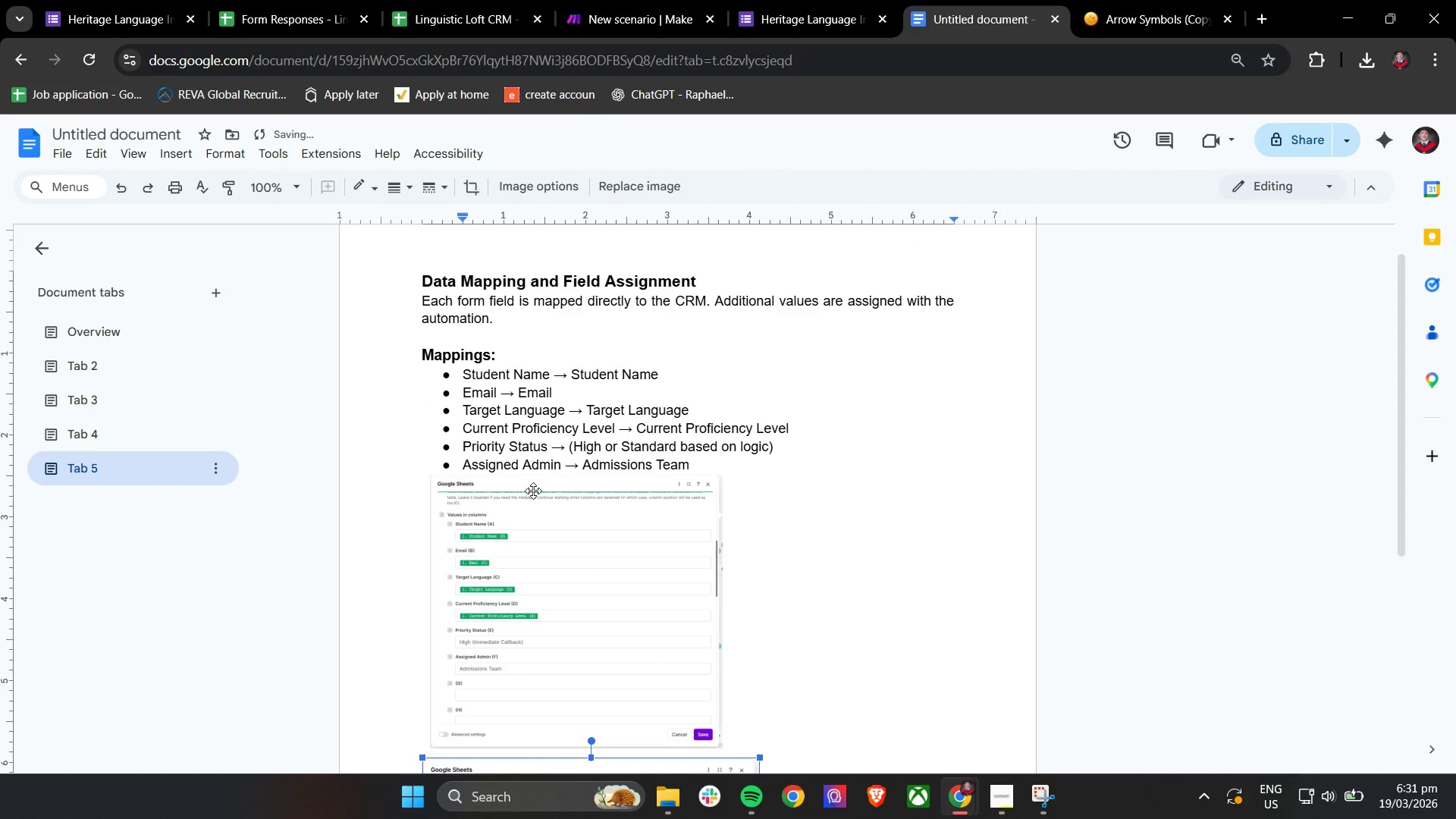 
left_click([533, 491])
 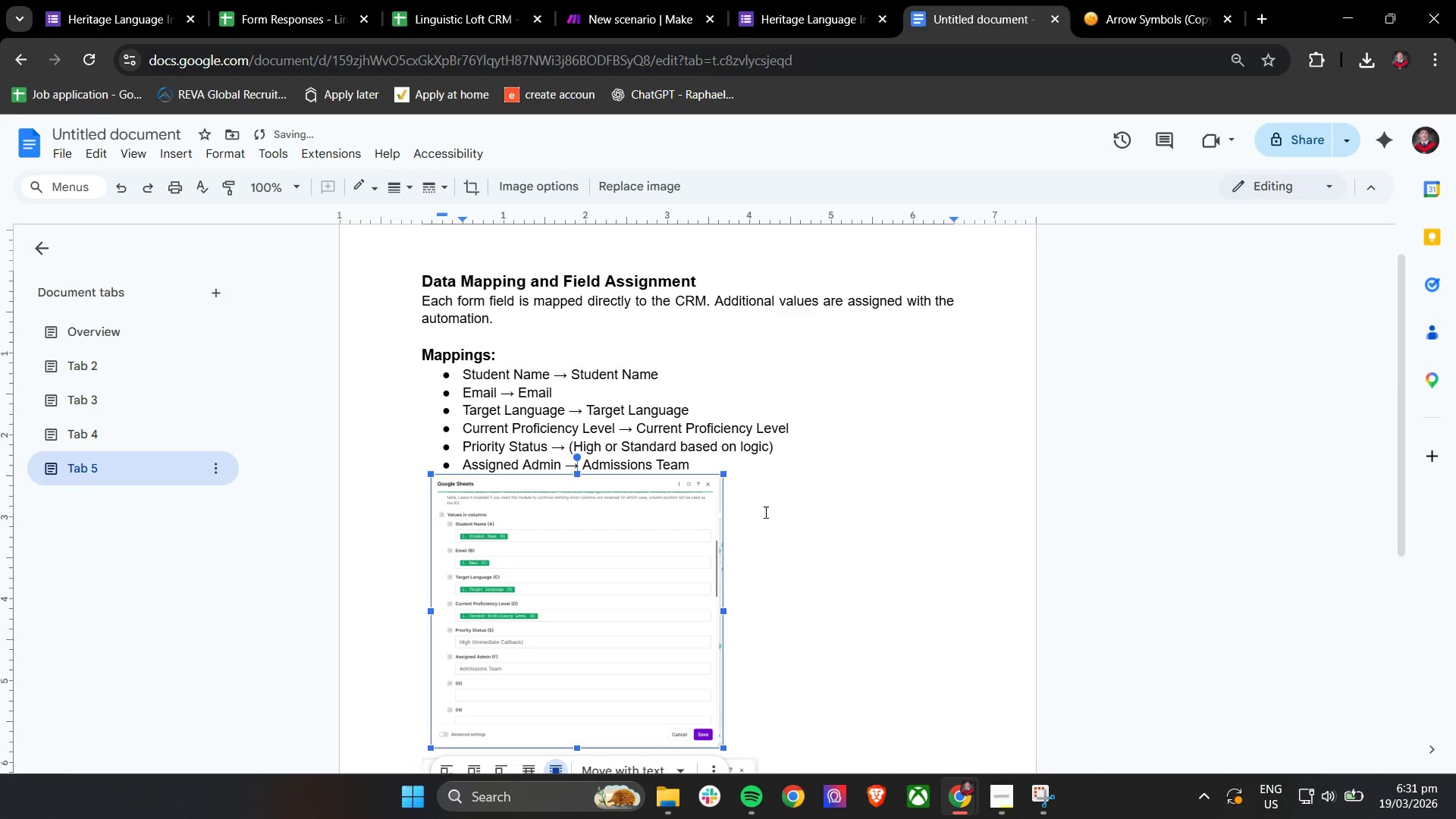 
scroll: coordinate [779, 514], scroll_direction: down, amount: 2.0
 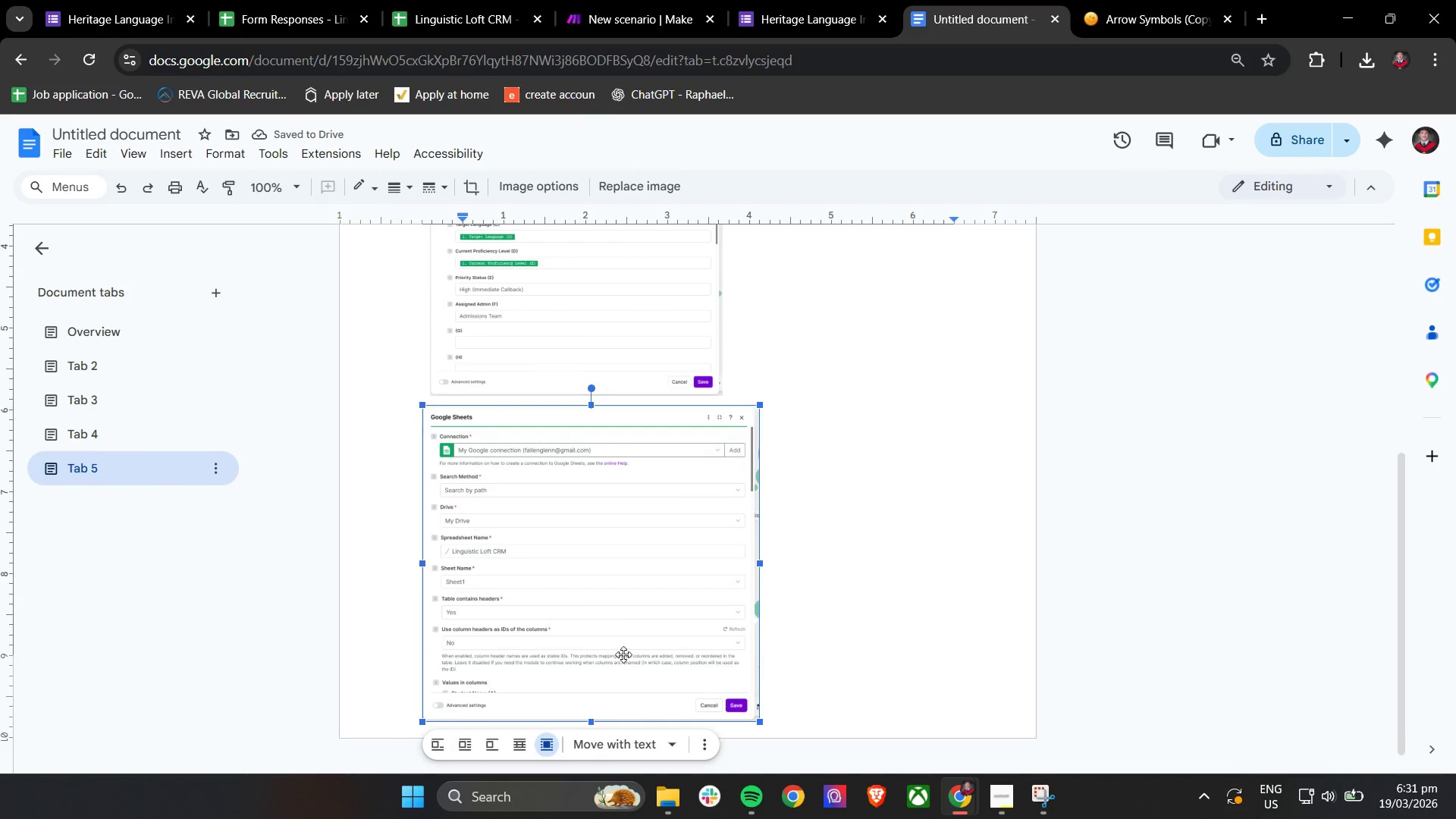 
left_click_drag(start_coordinate=[624, 601], to_coordinate=[635, 601])
 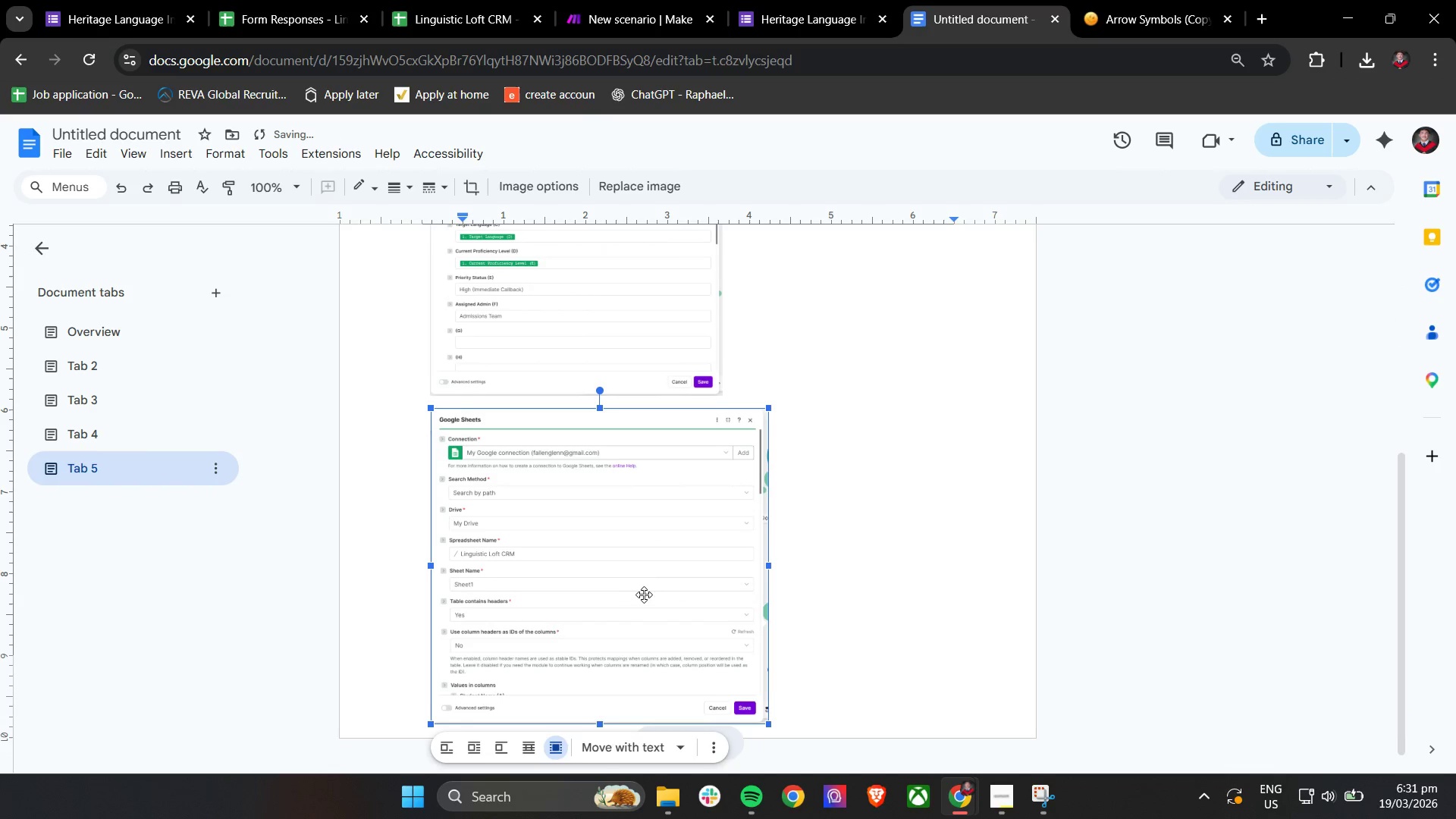 
scroll: coordinate [645, 592], scroll_direction: down, amount: 1.0
 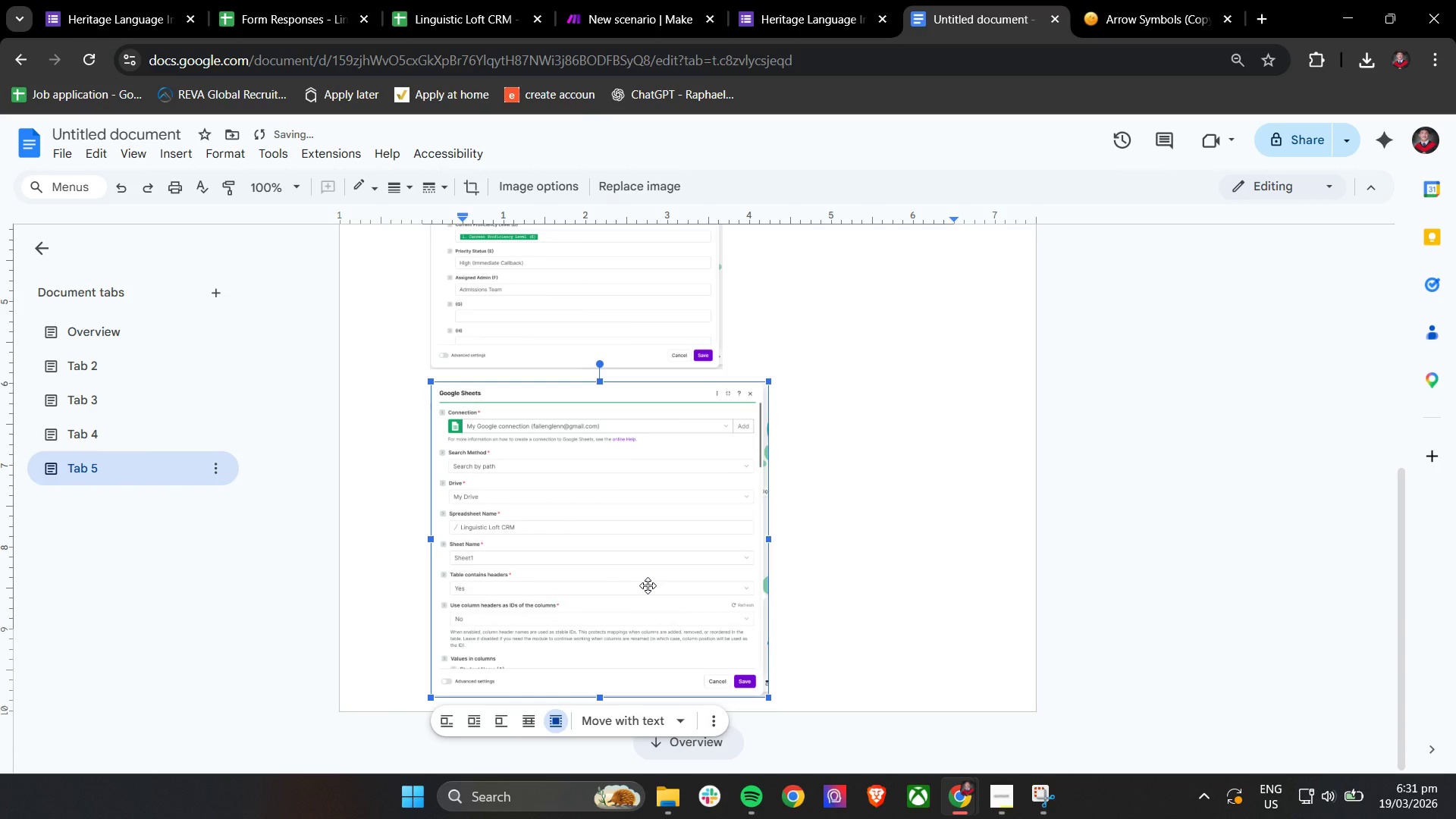 
left_click([648, 585])
 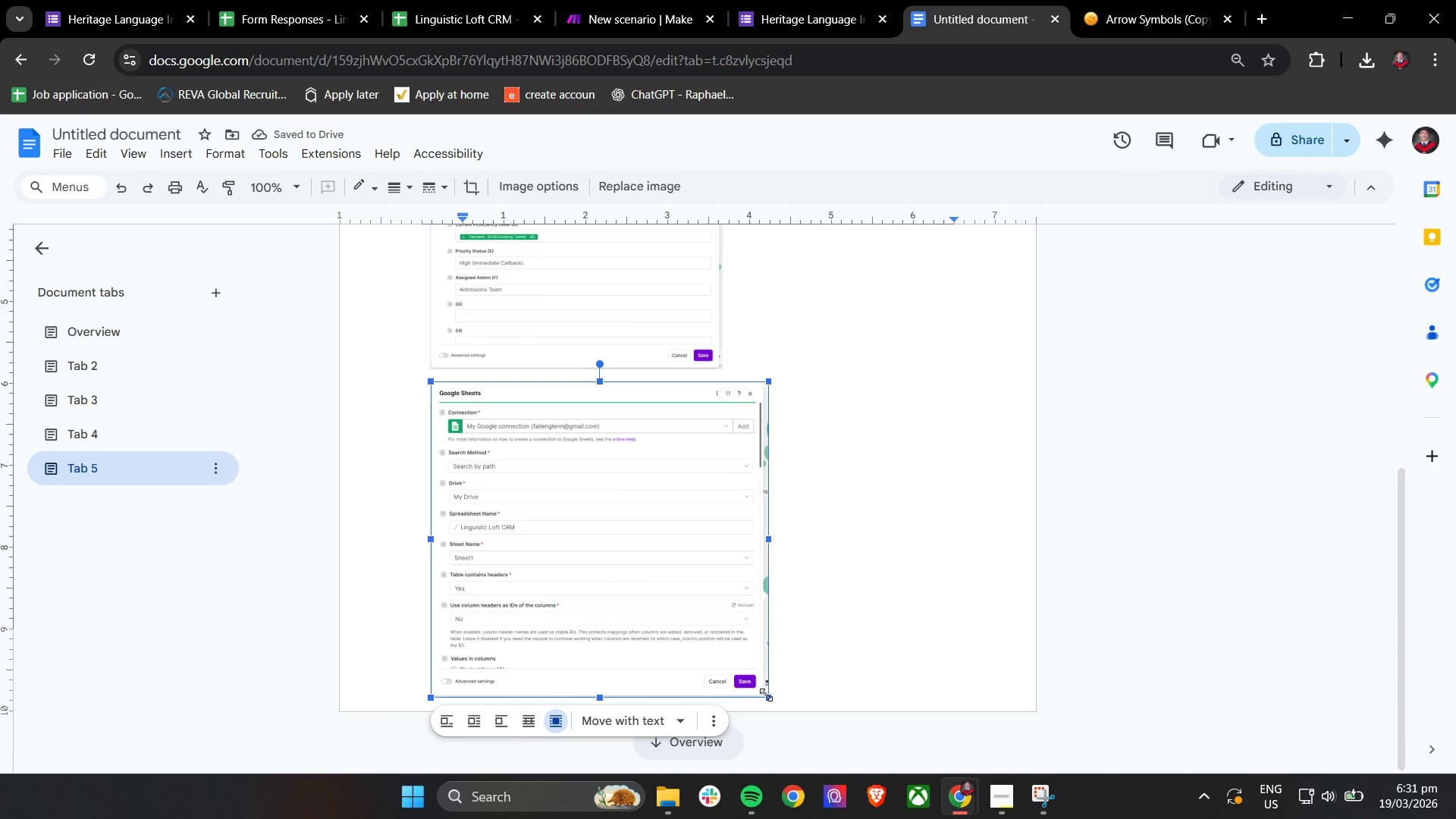 
left_click_drag(start_coordinate=[765, 694], to_coordinate=[701, 648])
 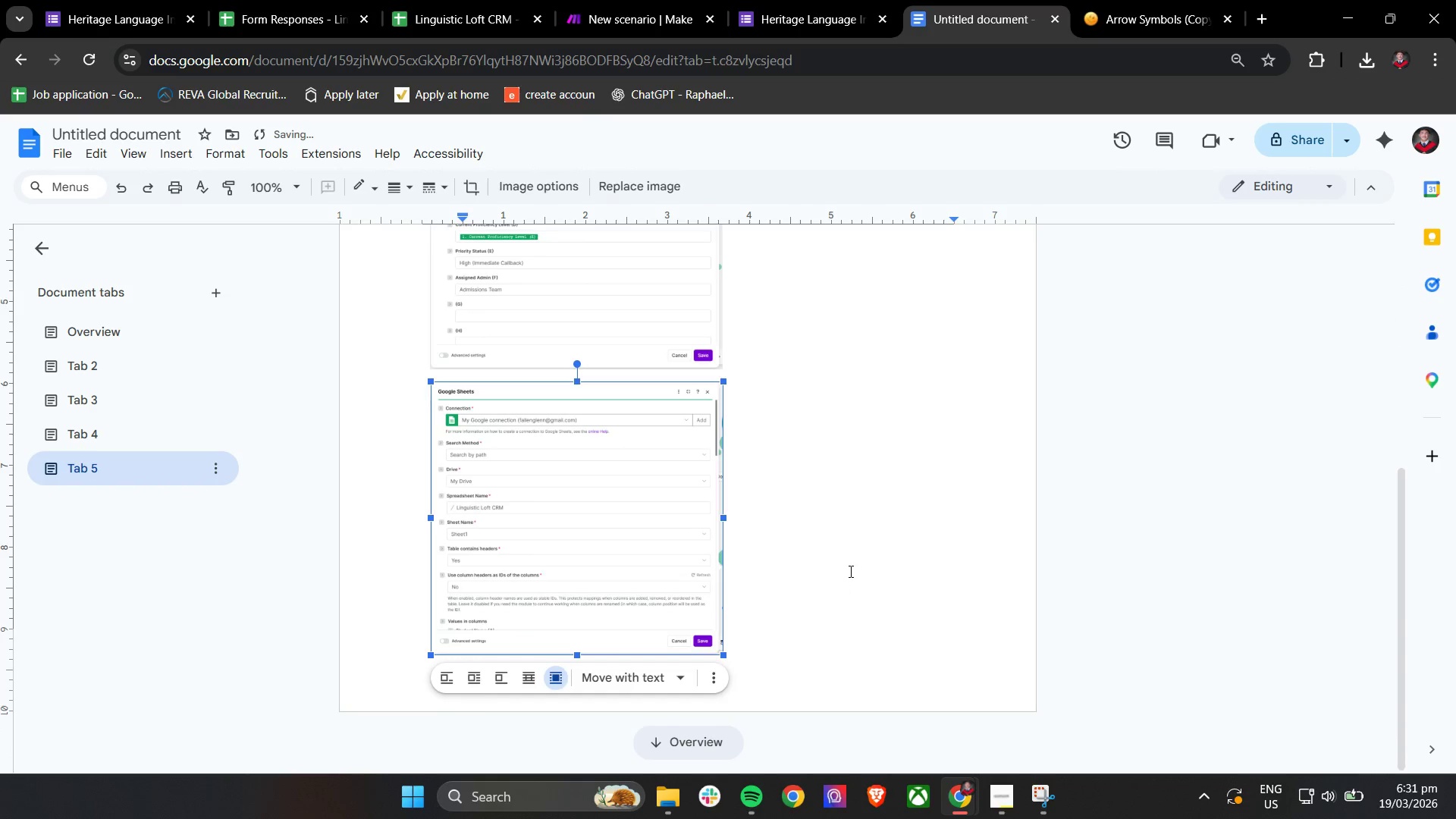 
left_click([849, 571])
 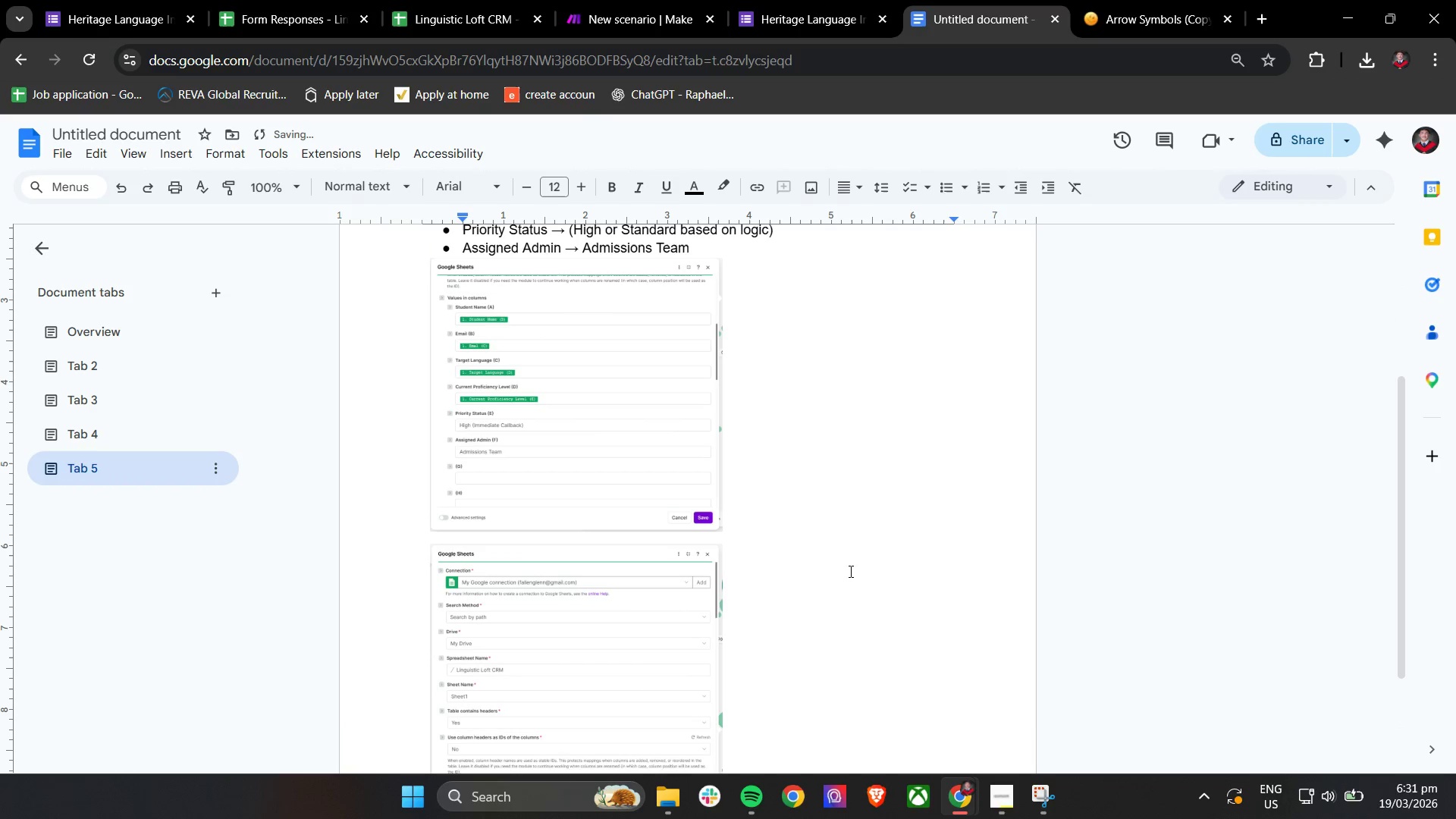 
scroll: coordinate [777, 497], scroll_direction: down, amount: 8.0
 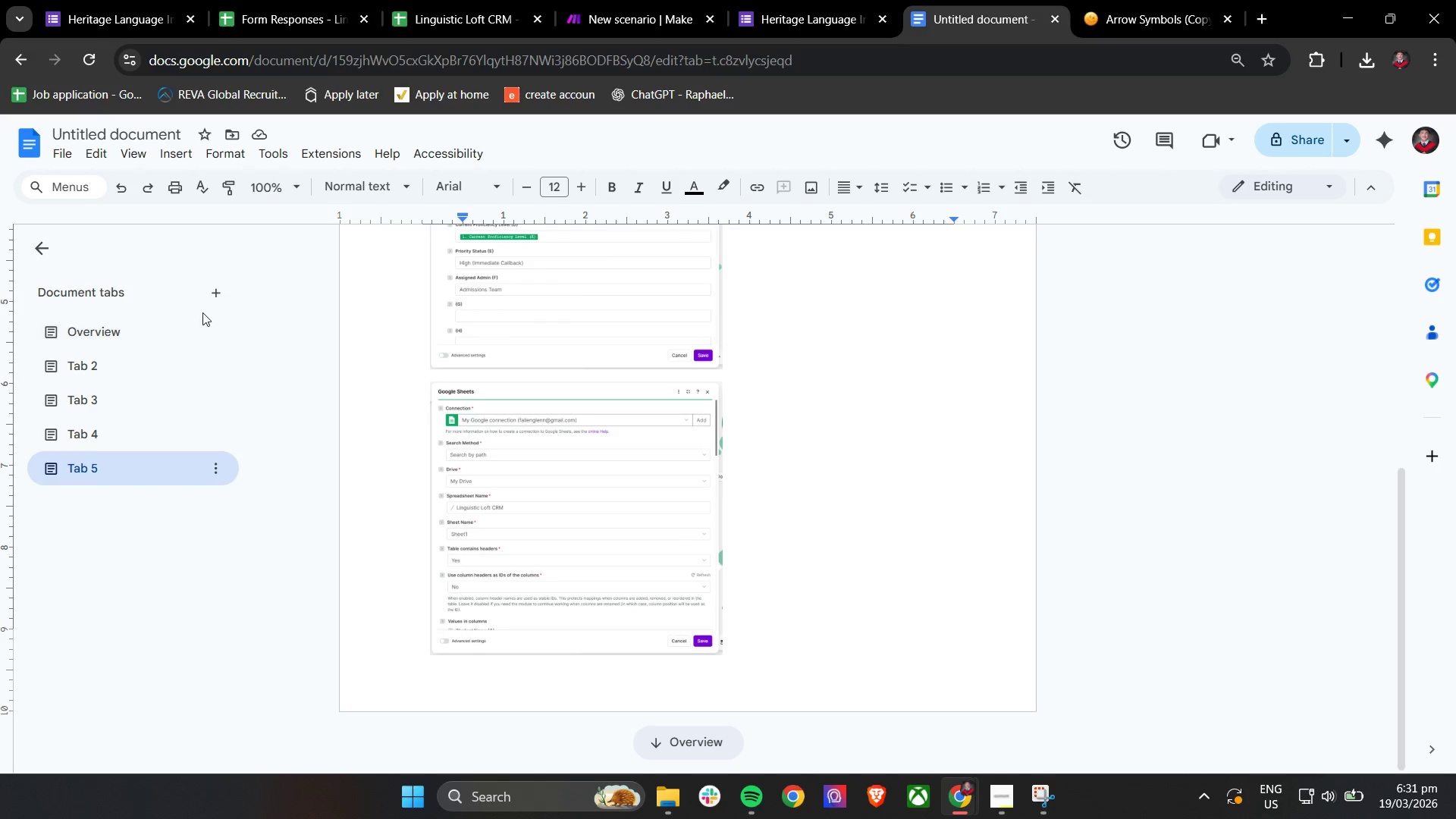 
left_click([215, 301])
 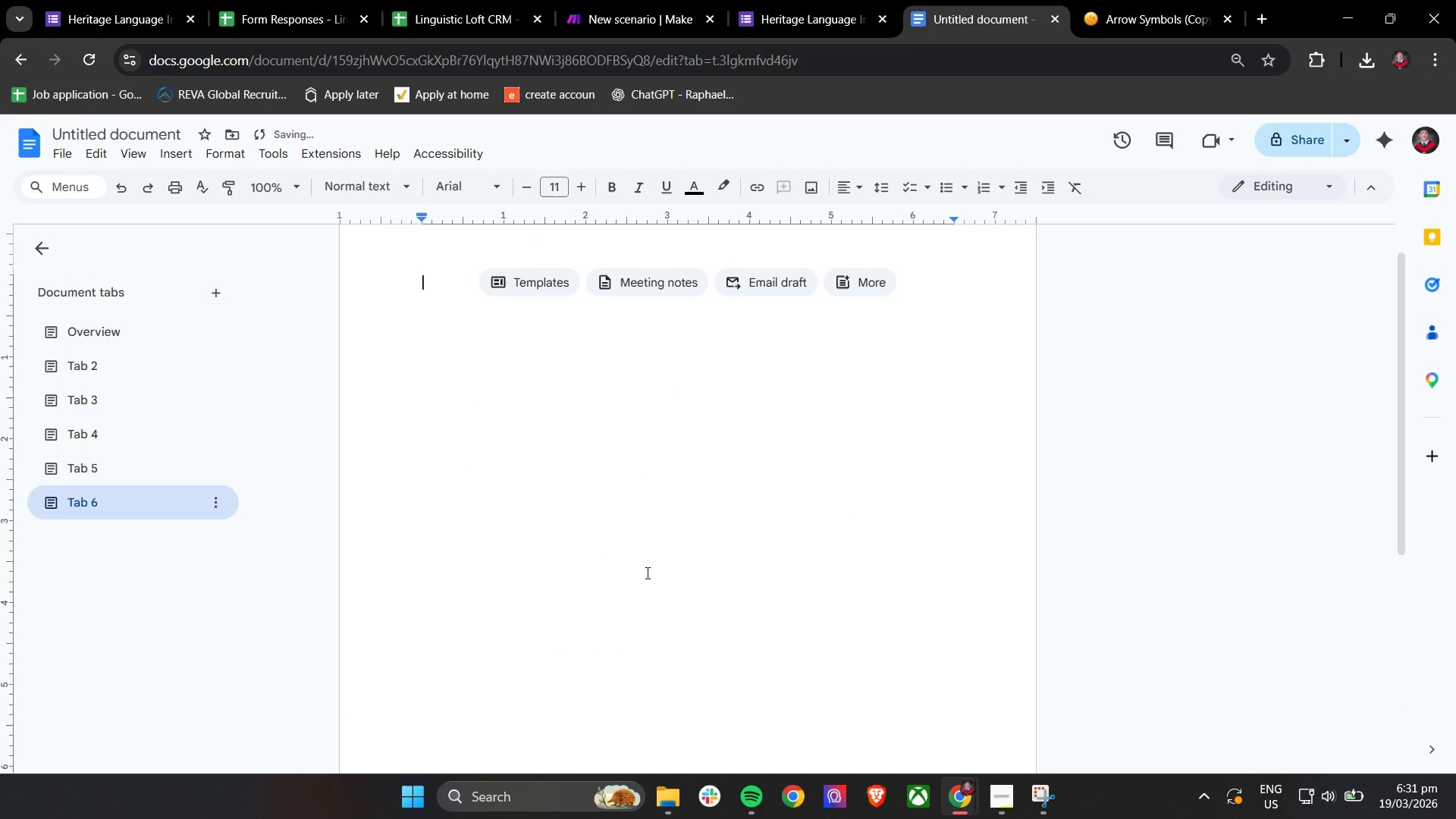 
hold_key(key=ShiftLeft, duration=0.56)
 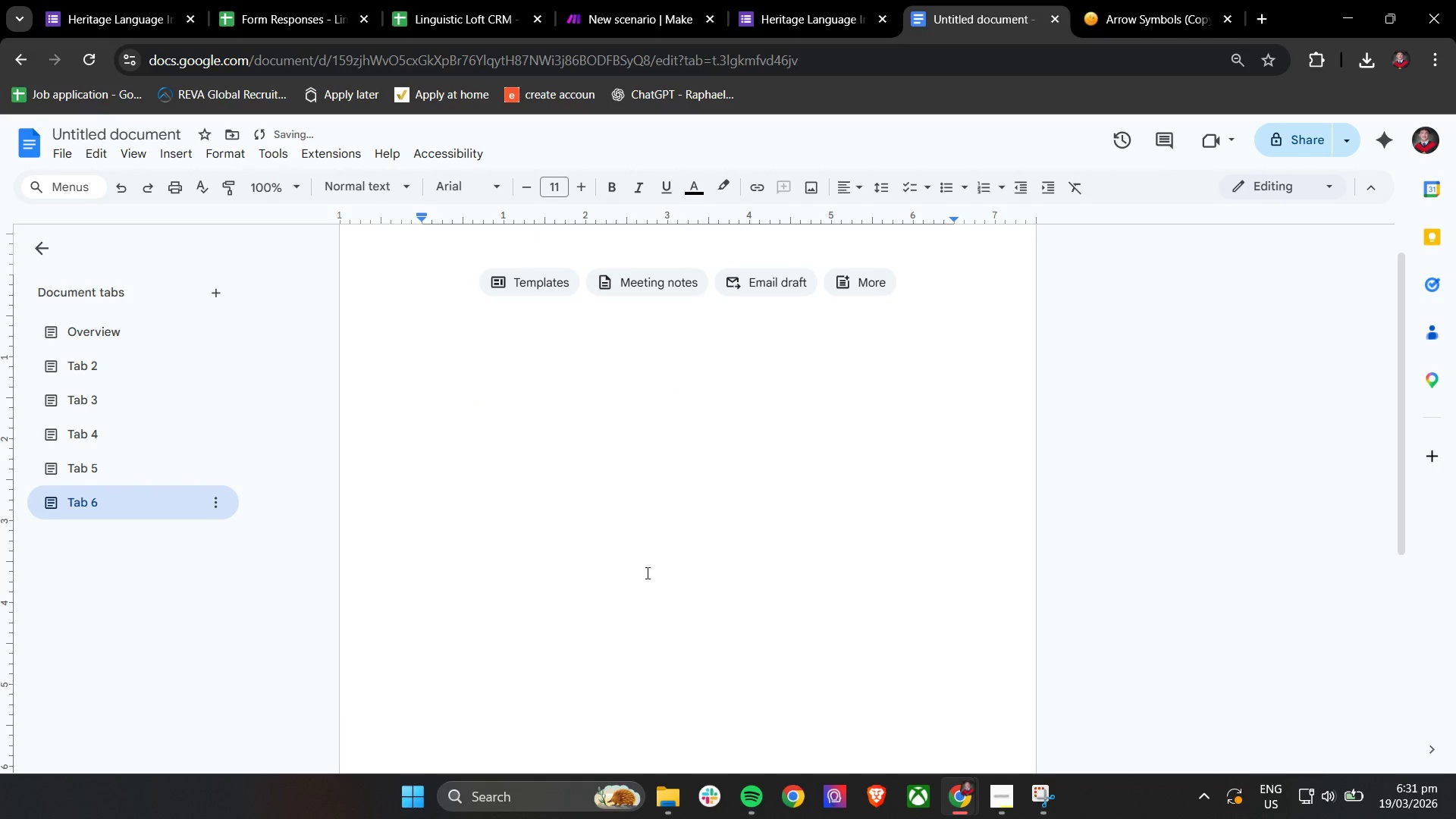 
hold_key(key=ShiftLeft, duration=0.38)
 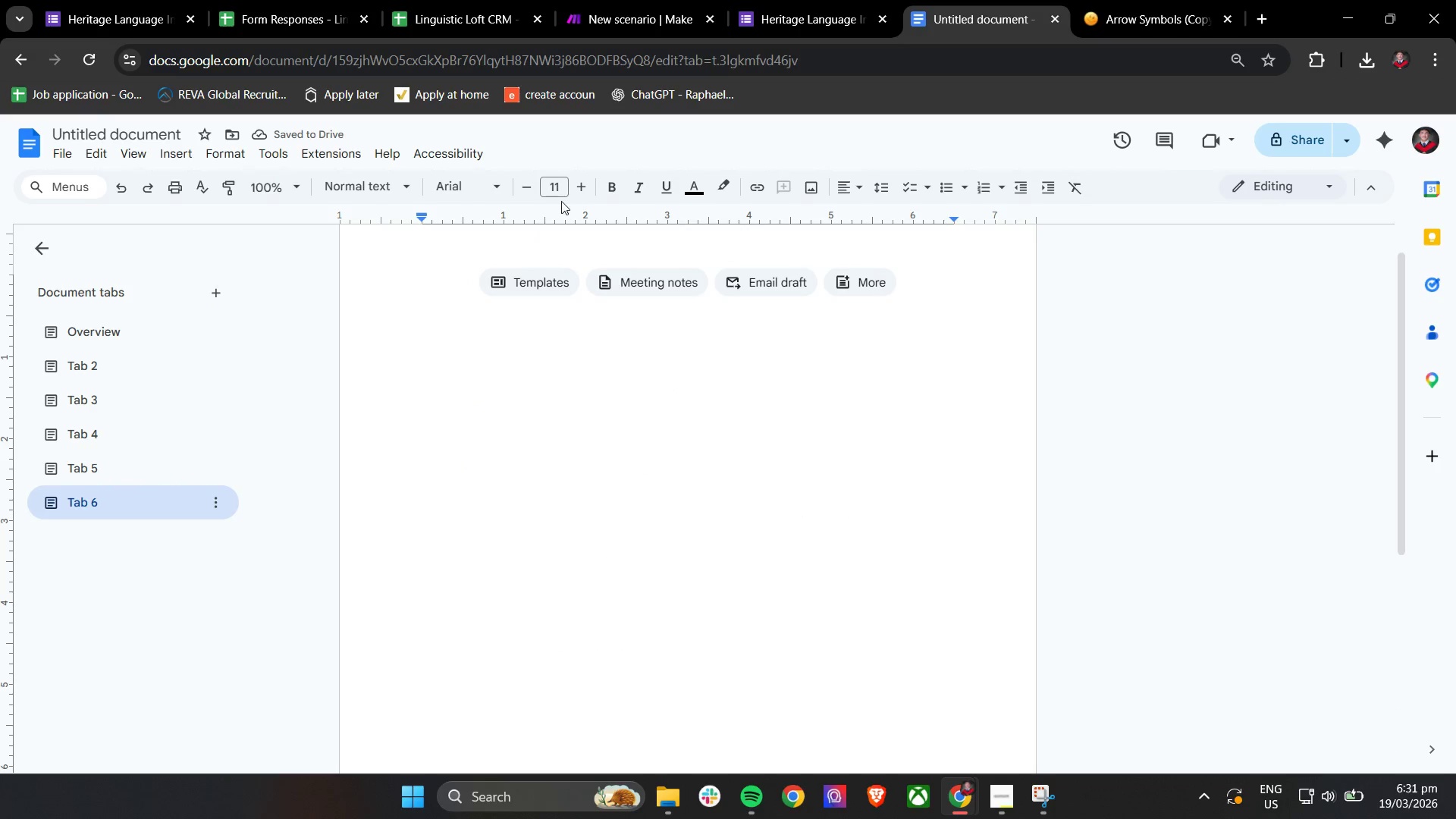 
double_click([588, 189])
 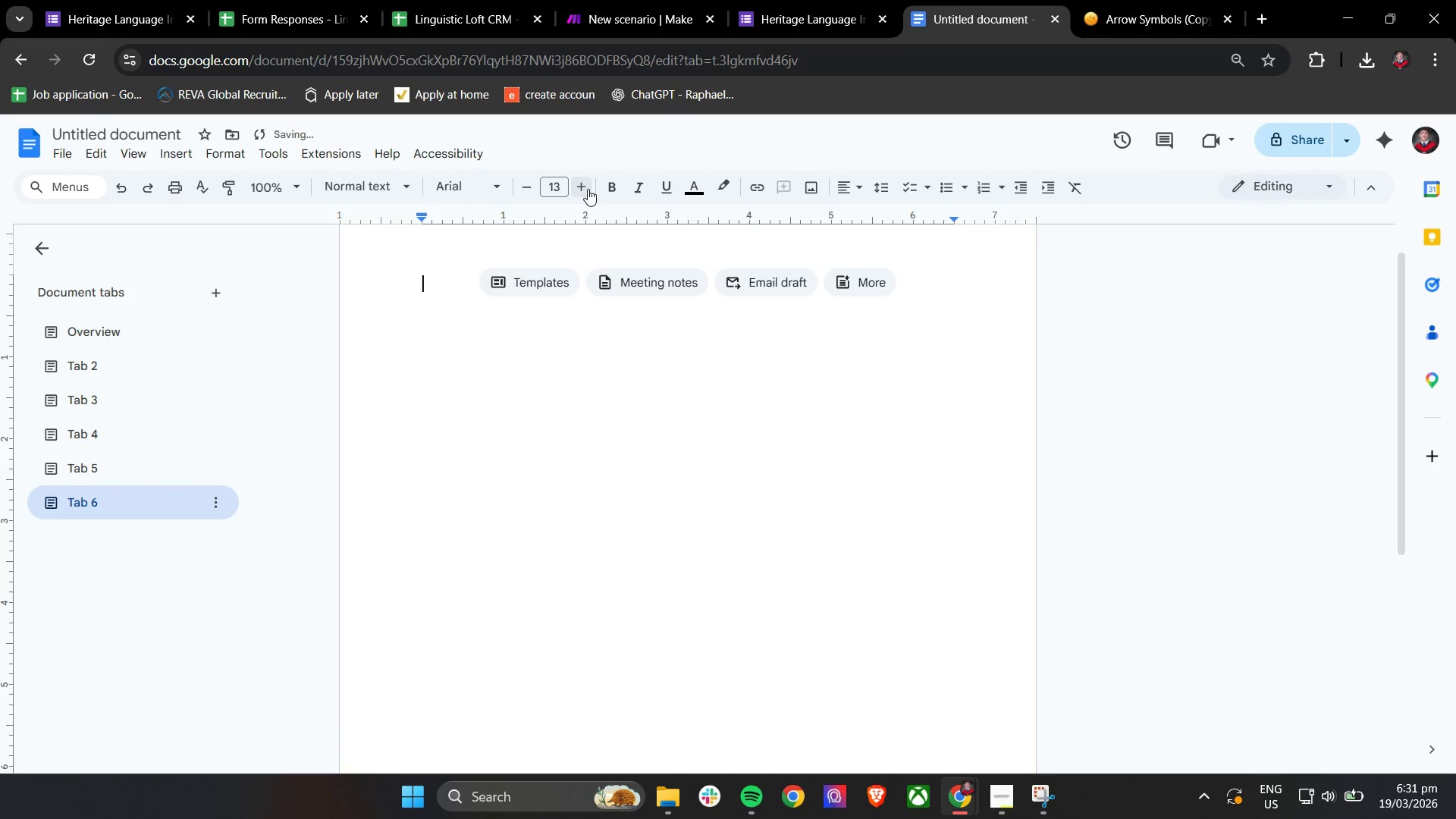 
triple_click([588, 189])
 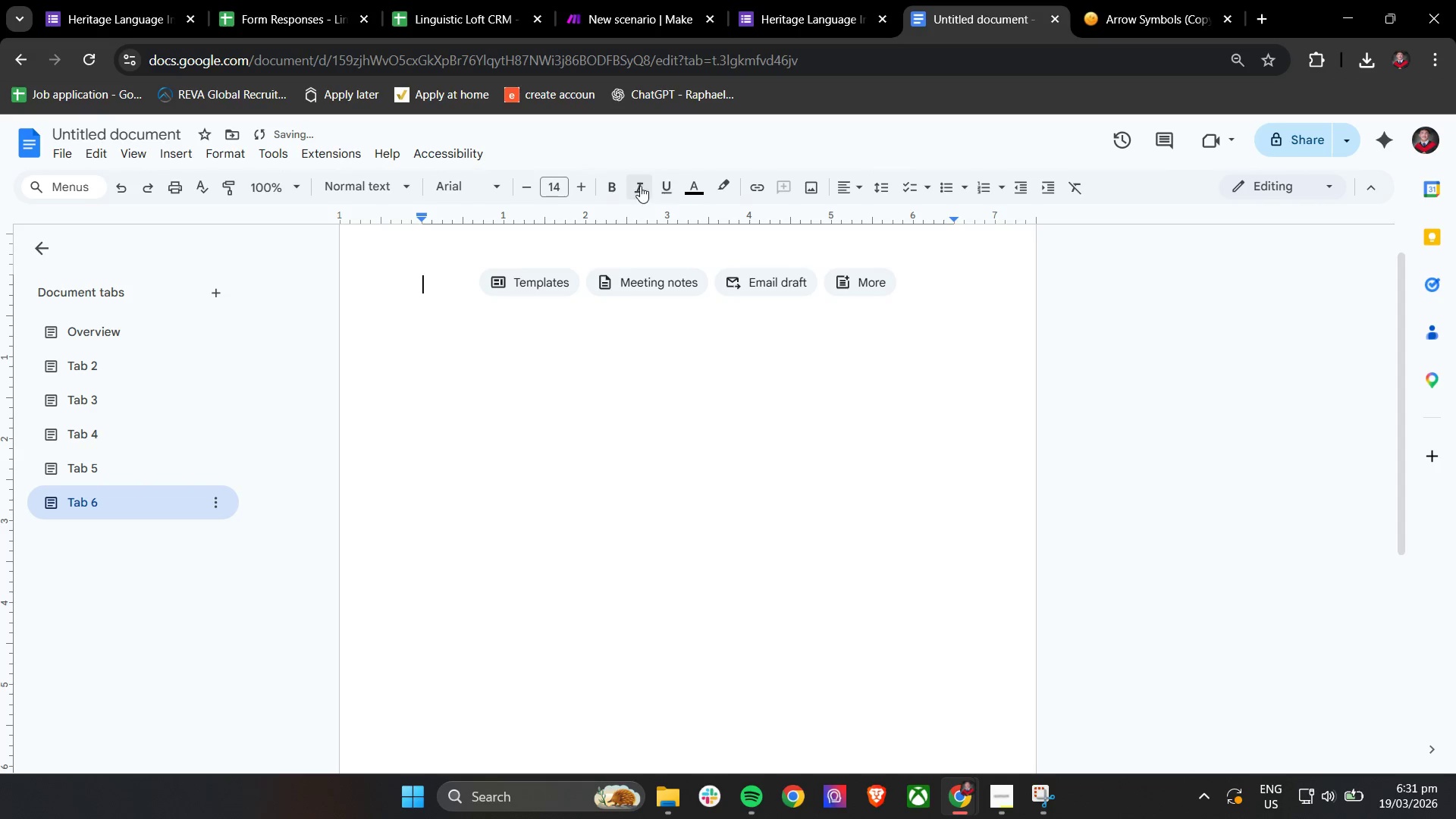 
left_click([610, 183])
 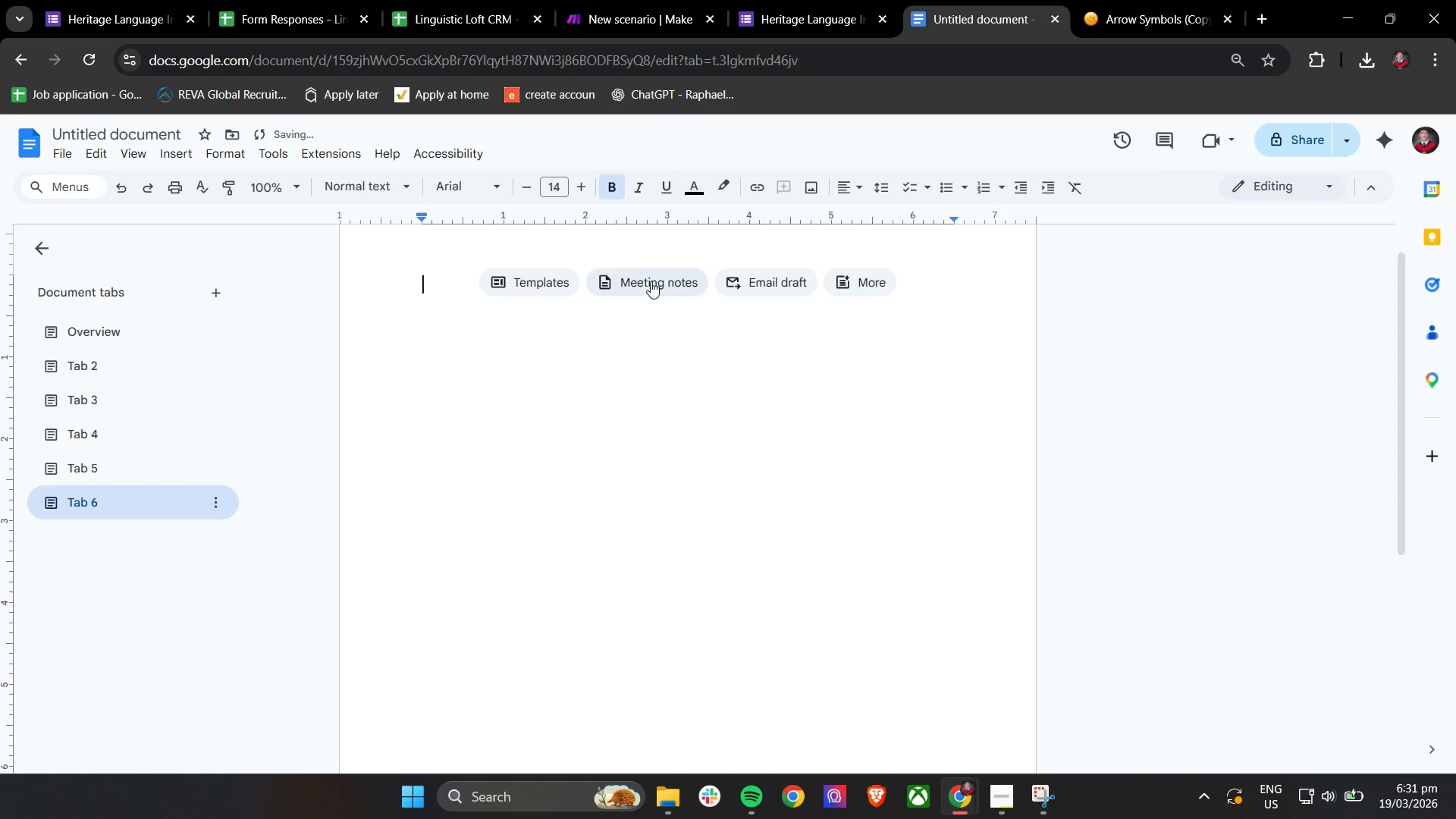 
hold_key(key=ShiftLeft, duration=0.36)
 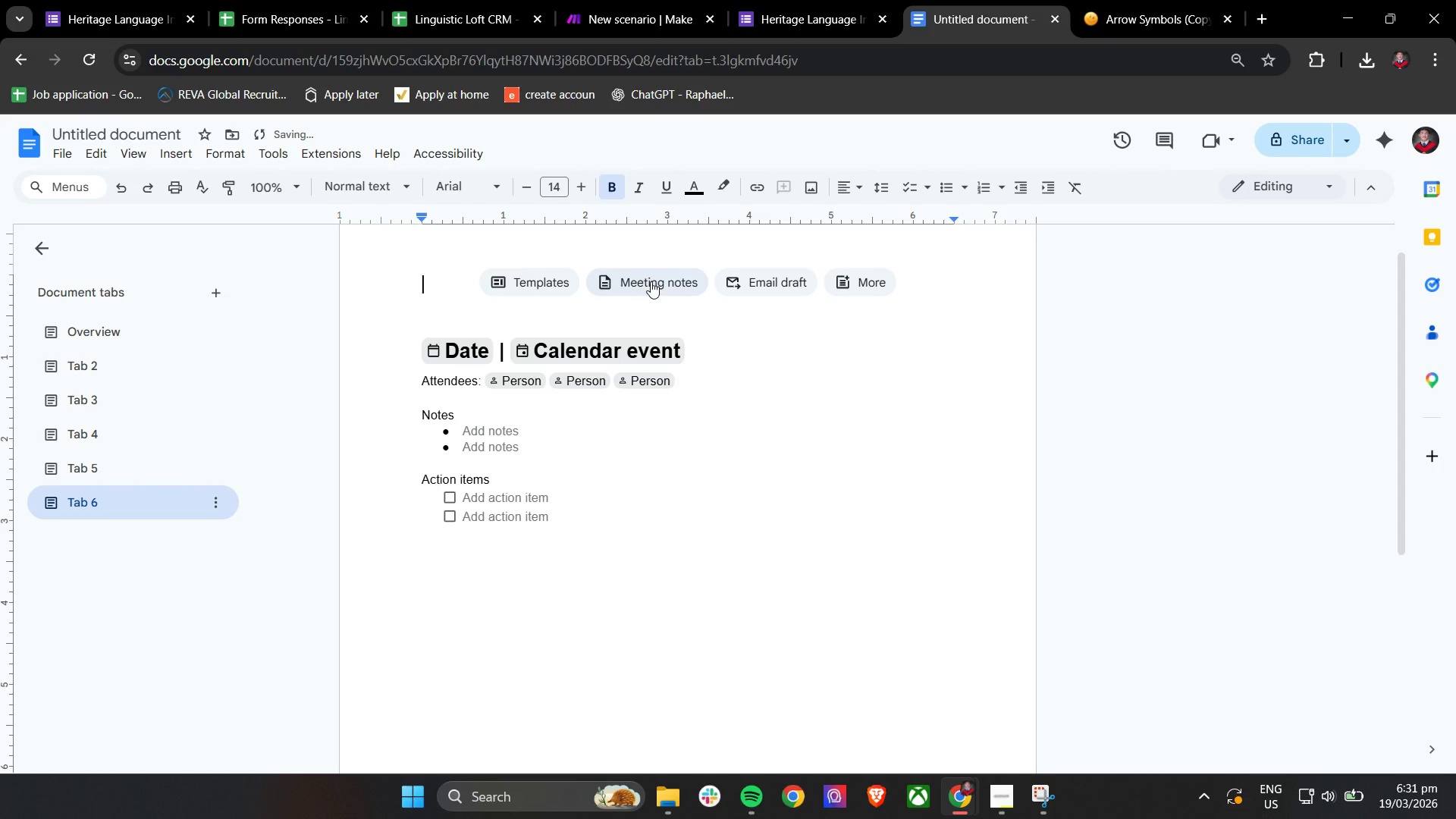 
type(Error Handling)
 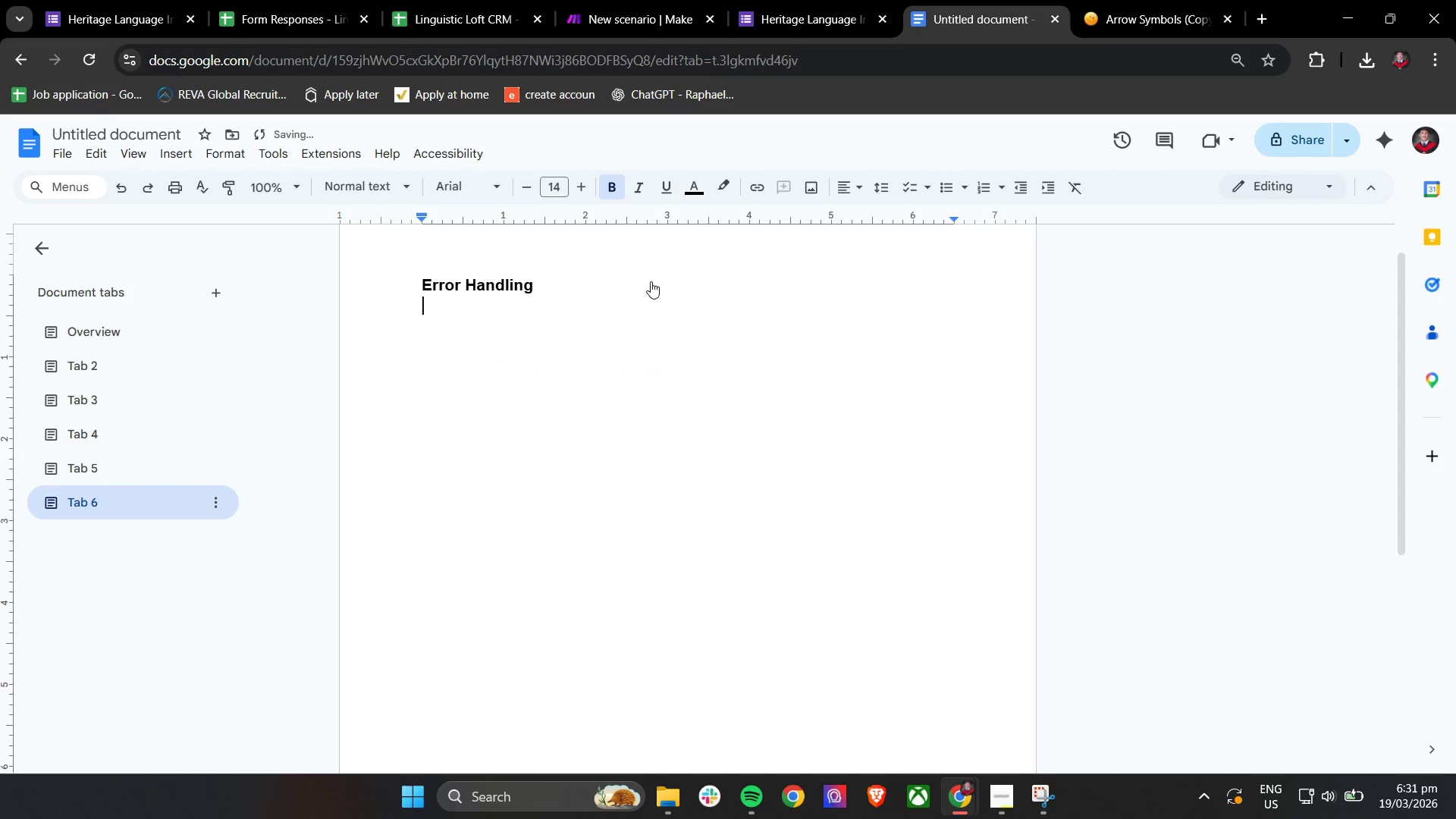 
 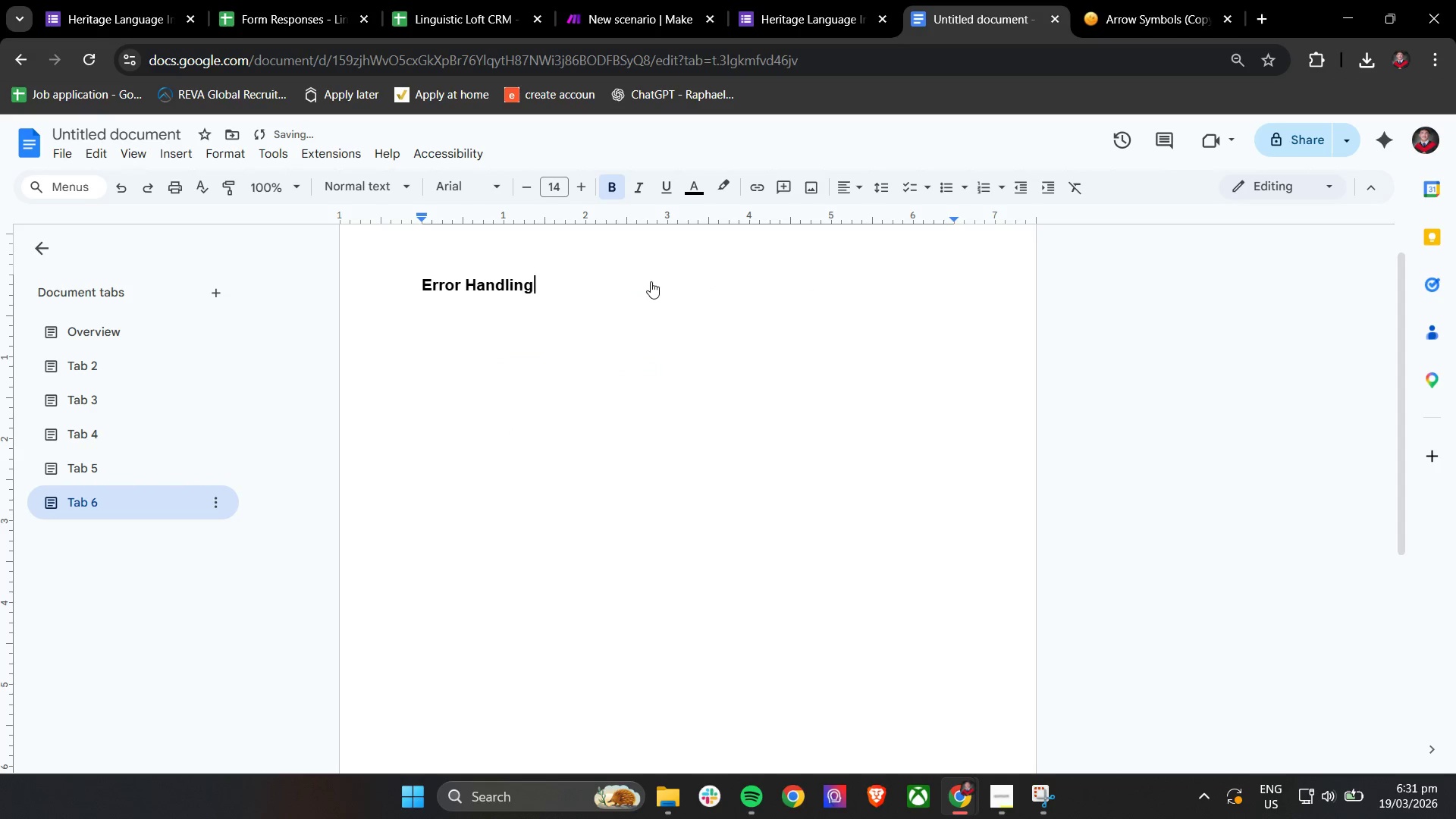 
key(Enter)
 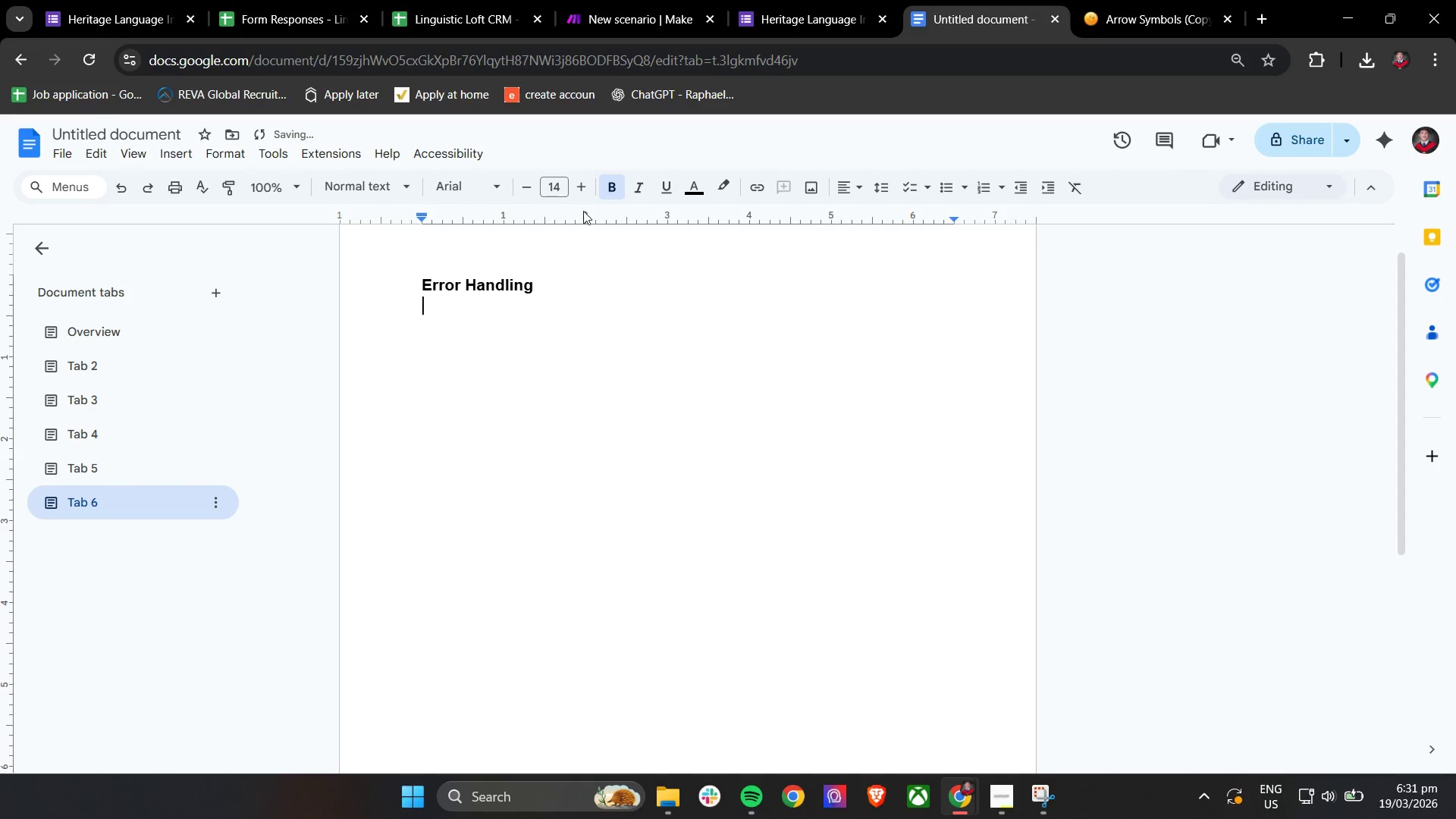 
left_click([541, 184])
 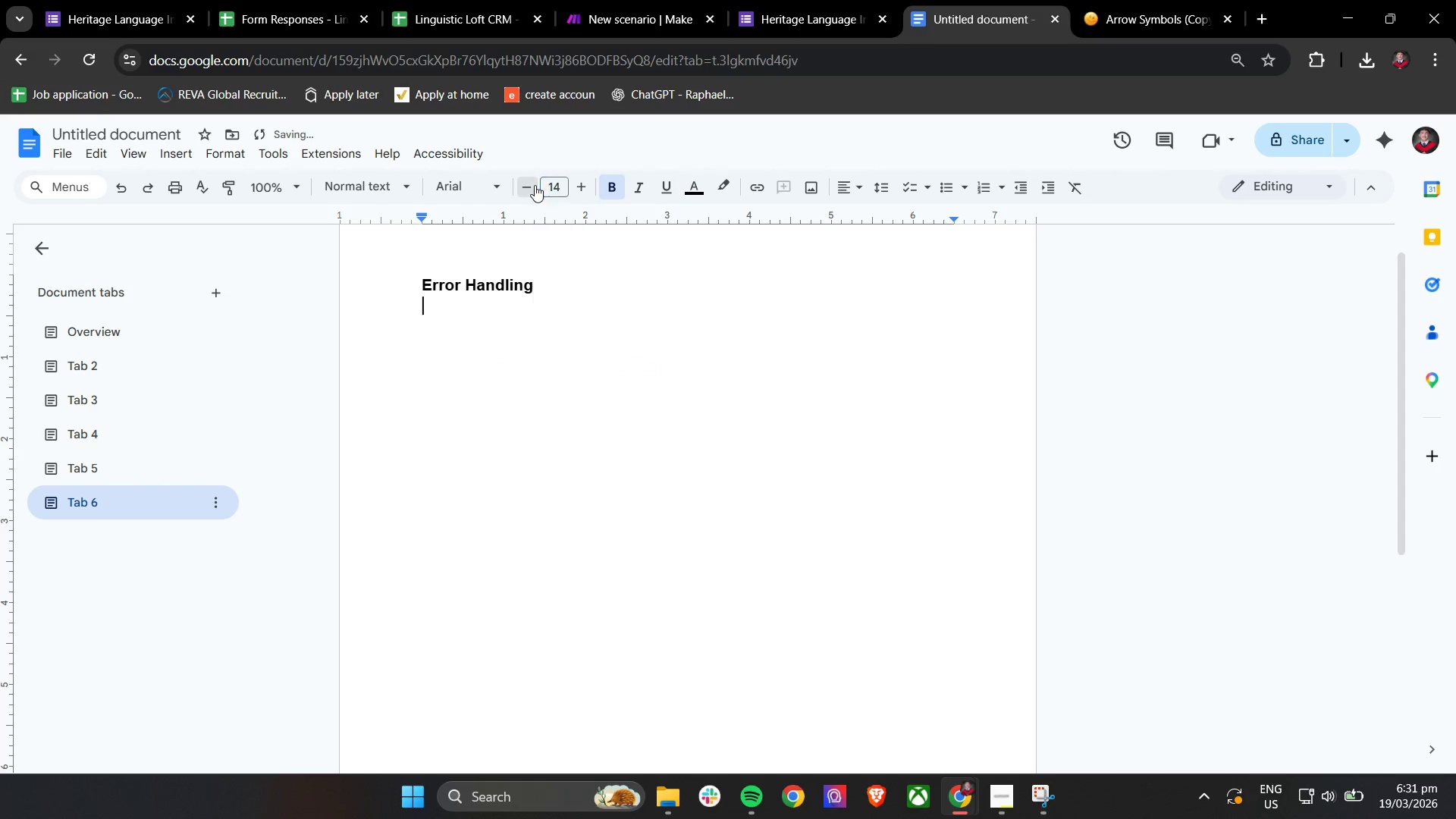 
double_click([535, 185])
 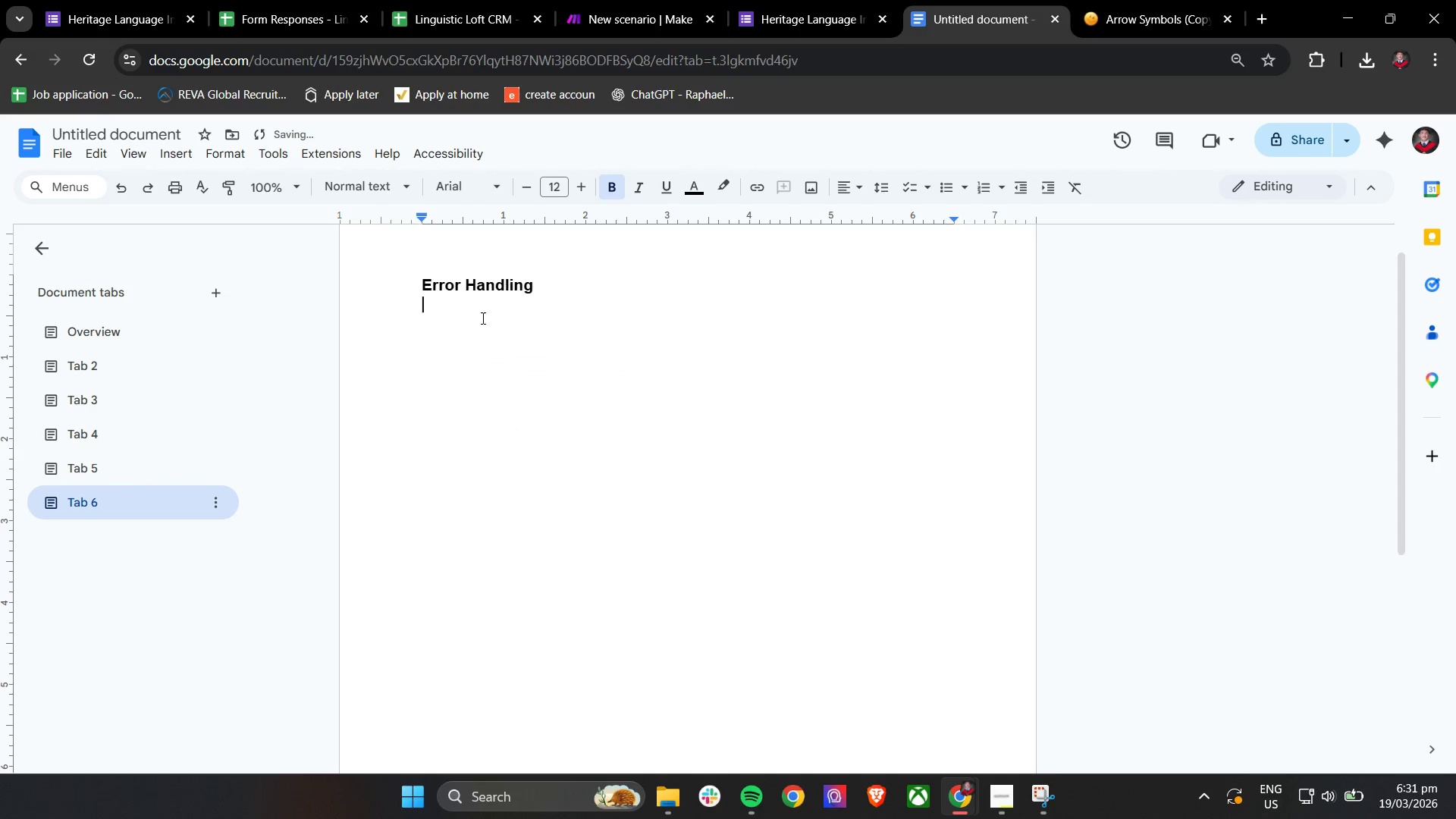 
triple_click([482, 318])
 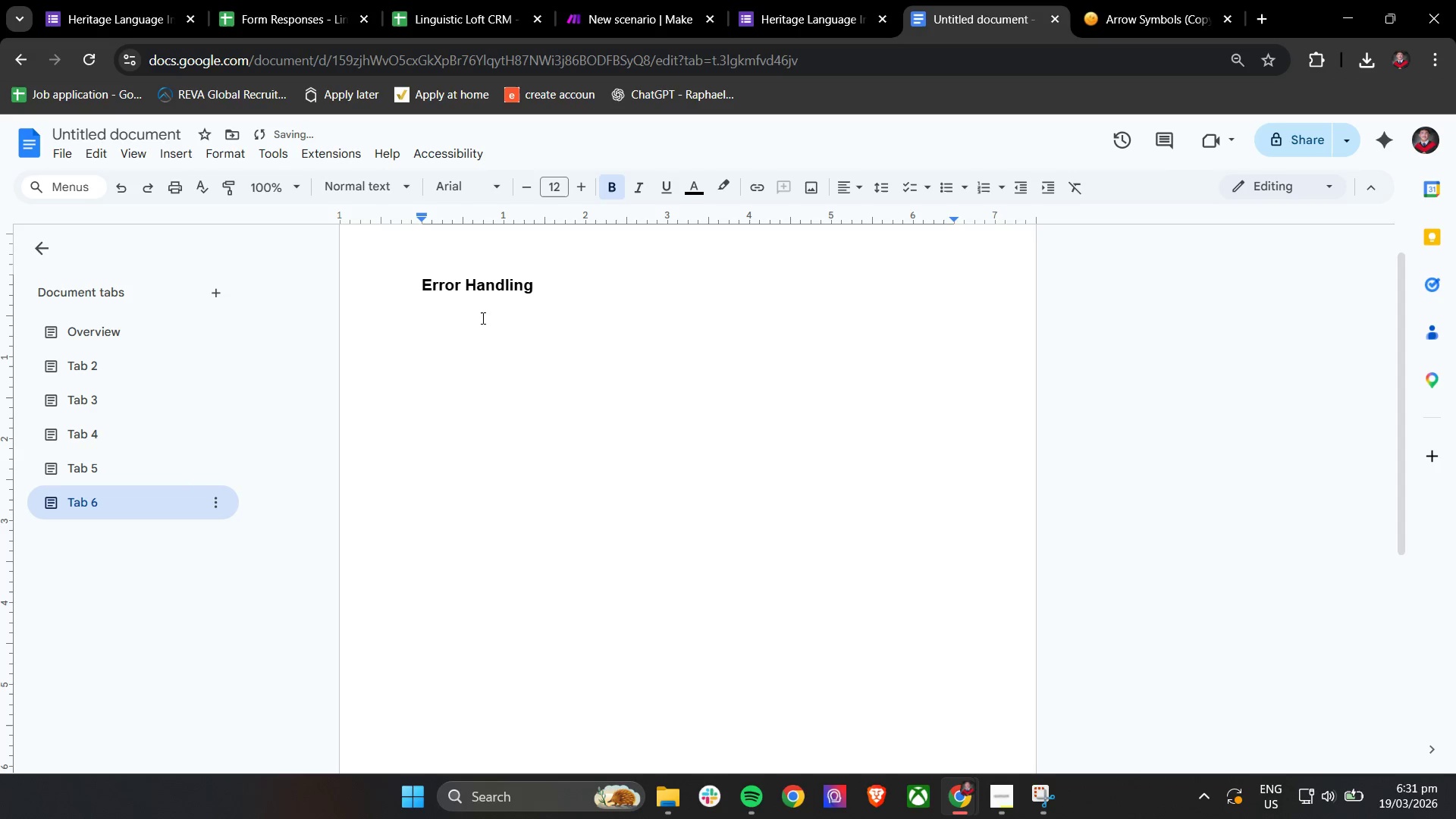 
key(Control+B)
 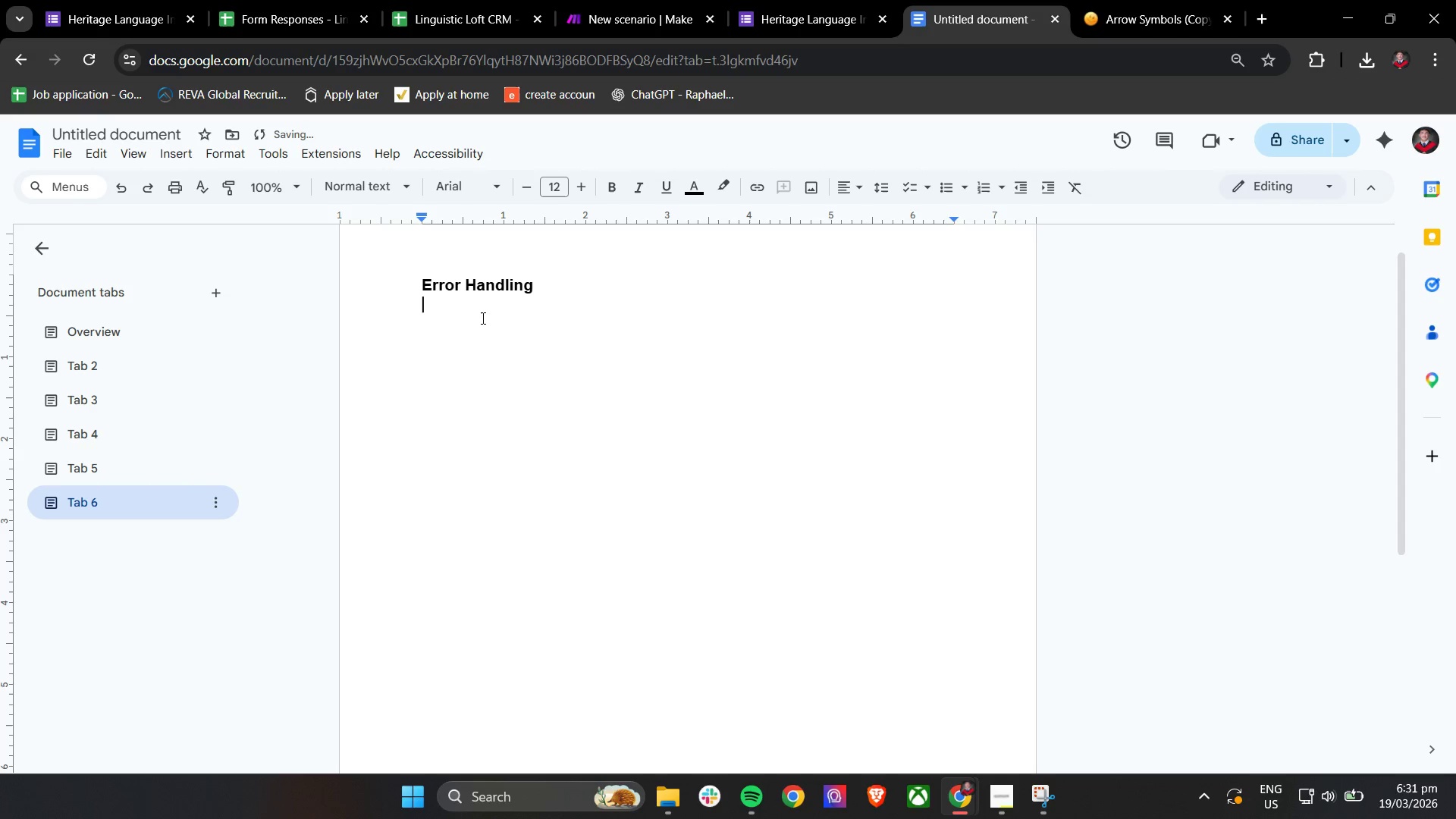 
type(Error handling was implee)
key(Backspace)
type(mented to prevent workd)
key(Backspace)
type(flow interrutions. )
 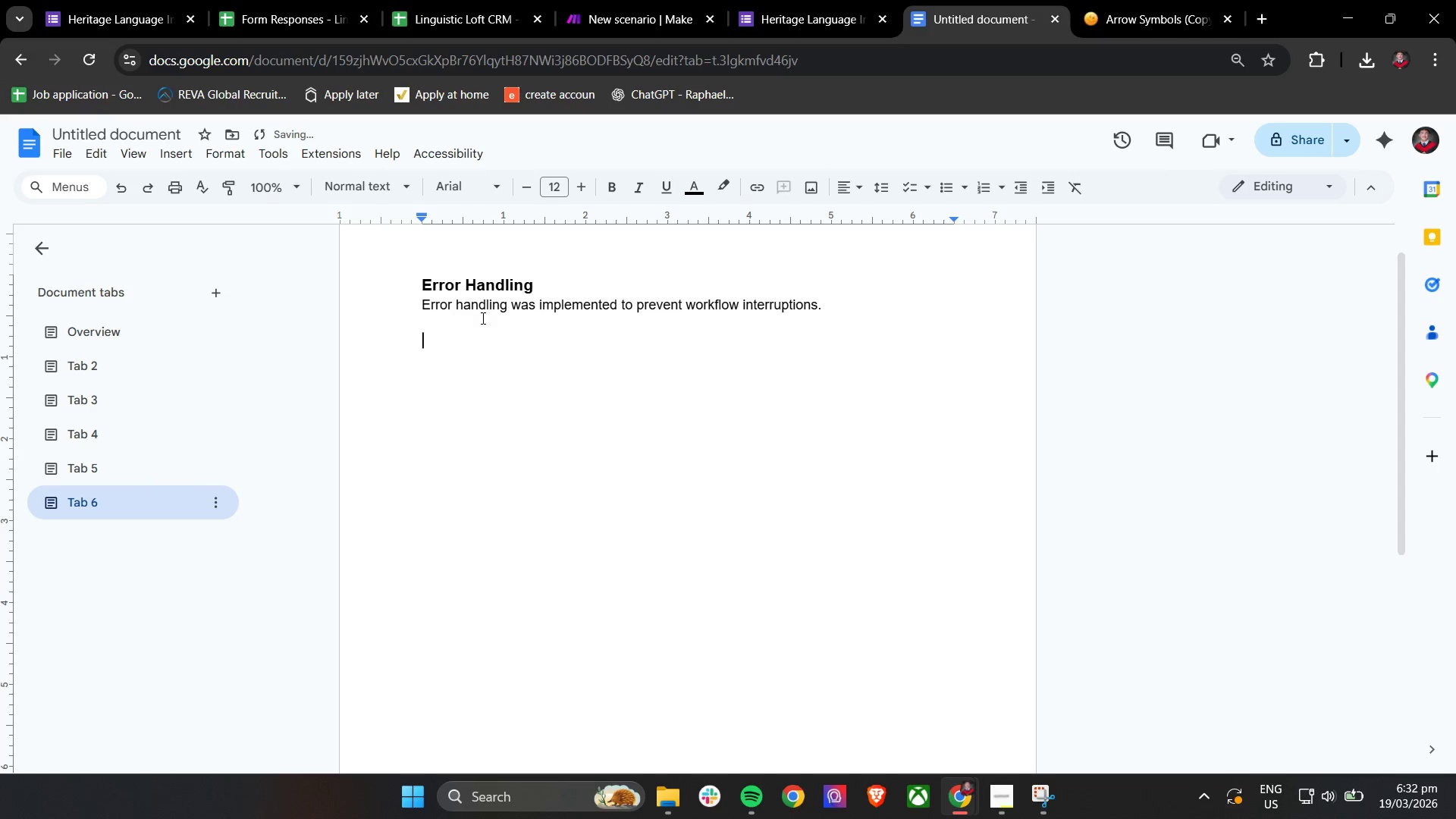 
key(Enter)
 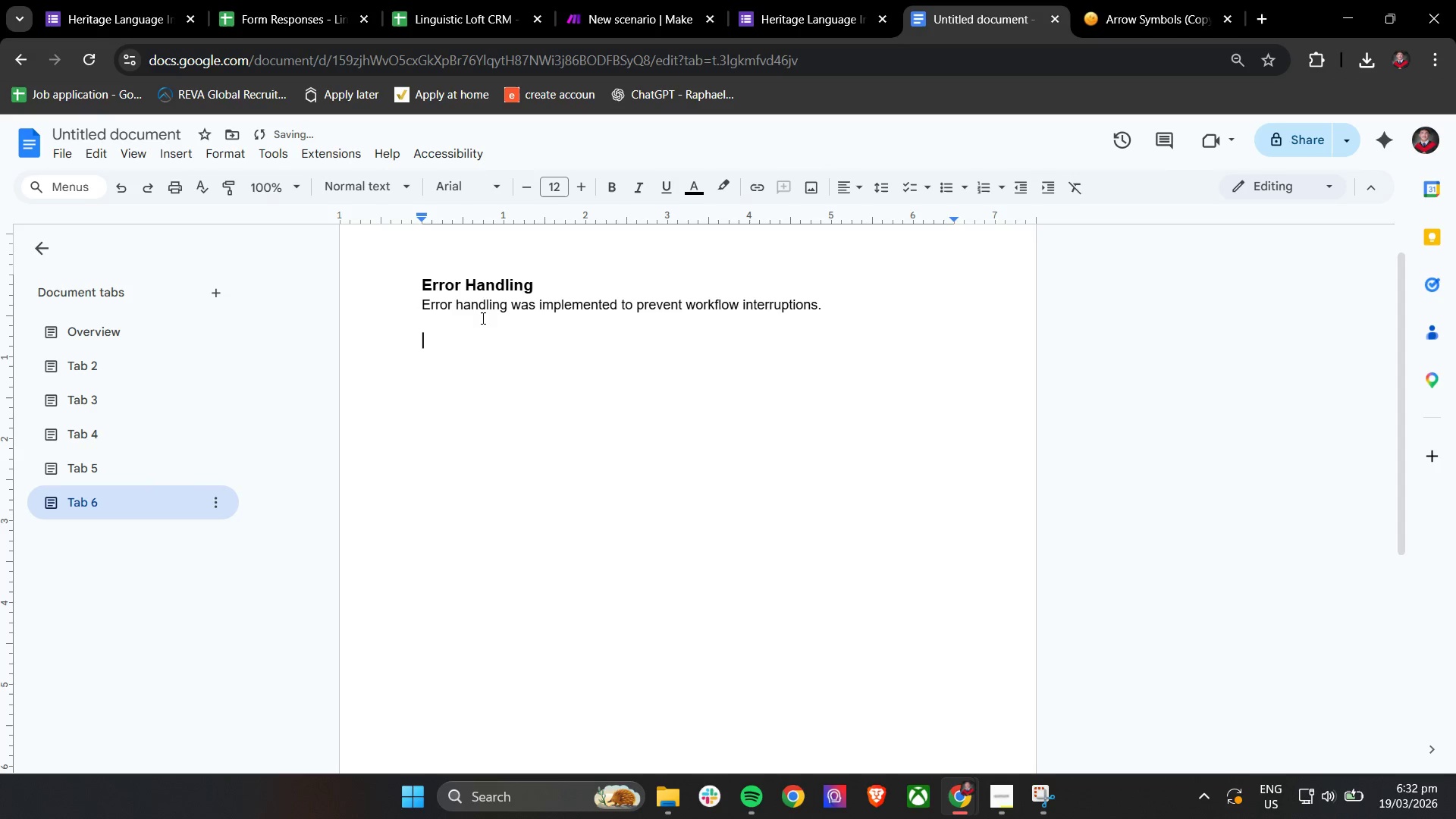 
key(Enter)
 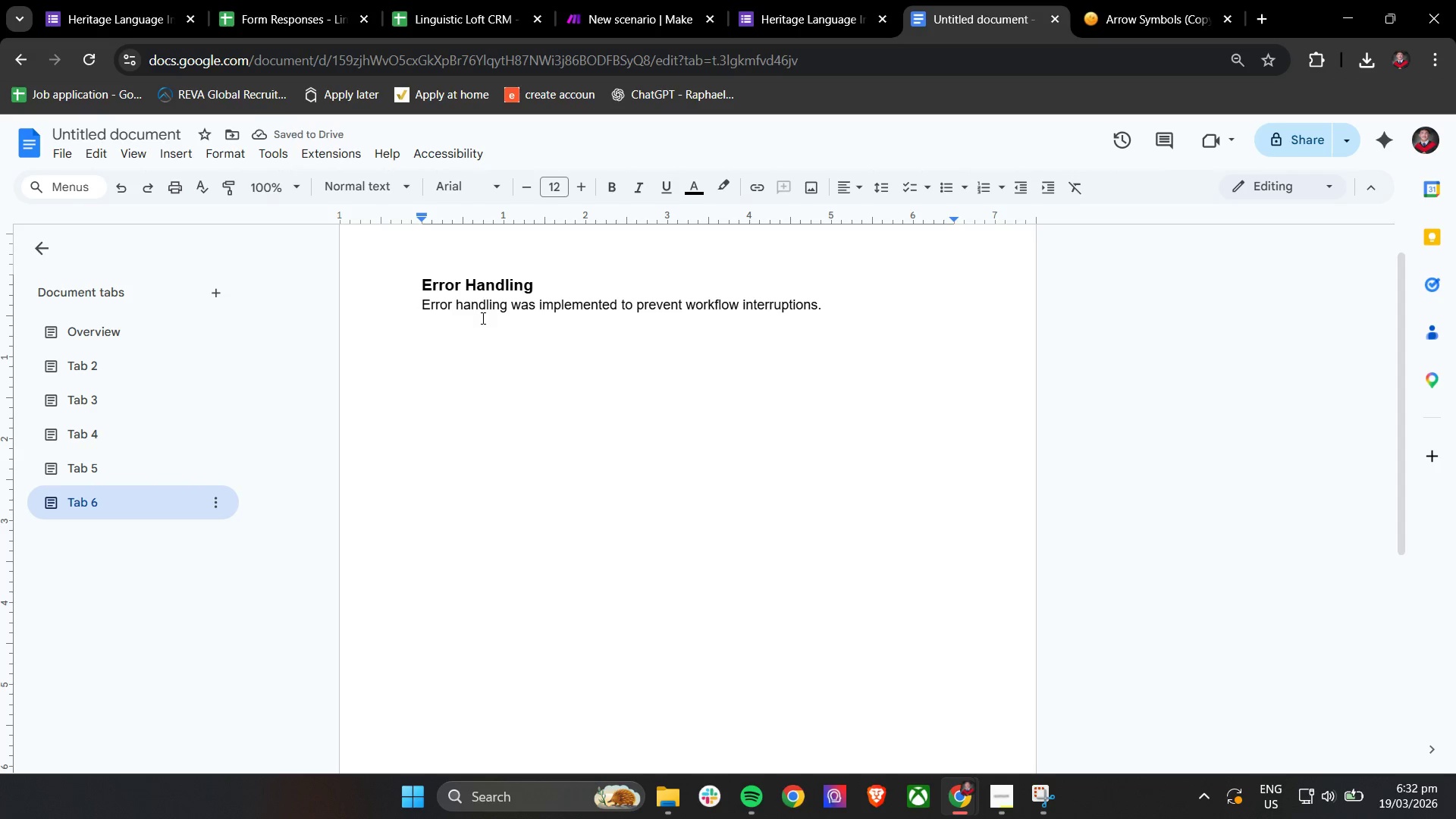 
key(Enter)
 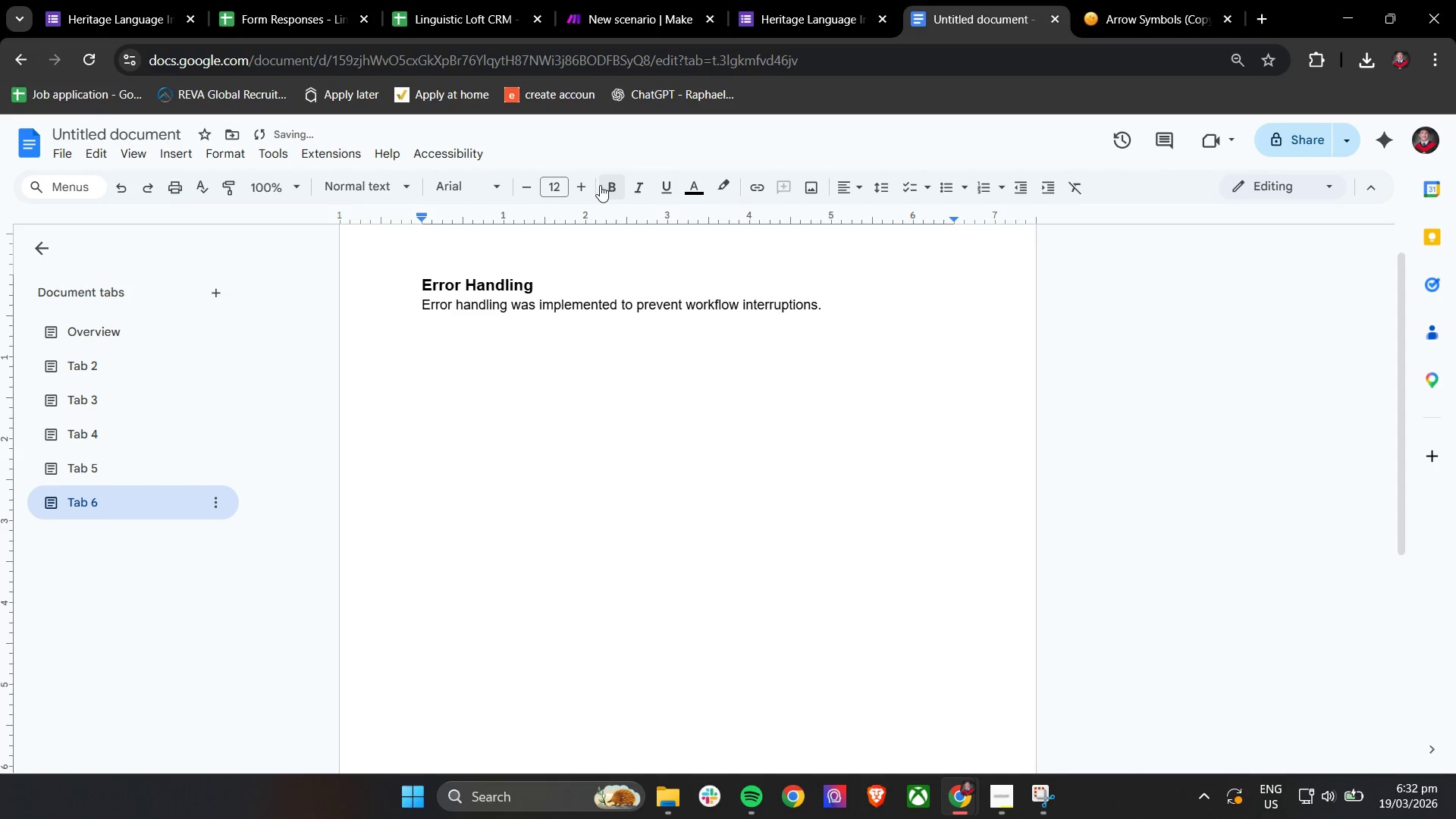 
left_click([590, 183])
 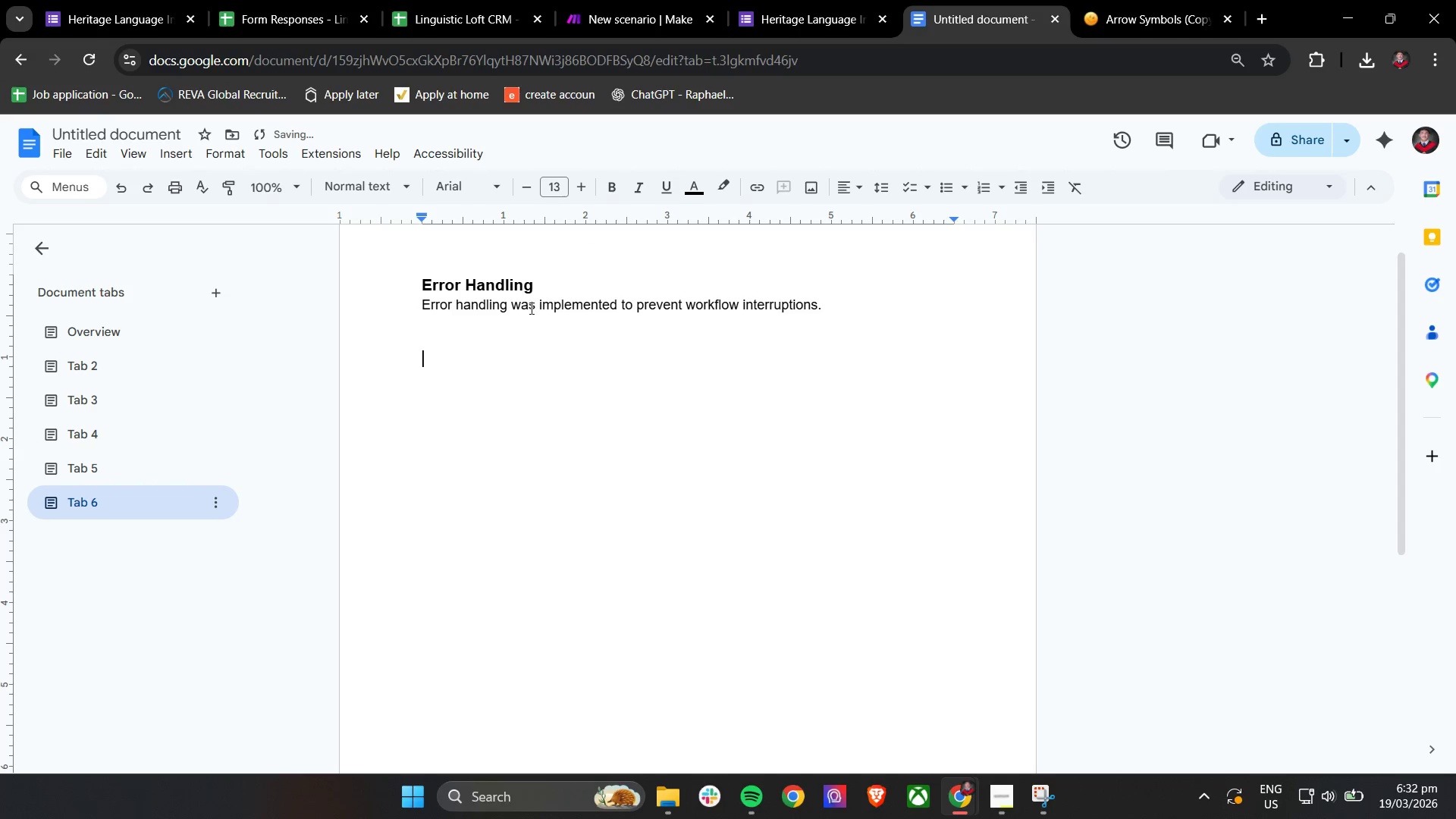 
left_click([516, 329])
 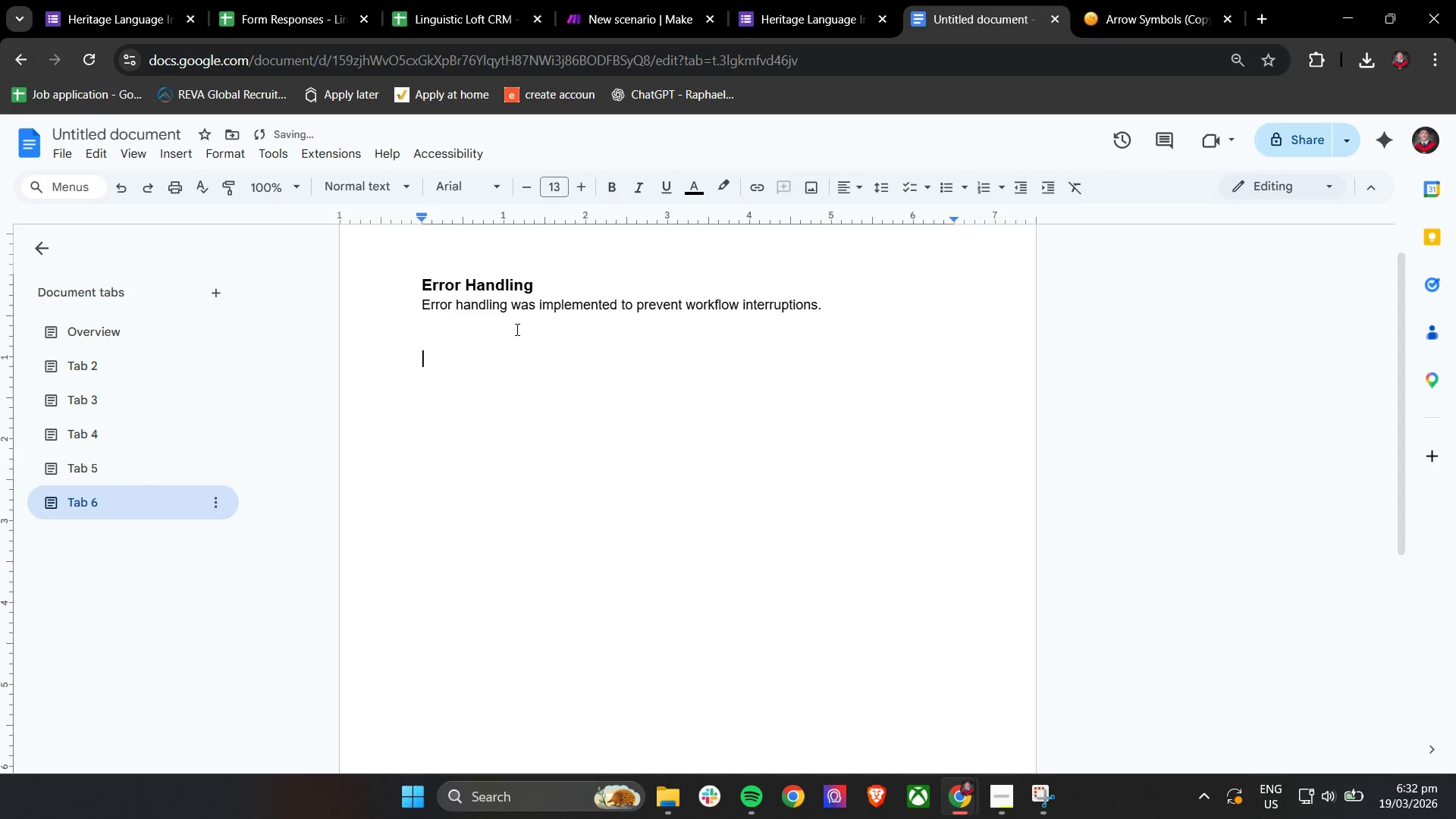 
key(Shift+S)
 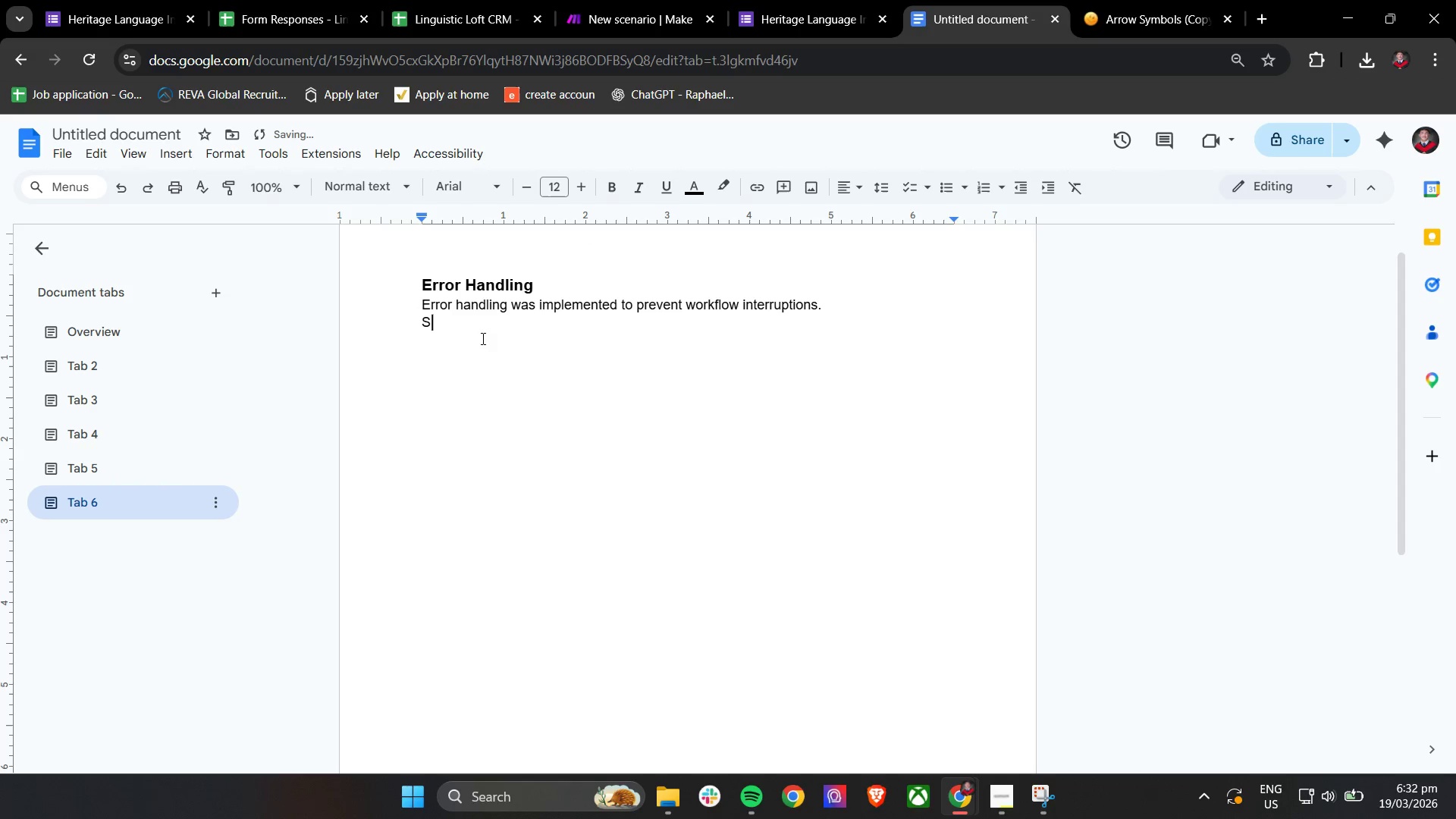 
key(Backspace)
 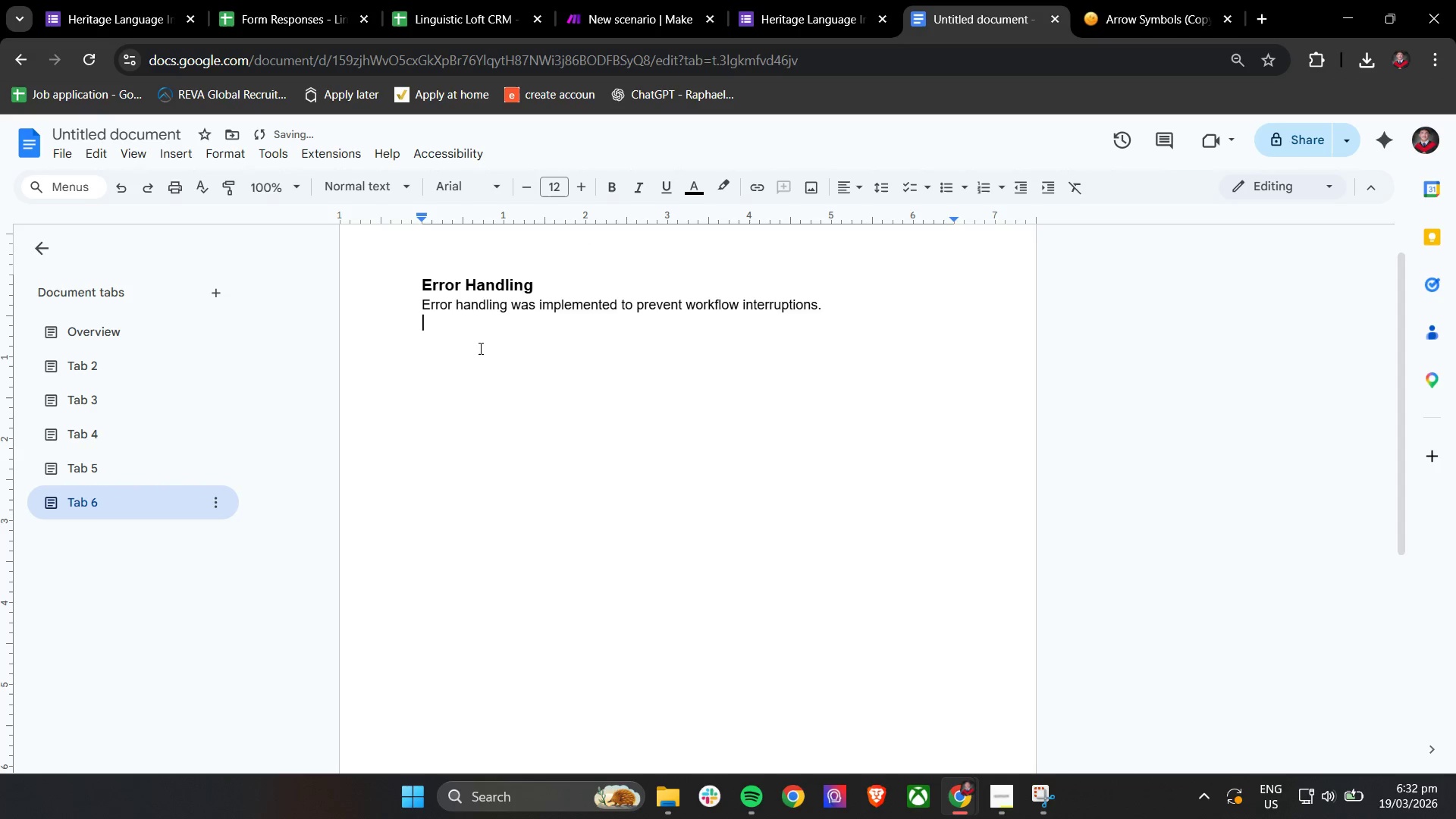 
left_click_drag(start_coordinate=[479, 348], to_coordinate=[479, 352])
 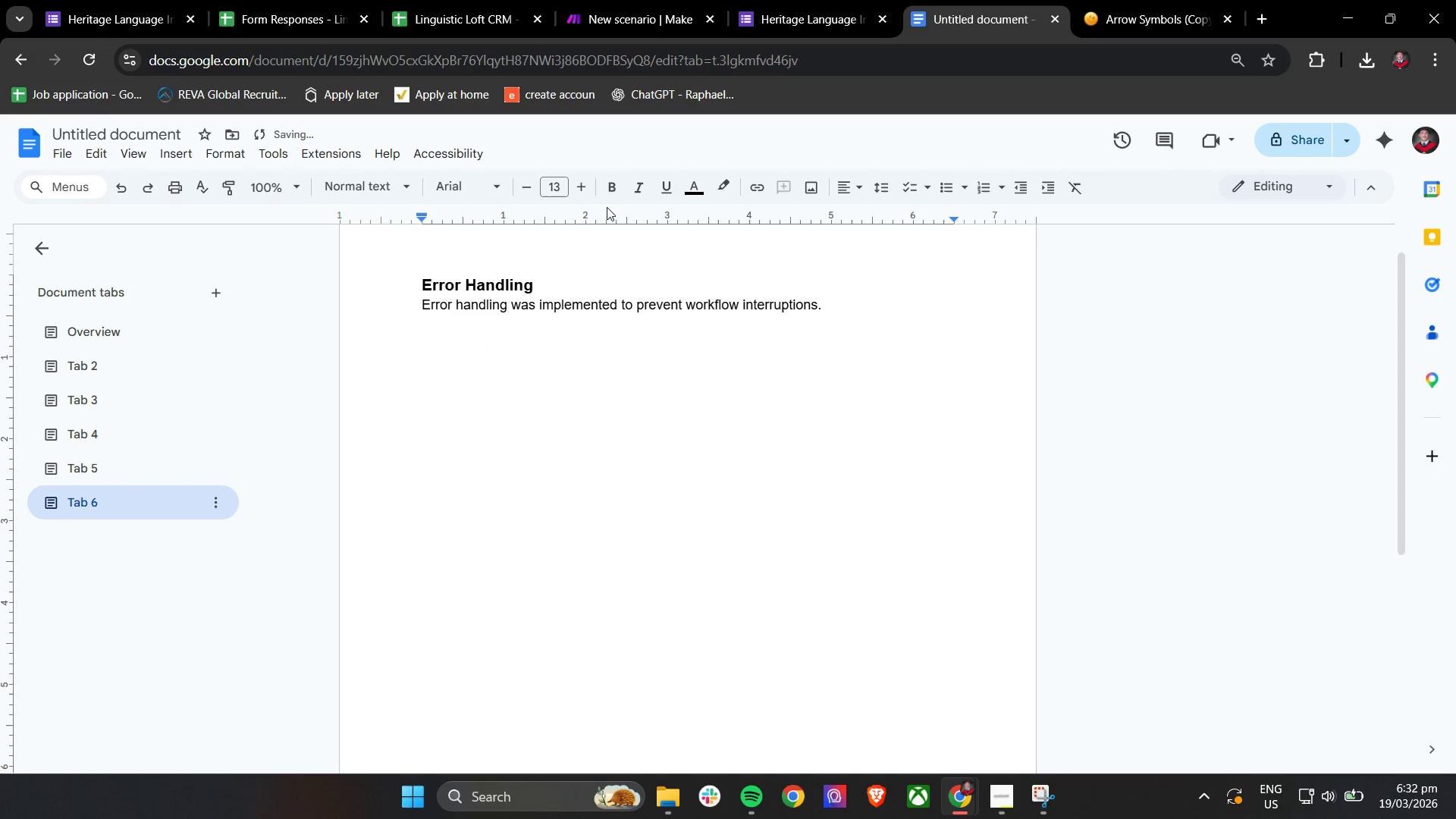 
left_click([615, 193])
 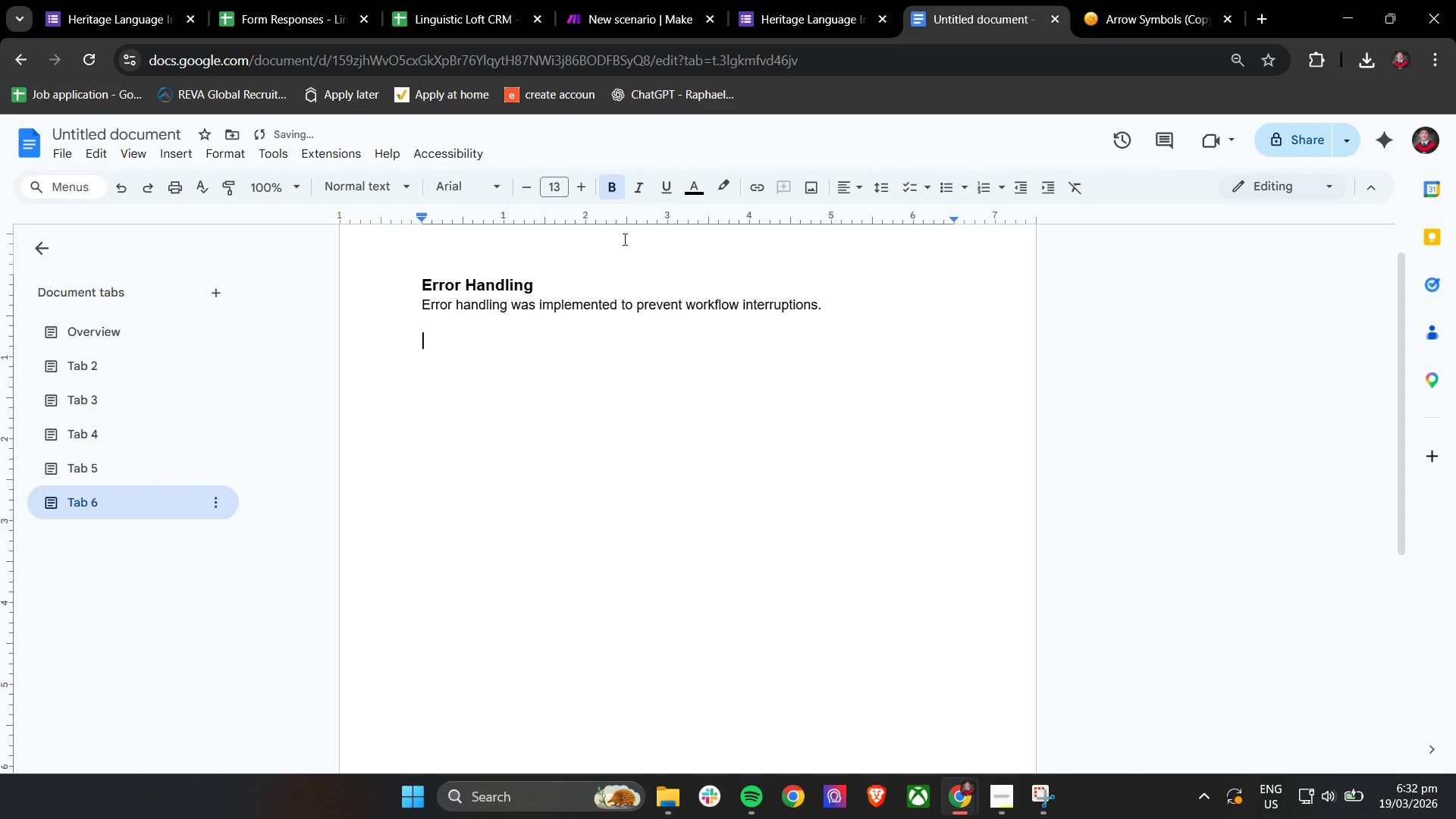 
type(Setup:)
 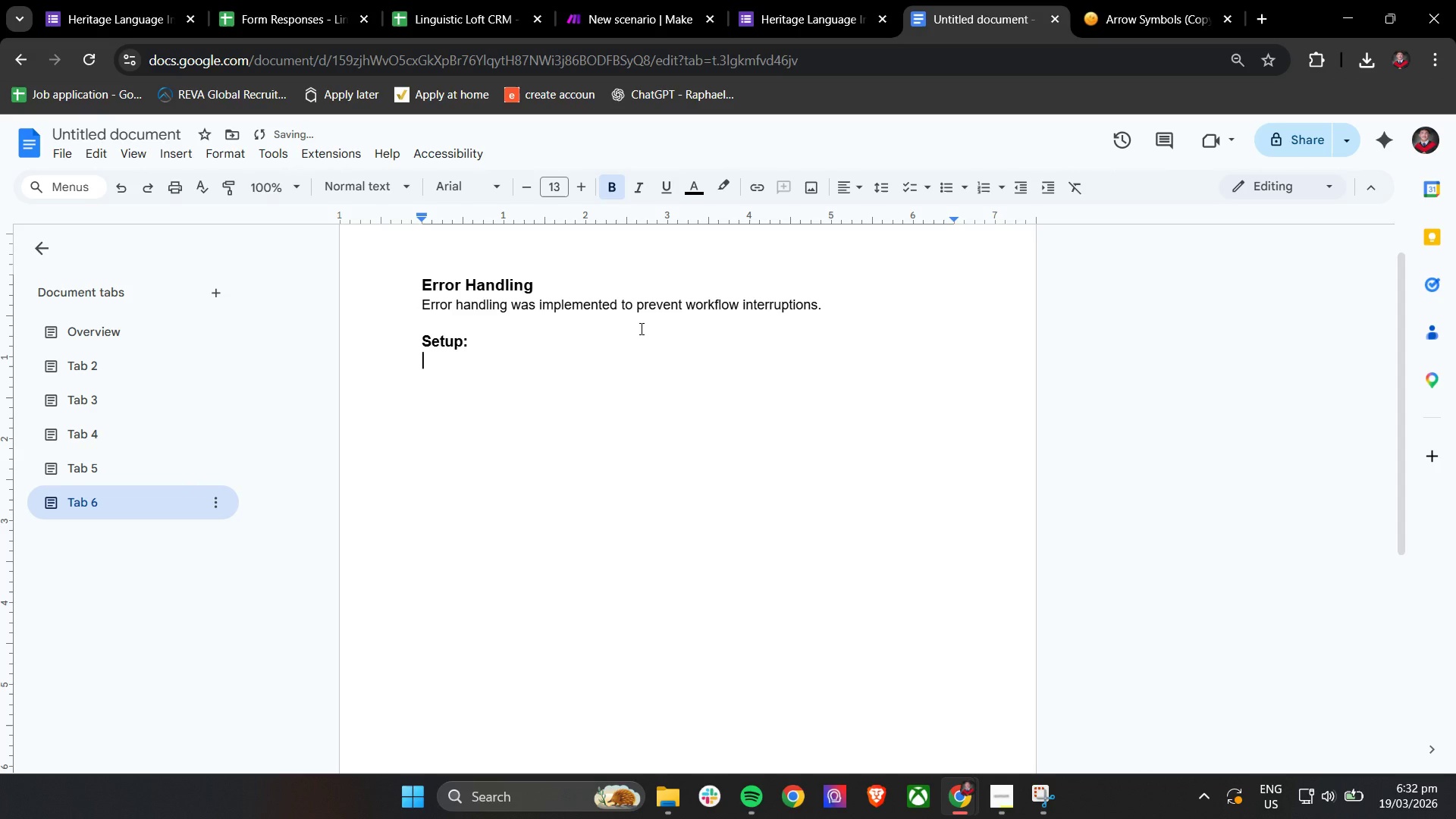 
 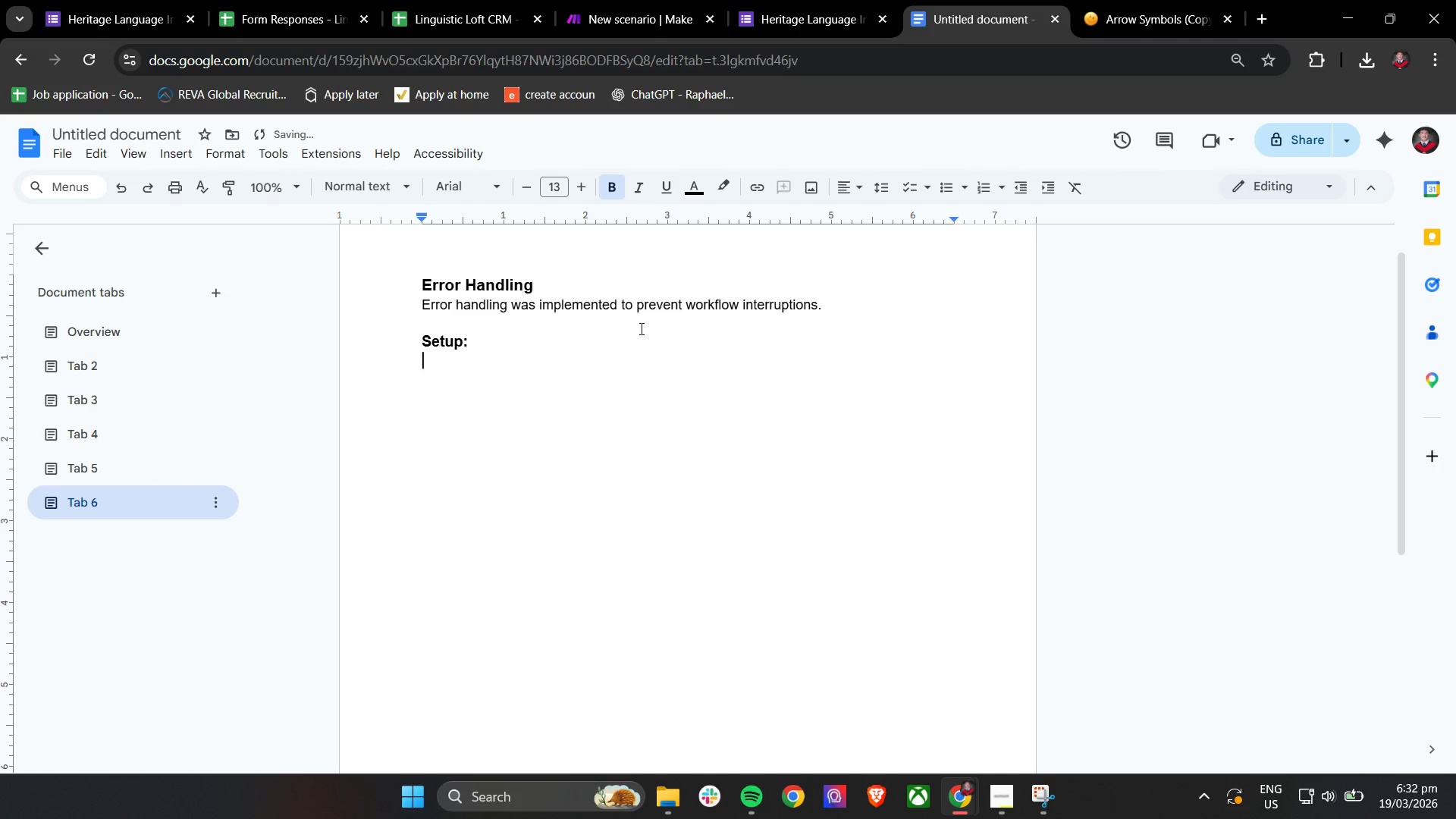 
key(Enter)
 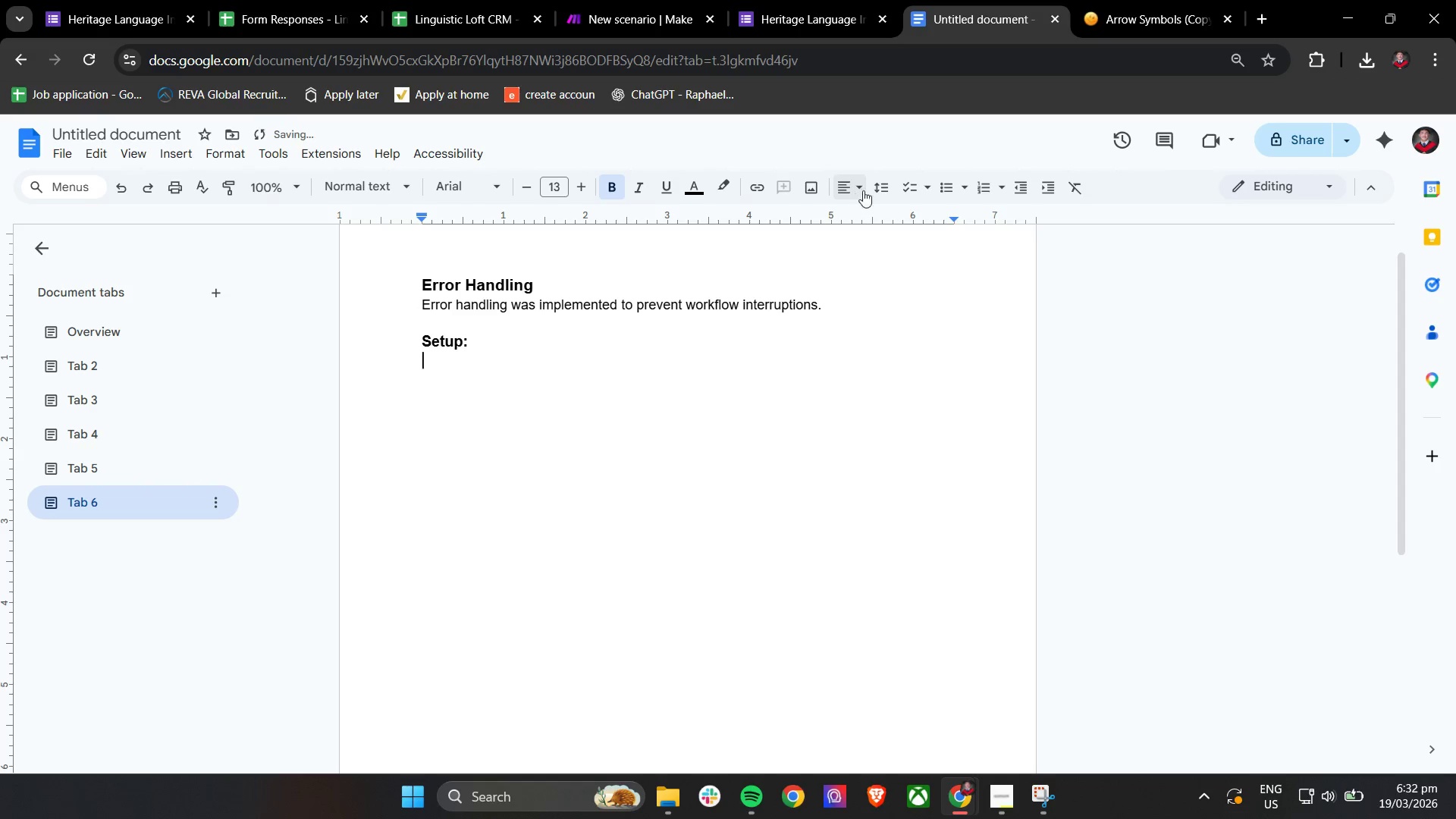 
left_click([944, 183])
 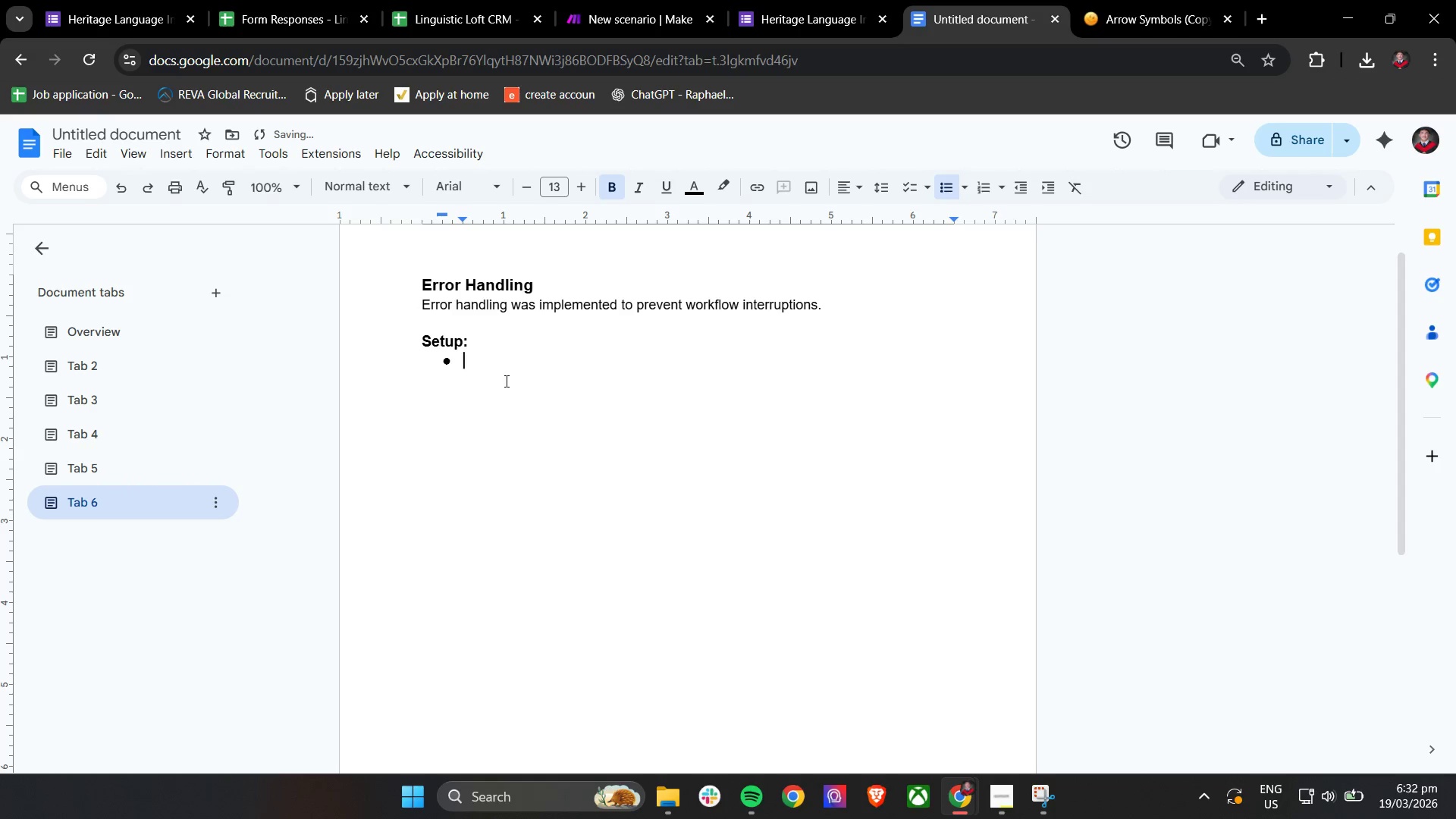 
left_click([513, 369])
 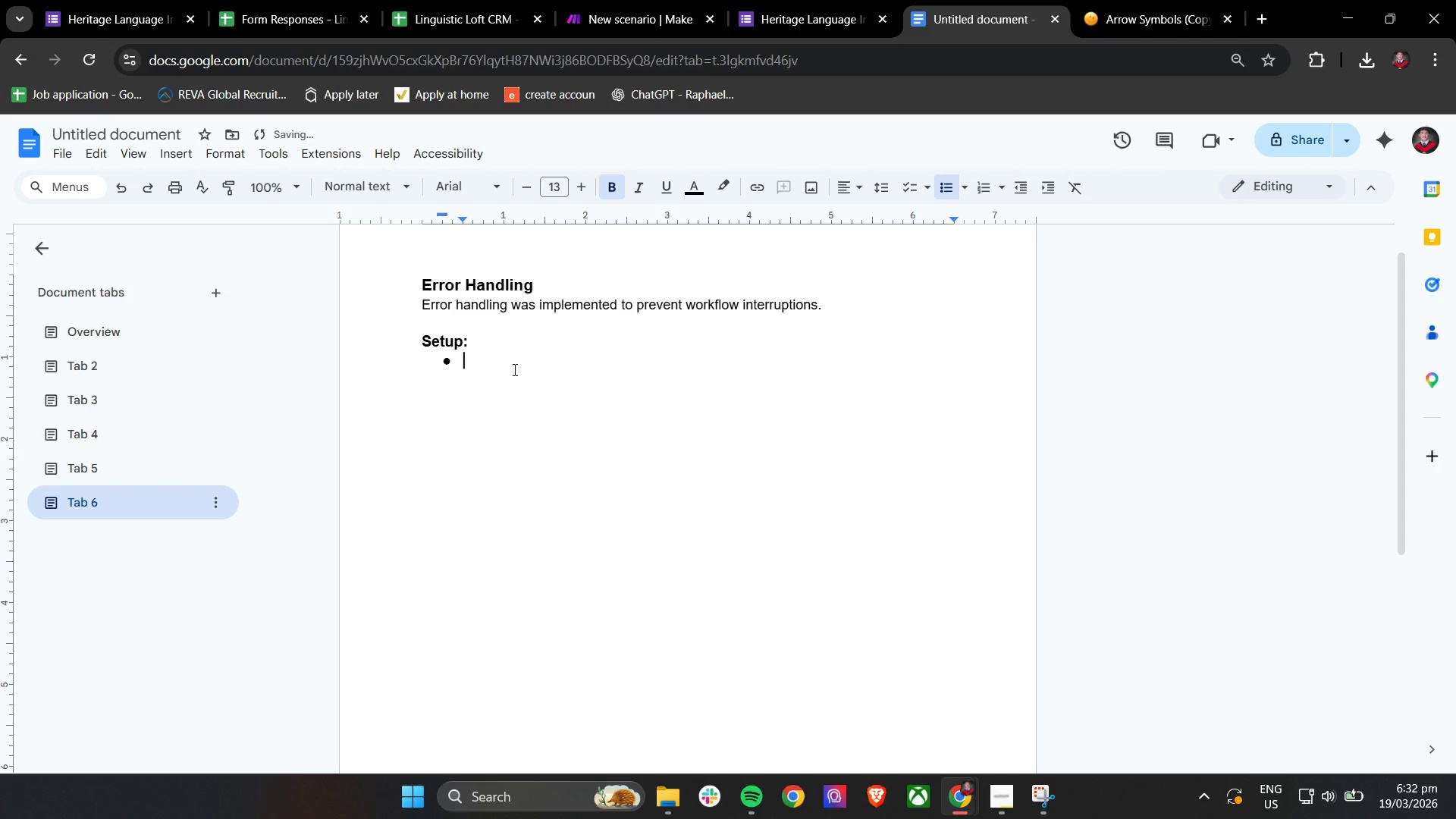 
key(Control+B)
 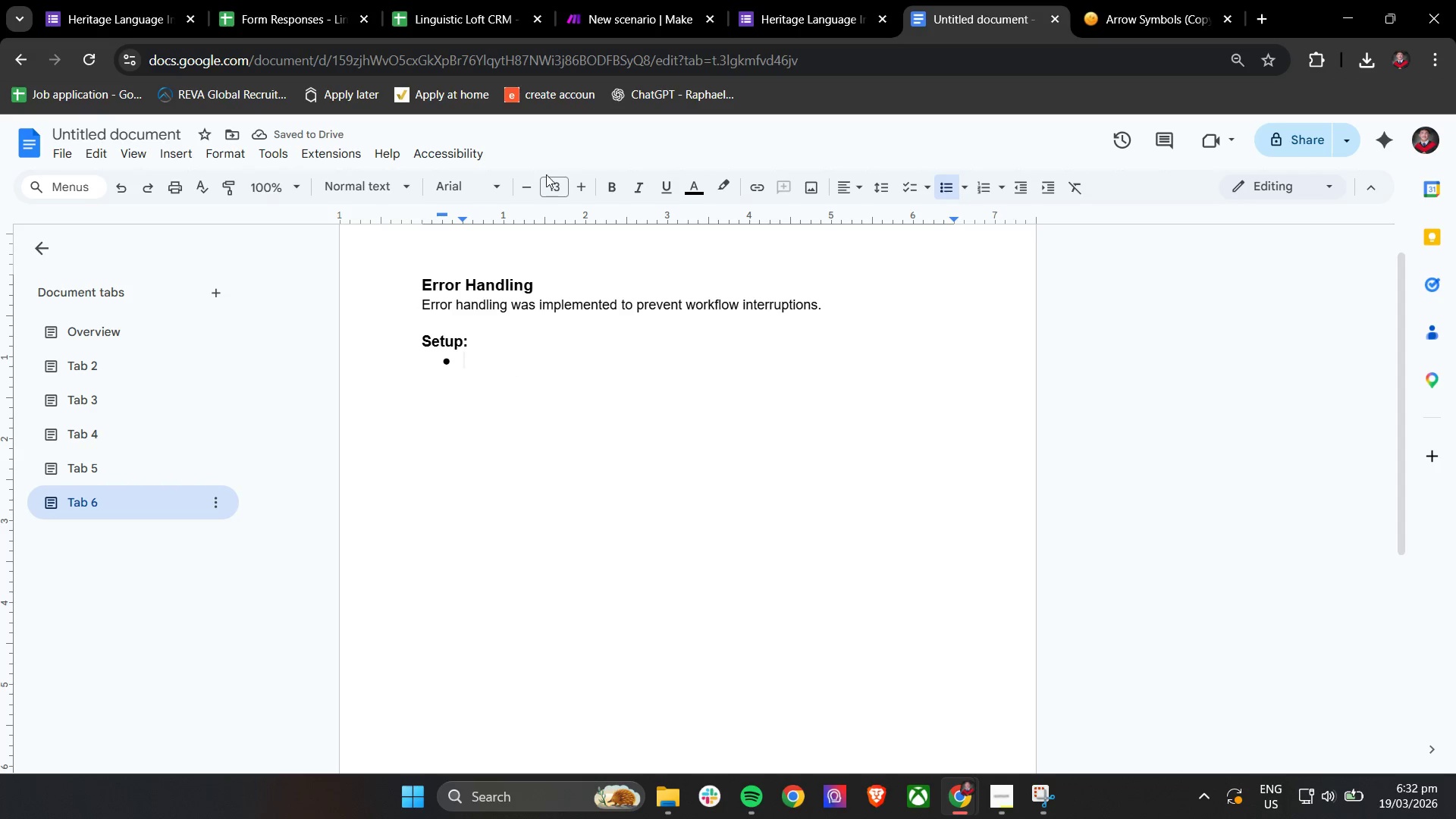 
double_click([497, 369])
 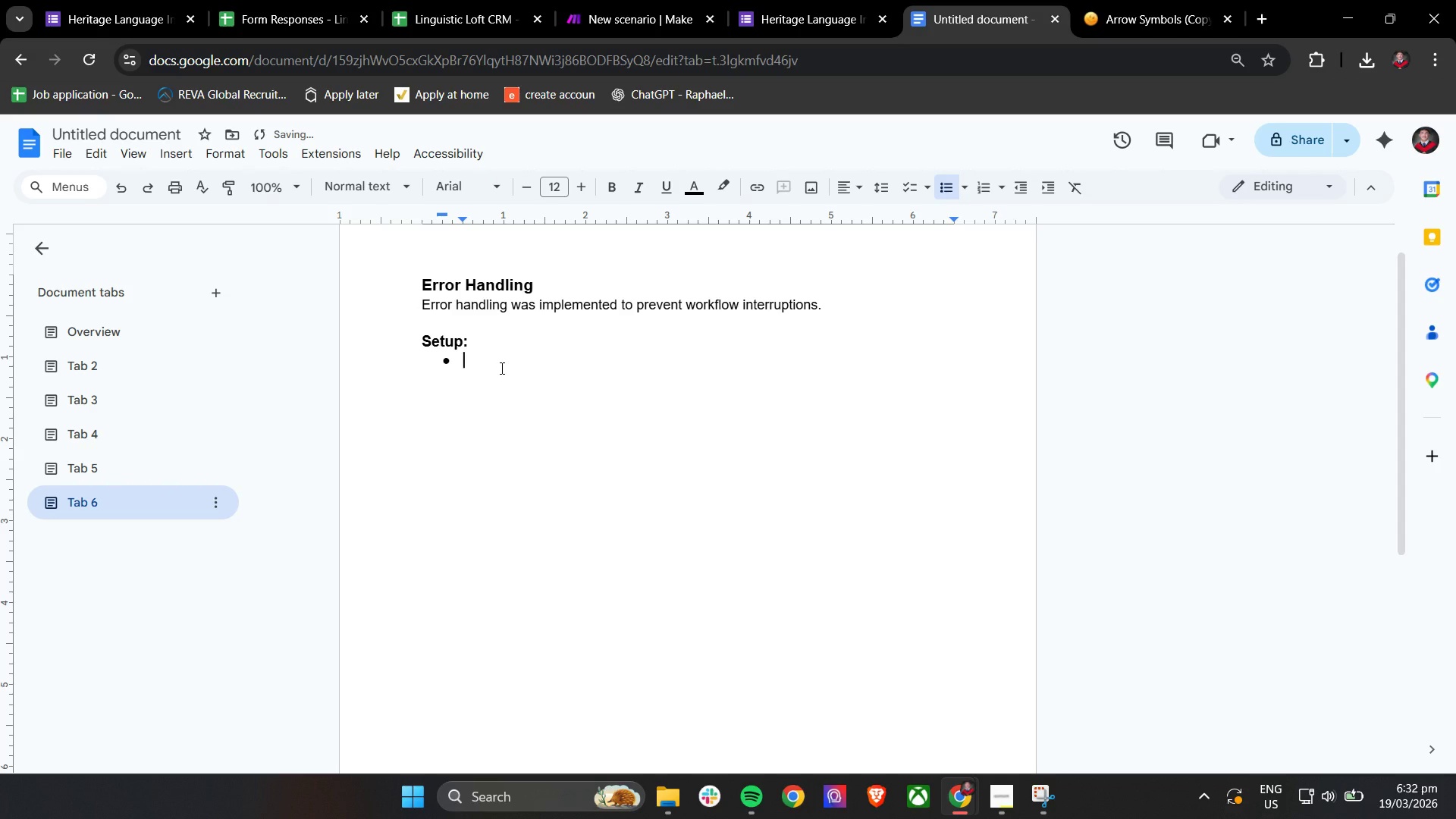 
type(Error handler added to bith Googl)
key(Backspace)
key(Backspace)
key(Backspace)
key(Backspace)
key(Backspace)
key(Backspace)
key(Backspace)
key(Backspace)
key(Backspace)
type(oth Googel Sheets )
key(Backspace)
key(Backspace)
key(Backspace)
key(Backspace)
key(Backspace)
key(Backspace)
key(Backspace)
key(Backspace)
key(Backspace)
key(Backspace)
type(le Sheets module.)
key(Backspace)
type(s.)
key(Backspace)
 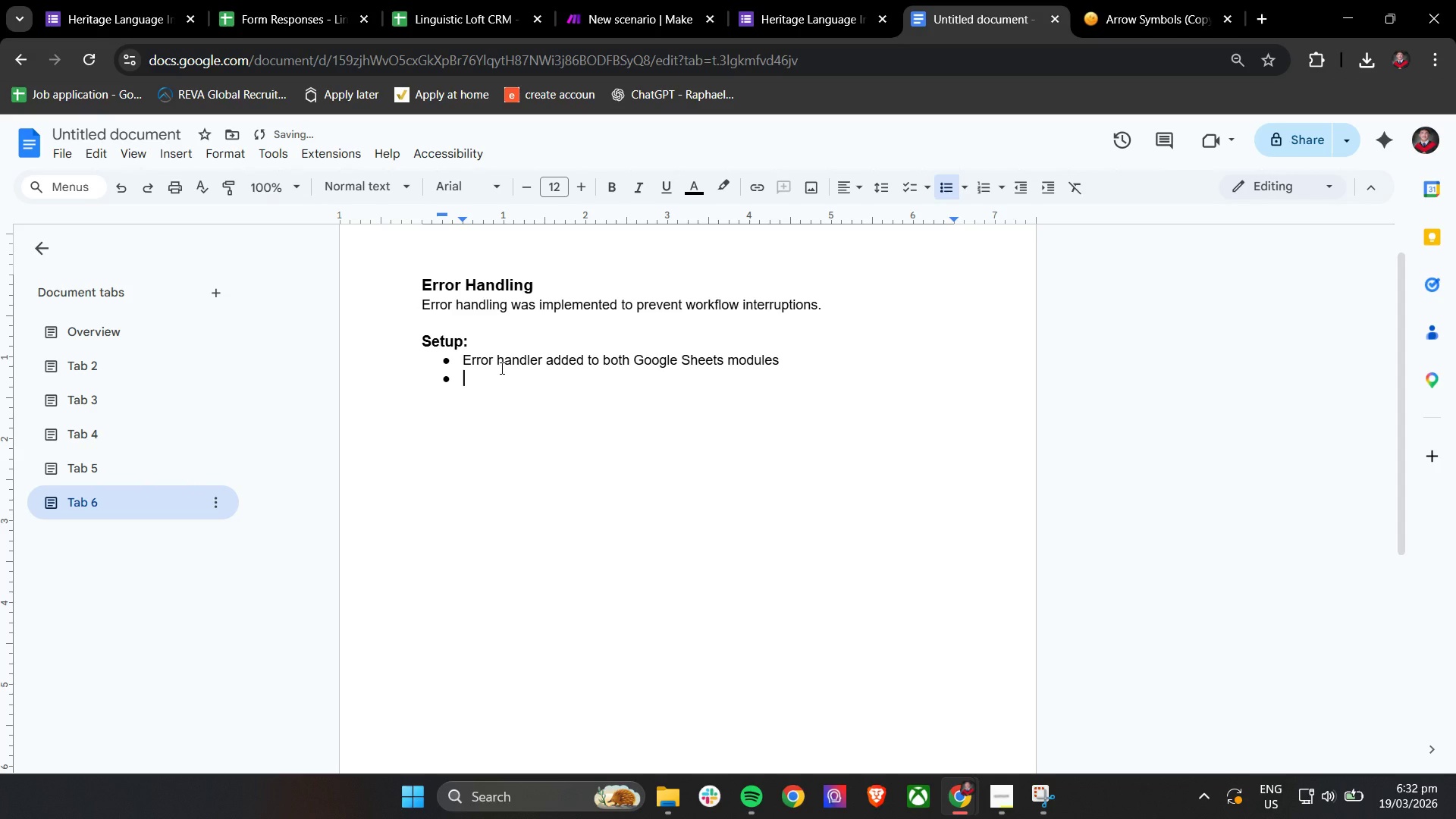 
 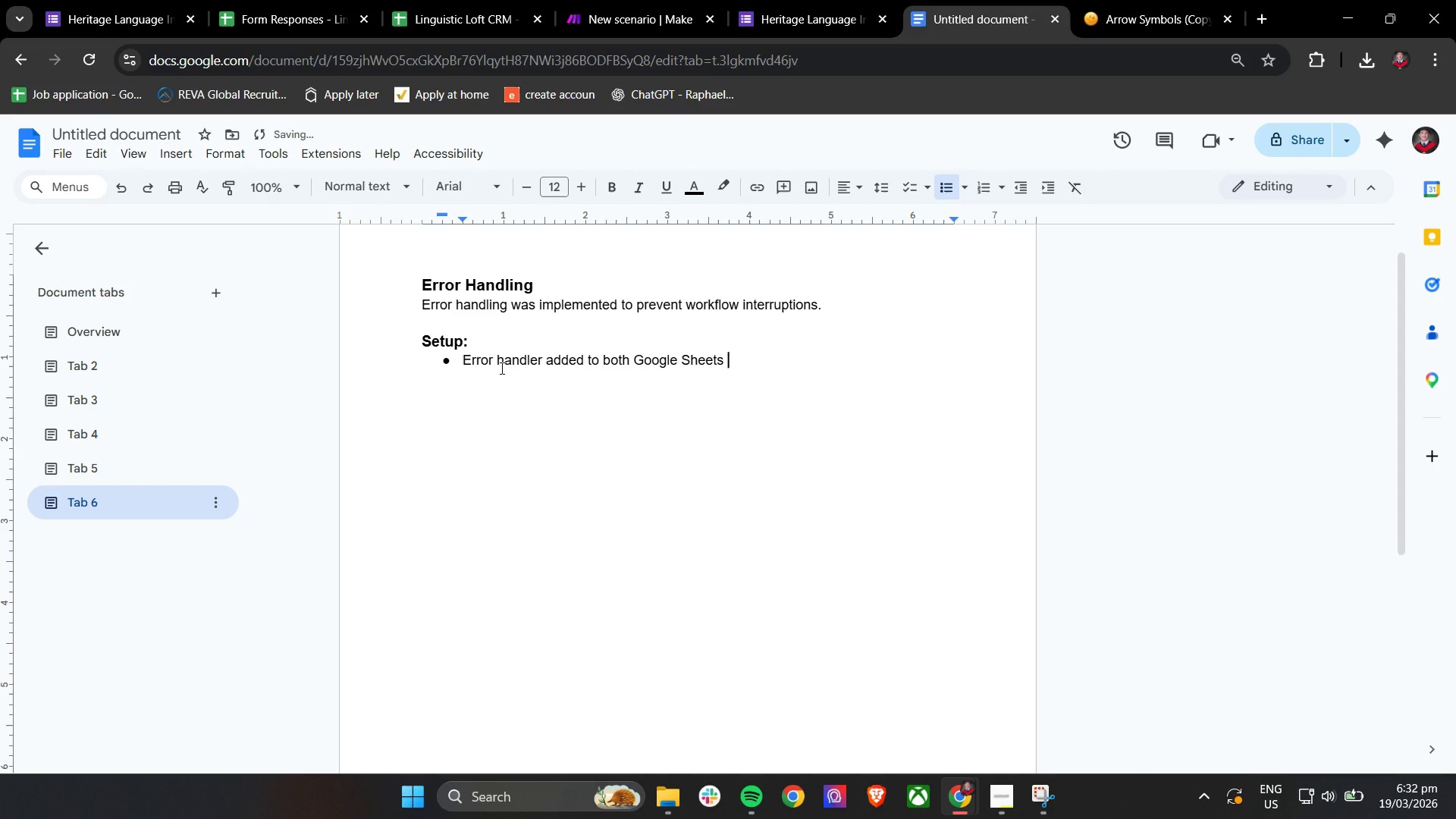 
key(Enter)
 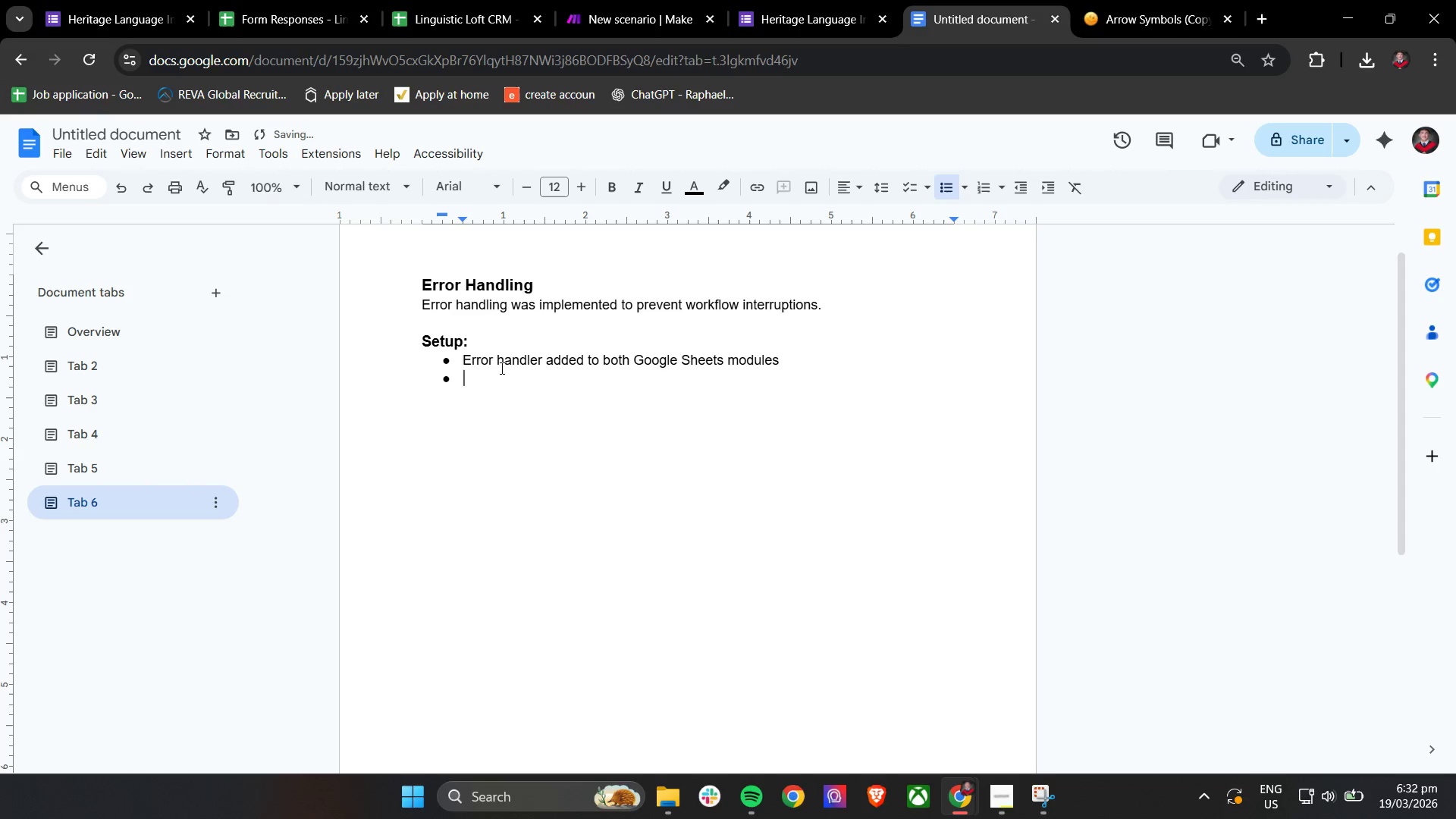 
type(Action se)
key(Backspace)
key(Backspace)
type(set to )
key(Backspace)
type(: )
 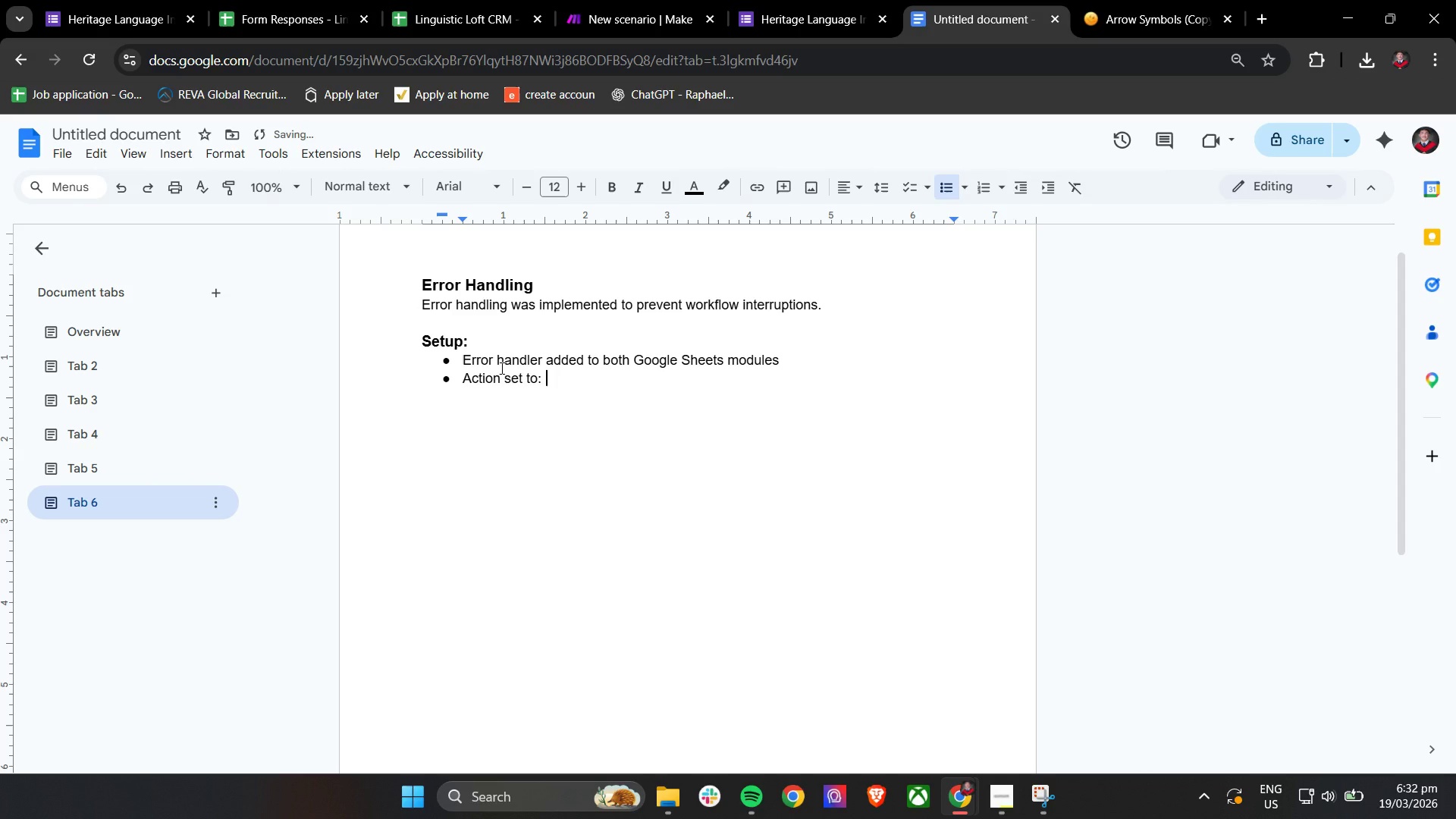 
key(Control+ControlLeft)
 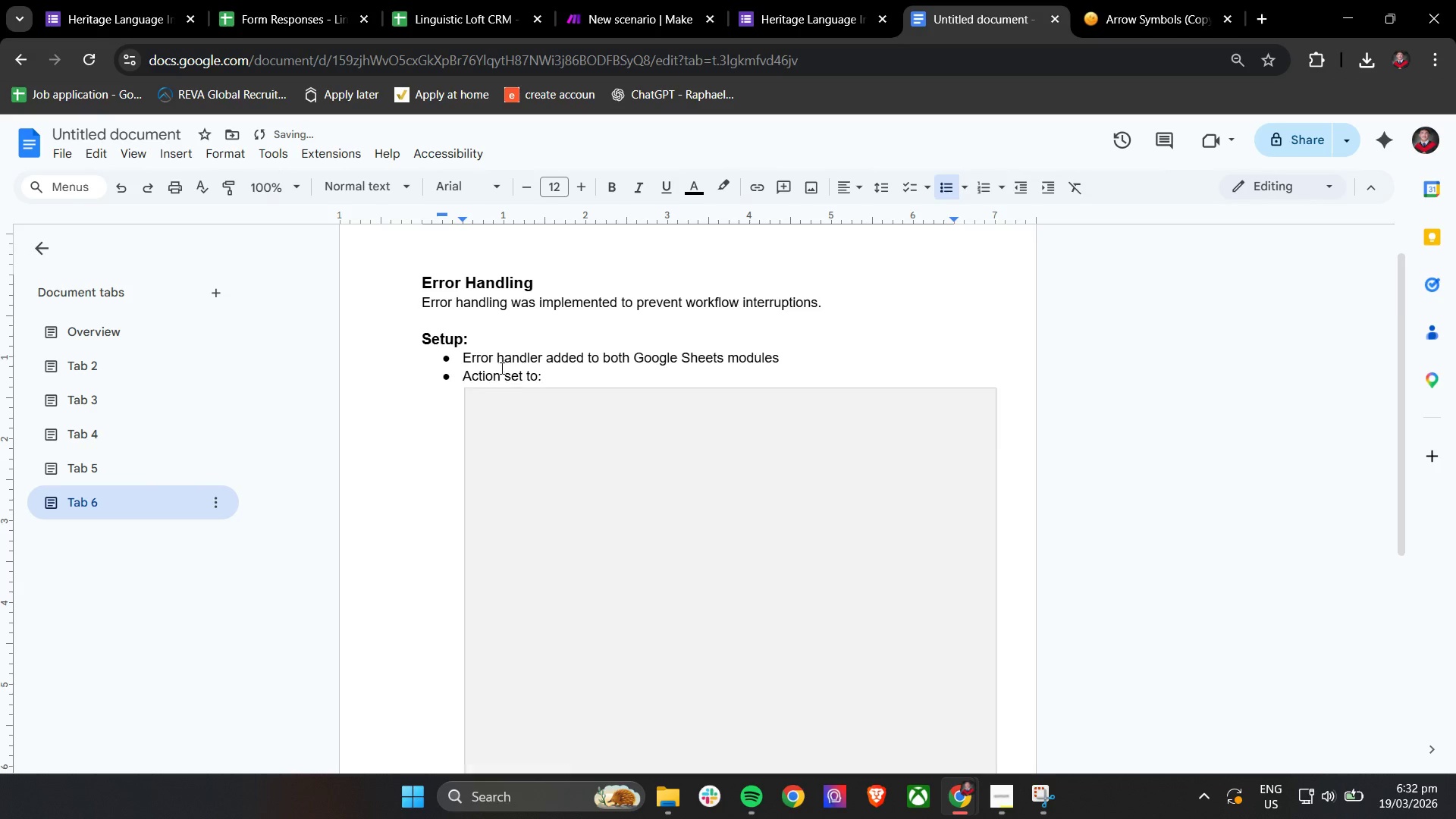 
key(Control+V)
 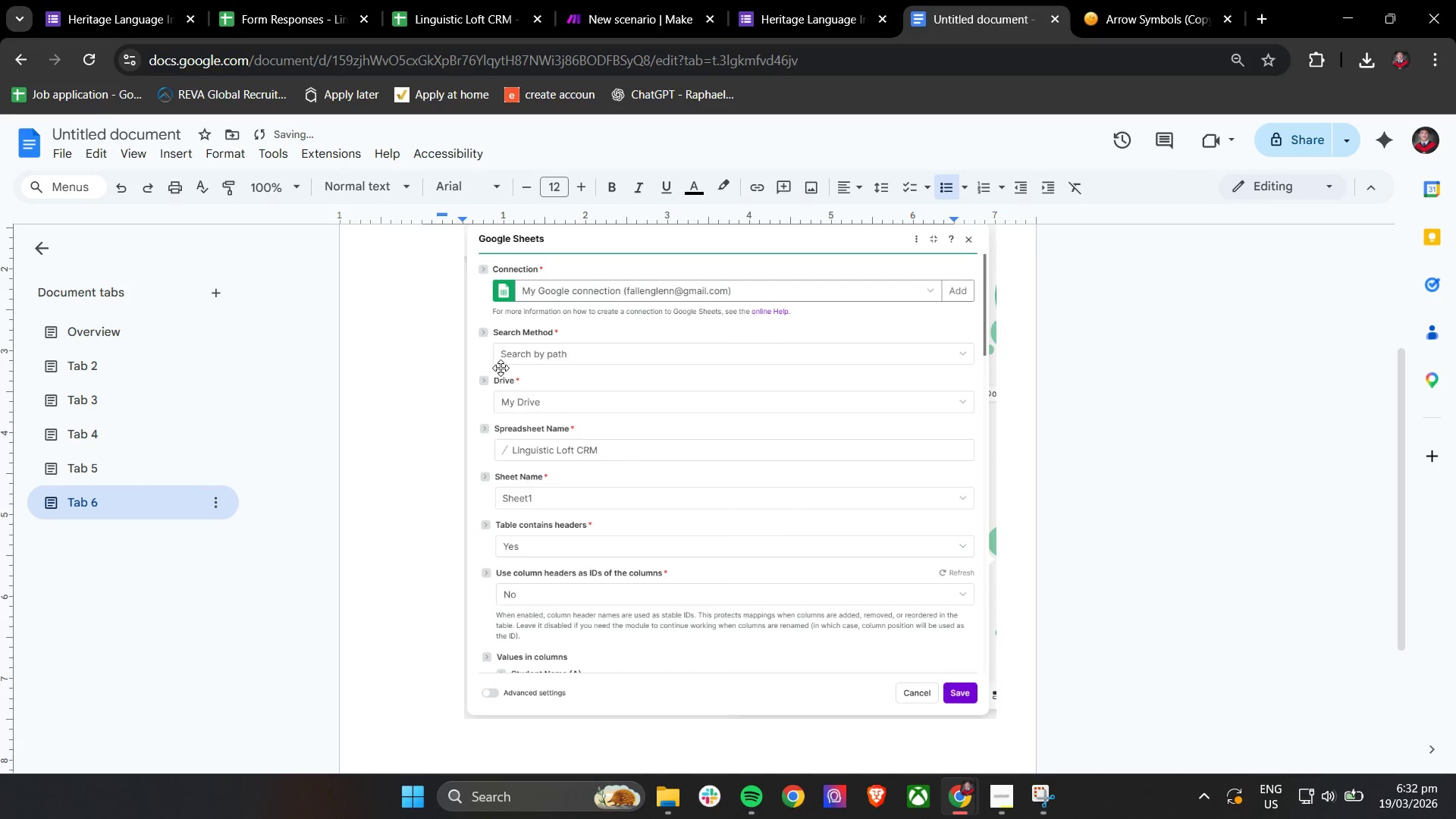 
key(Control+Z)
 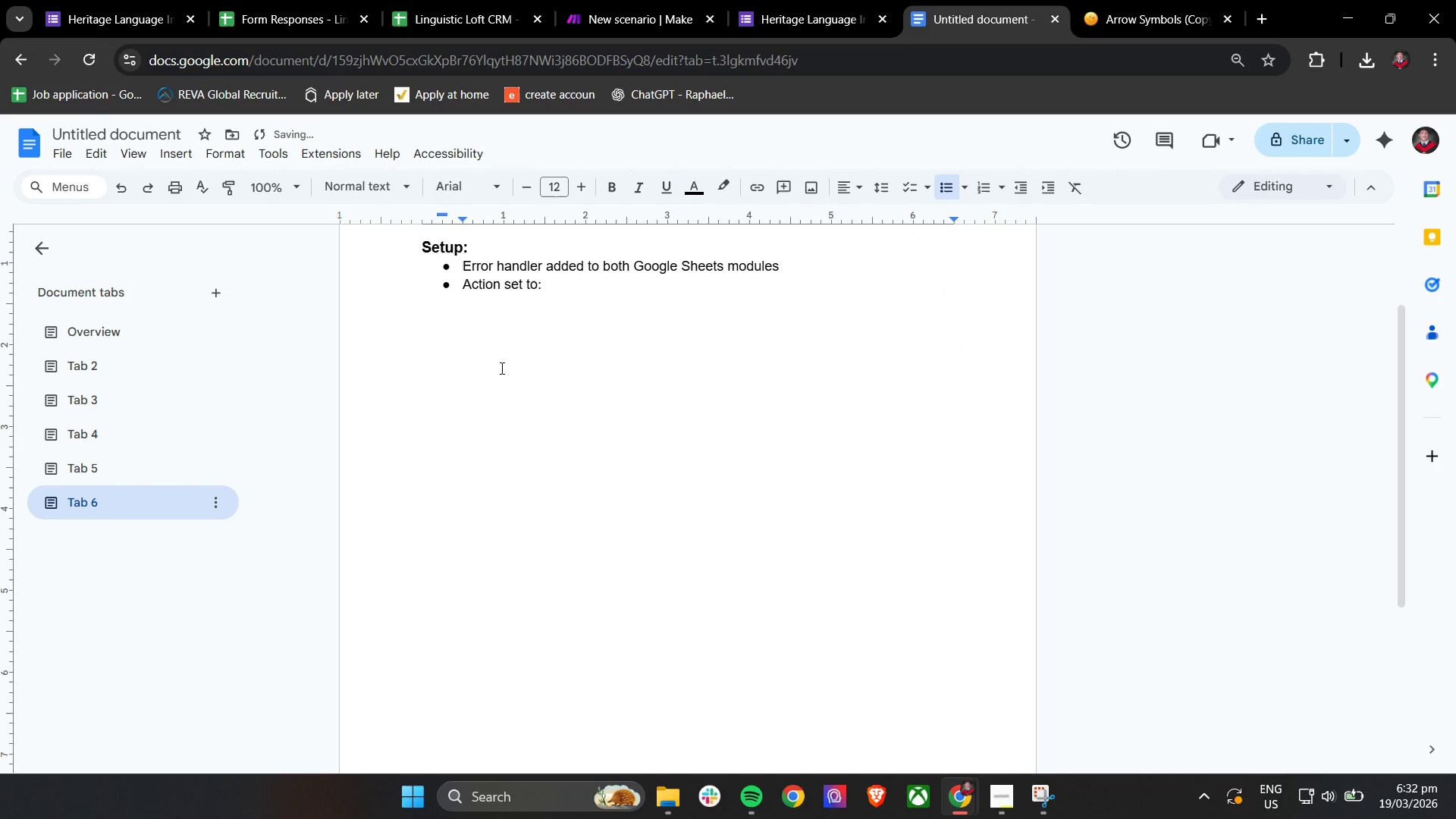 
type(IG)
key(Backspace)
key(Backspace)
 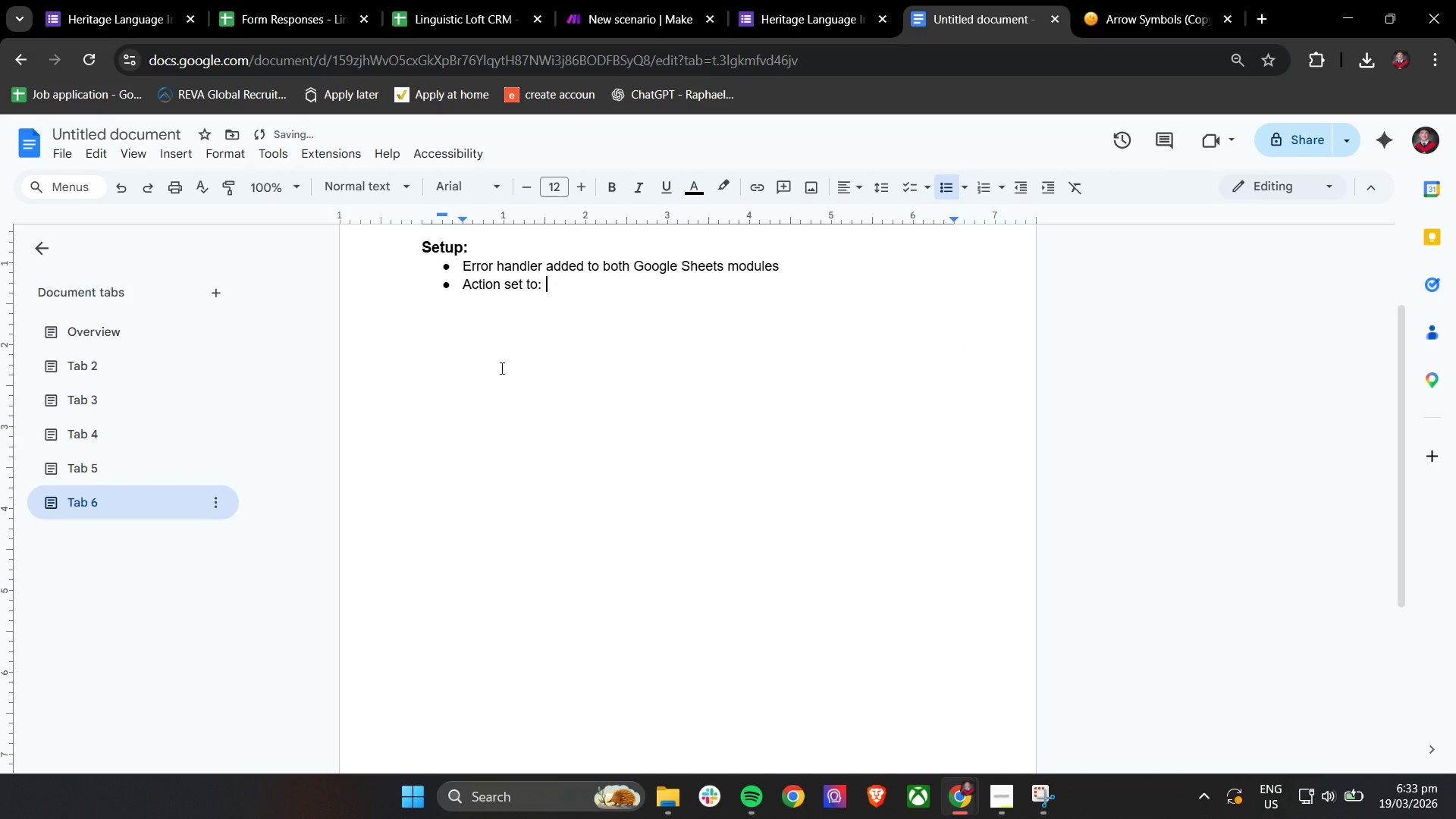 
key(Control+ControlLeft)
 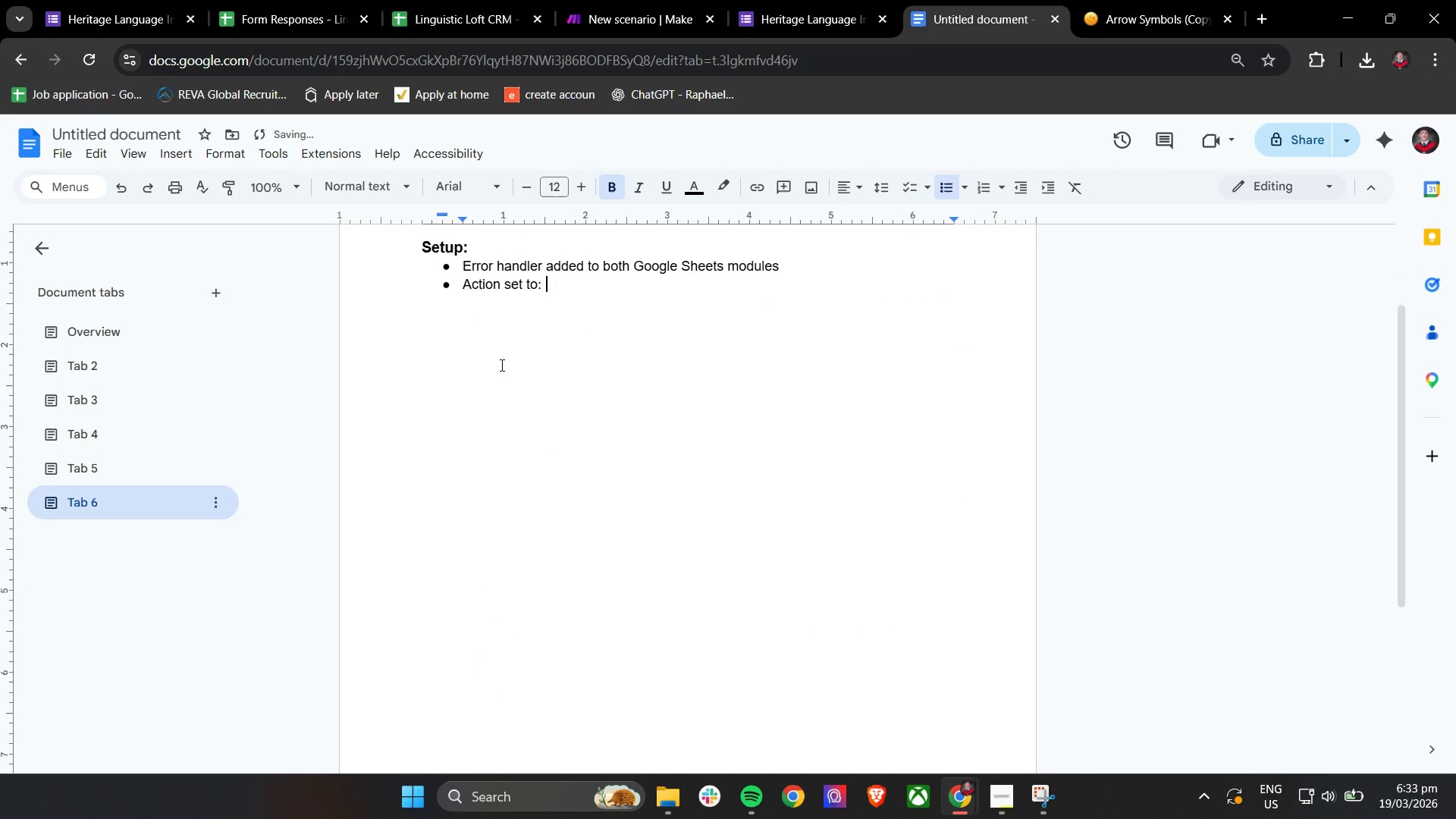 
key(Control+B)
 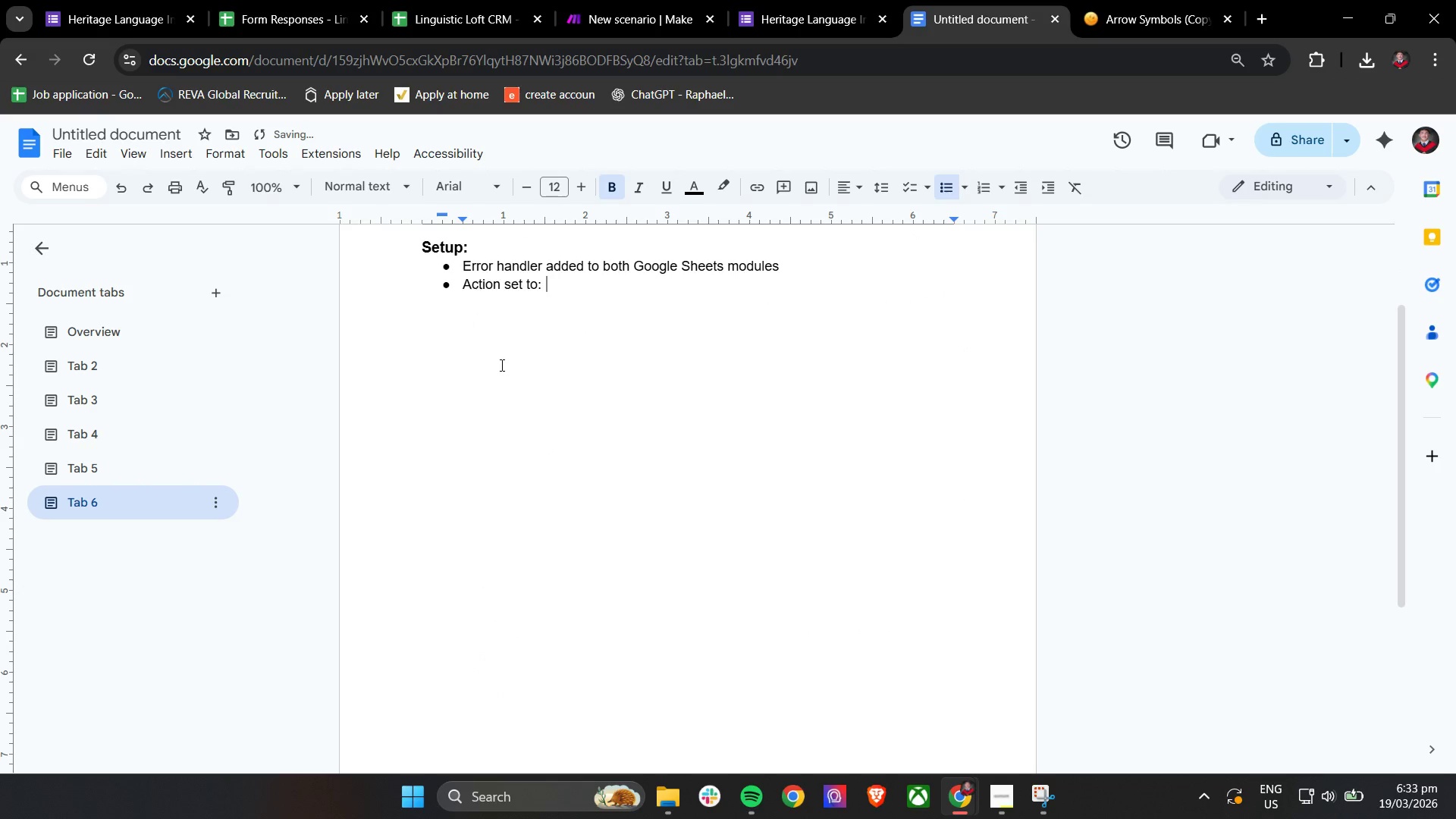 
type(Ignore)
 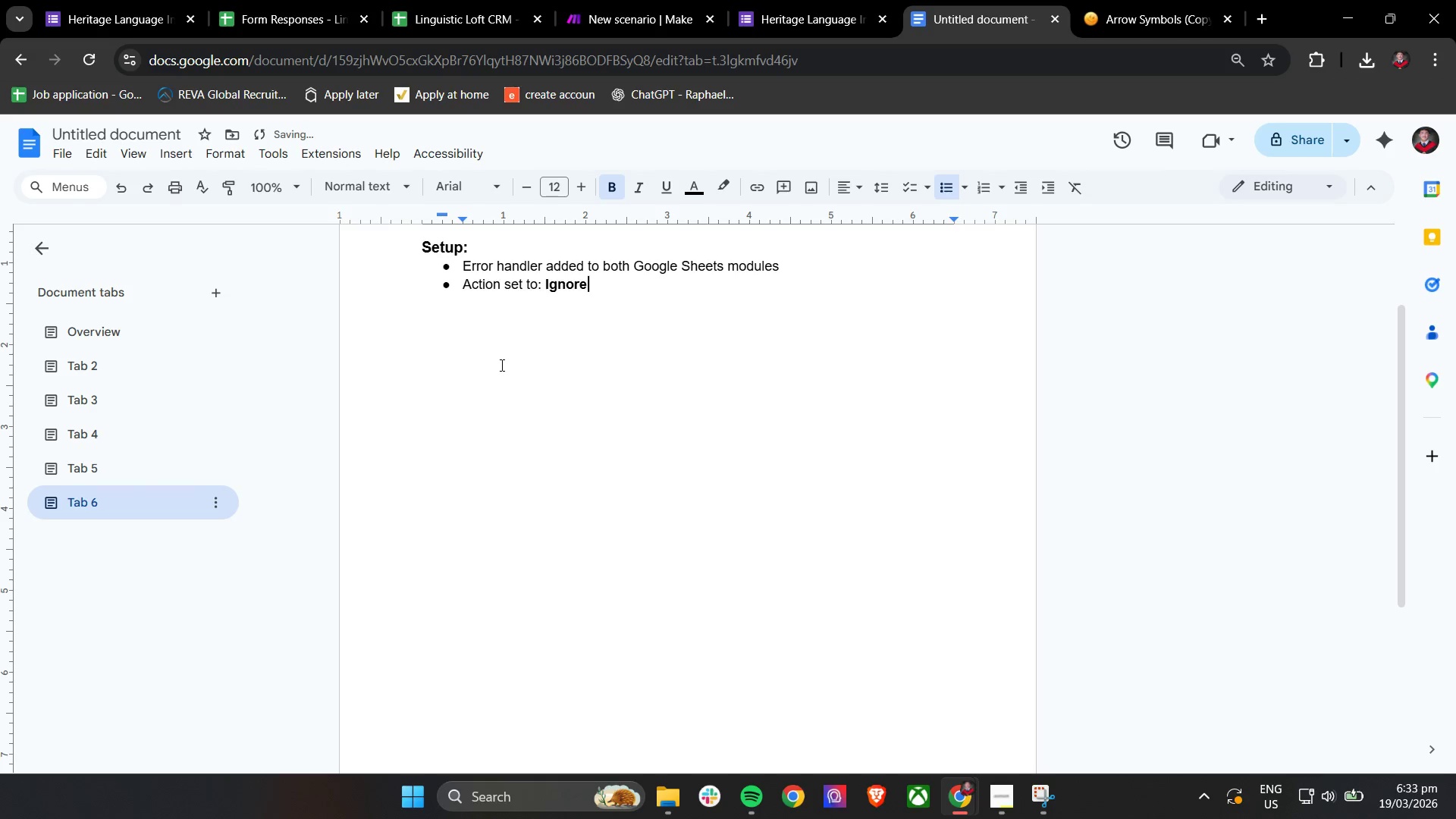 
key(Control+B)
 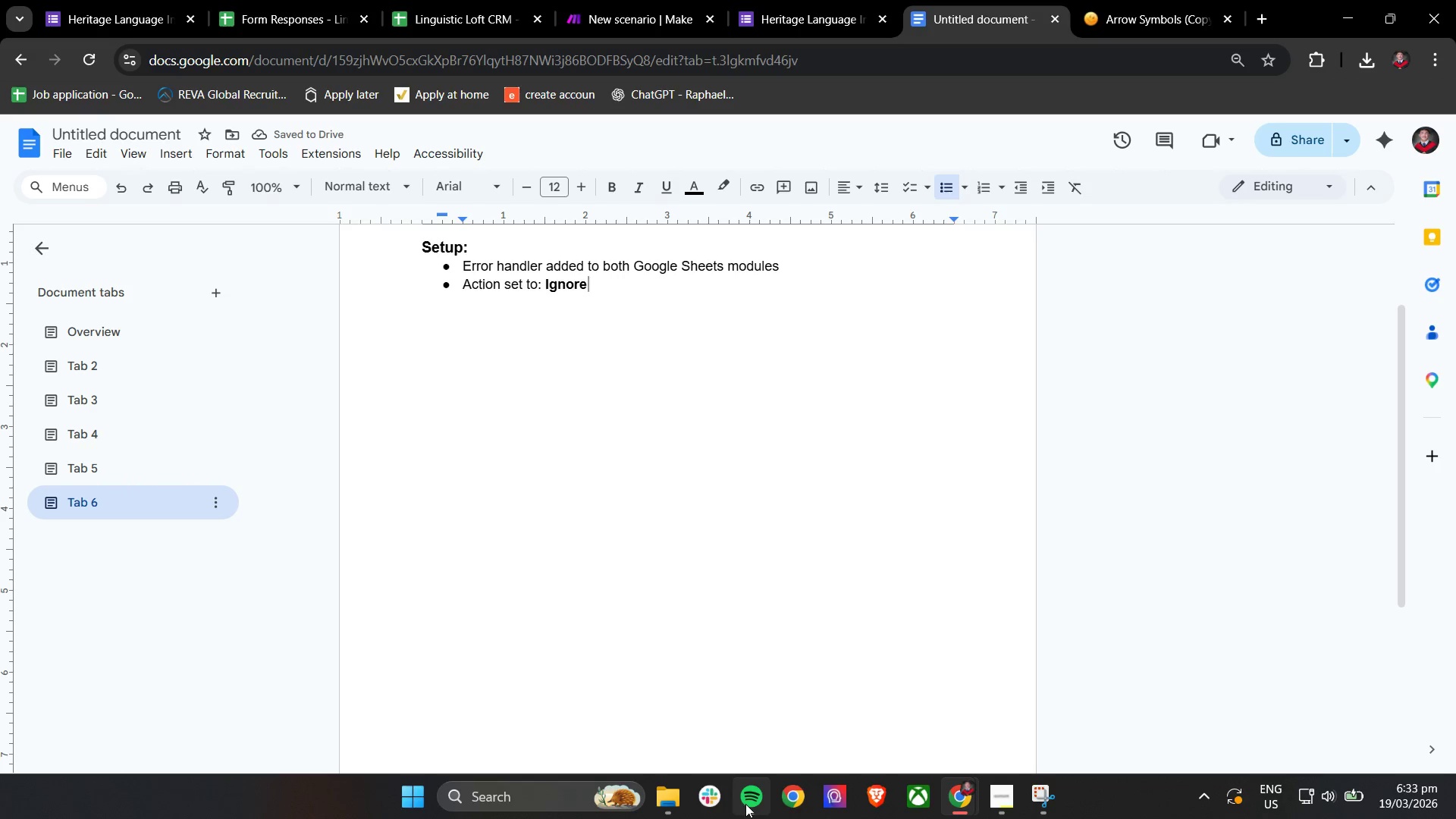 
double_click([670, 0])
 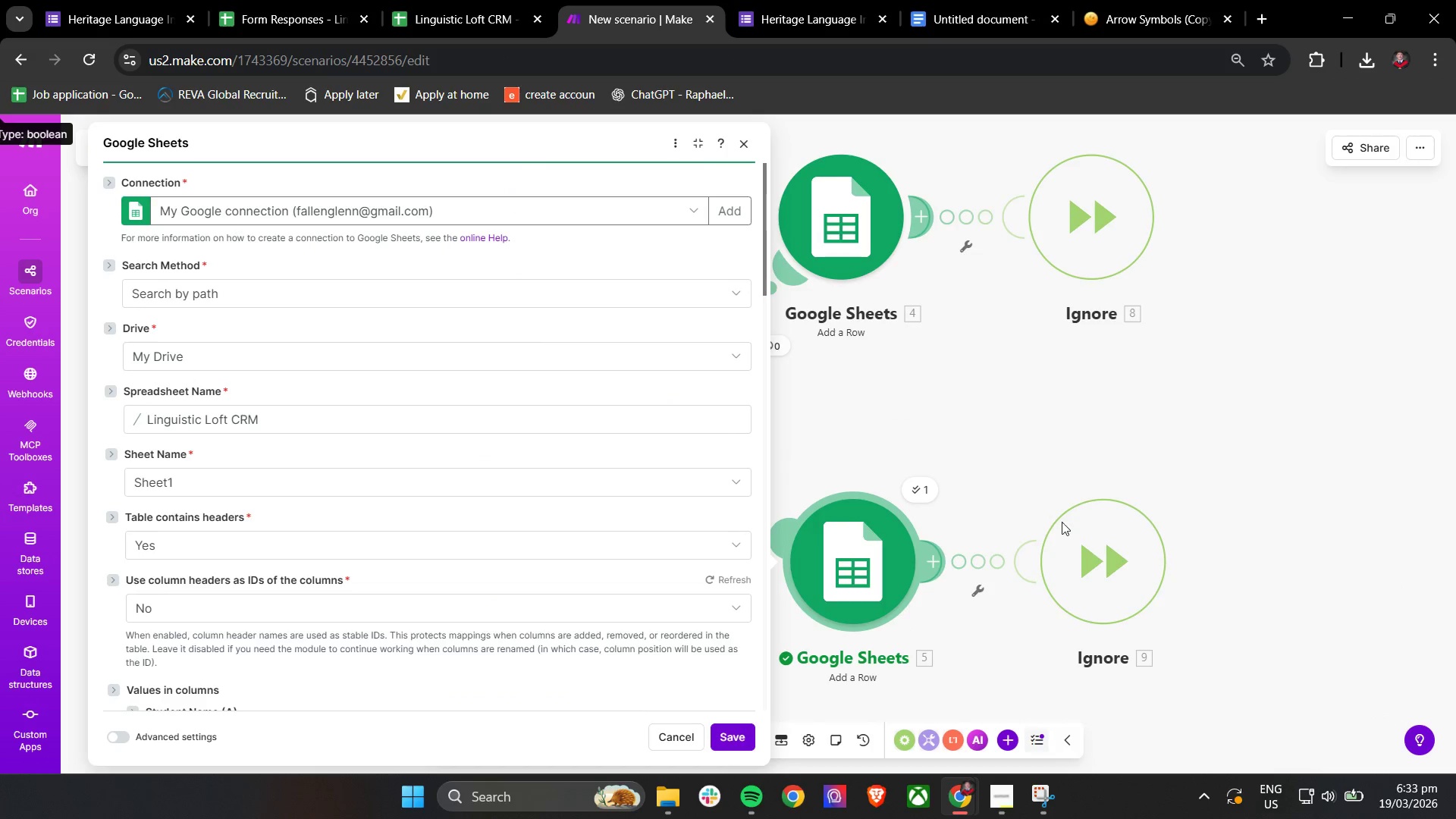 
left_click([1037, 444])
 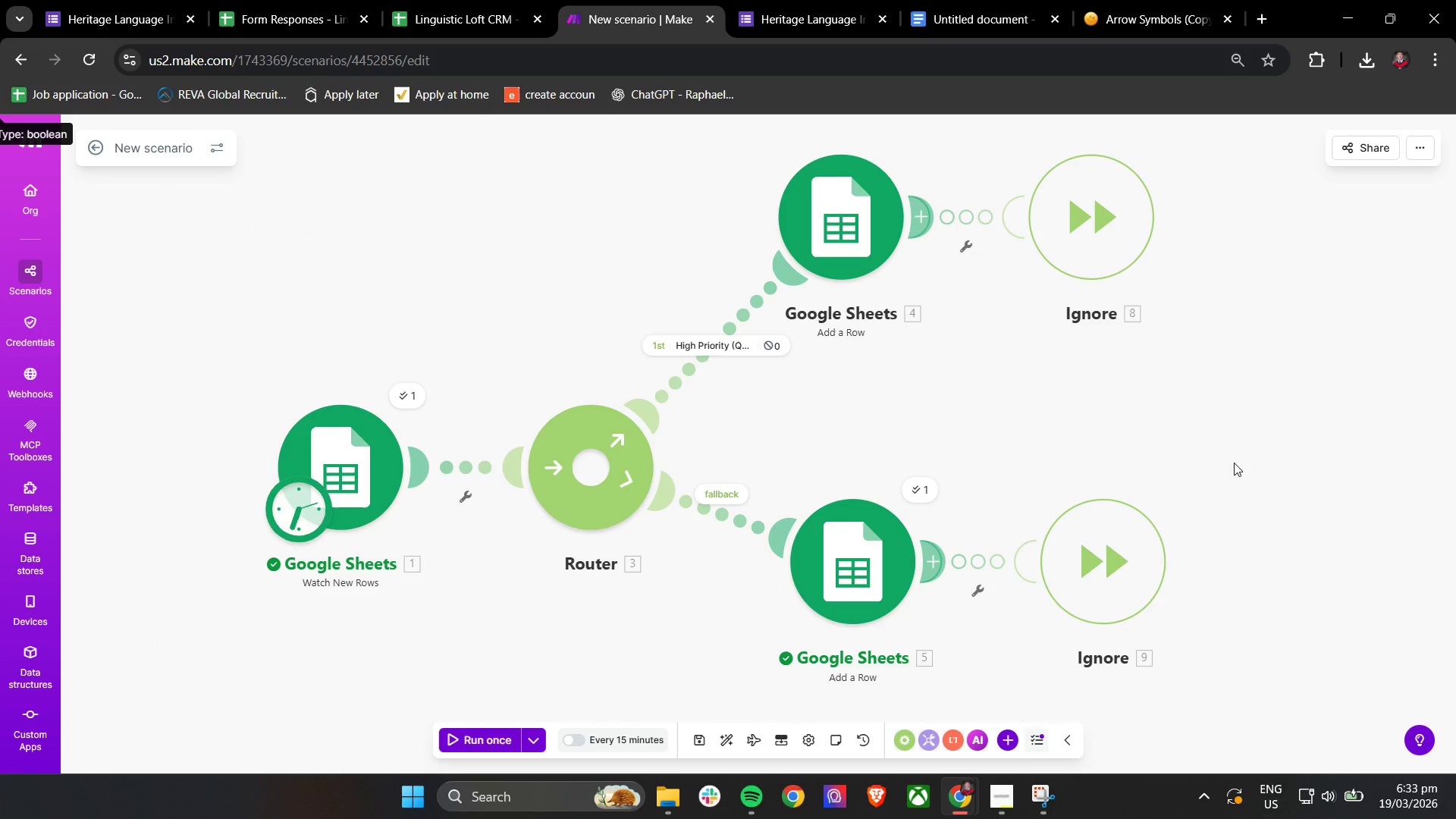 
left_click_drag(start_coordinate=[1241, 456], to_coordinate=[1153, 456])
 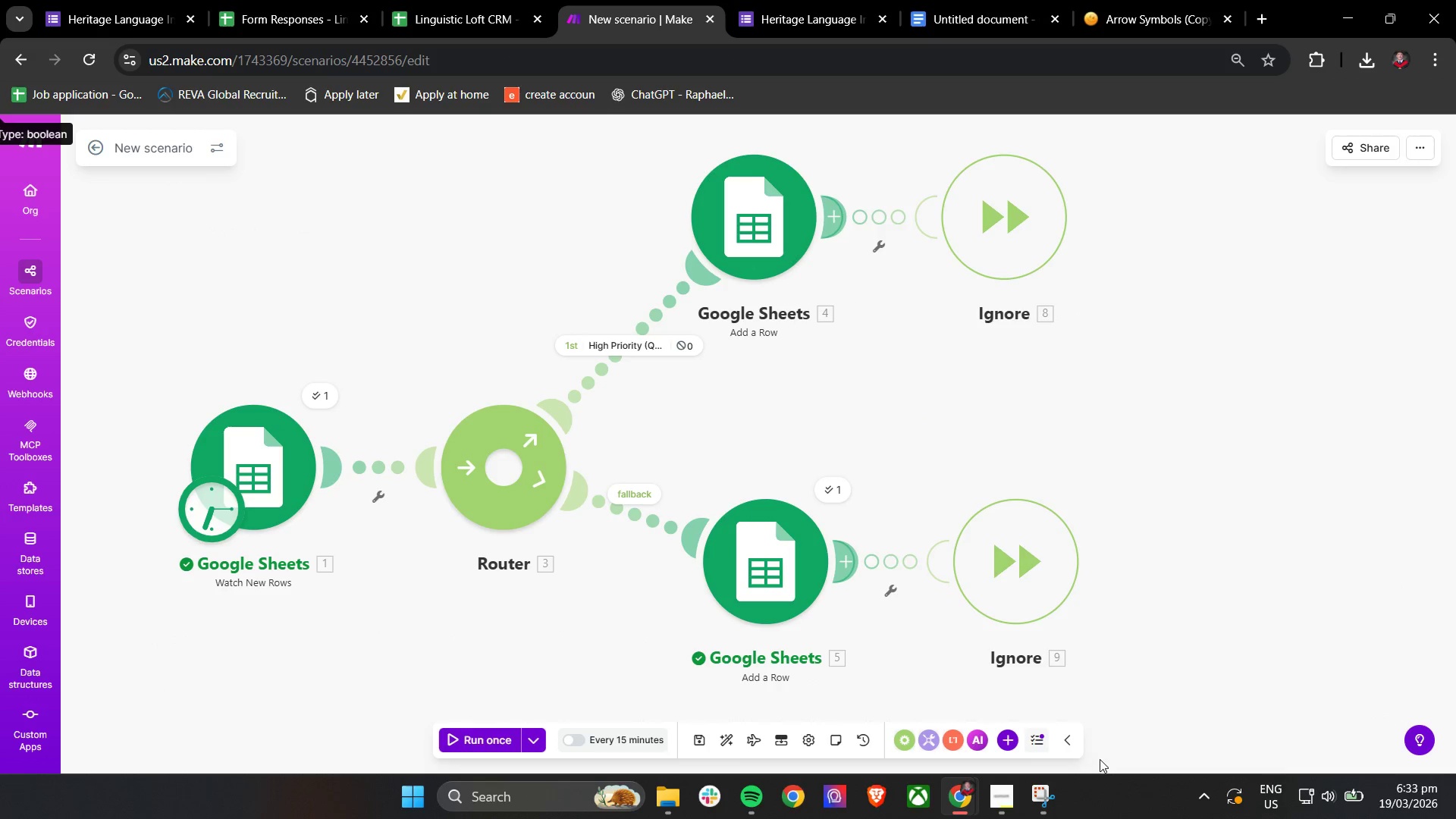 
left_click([1042, 801])
 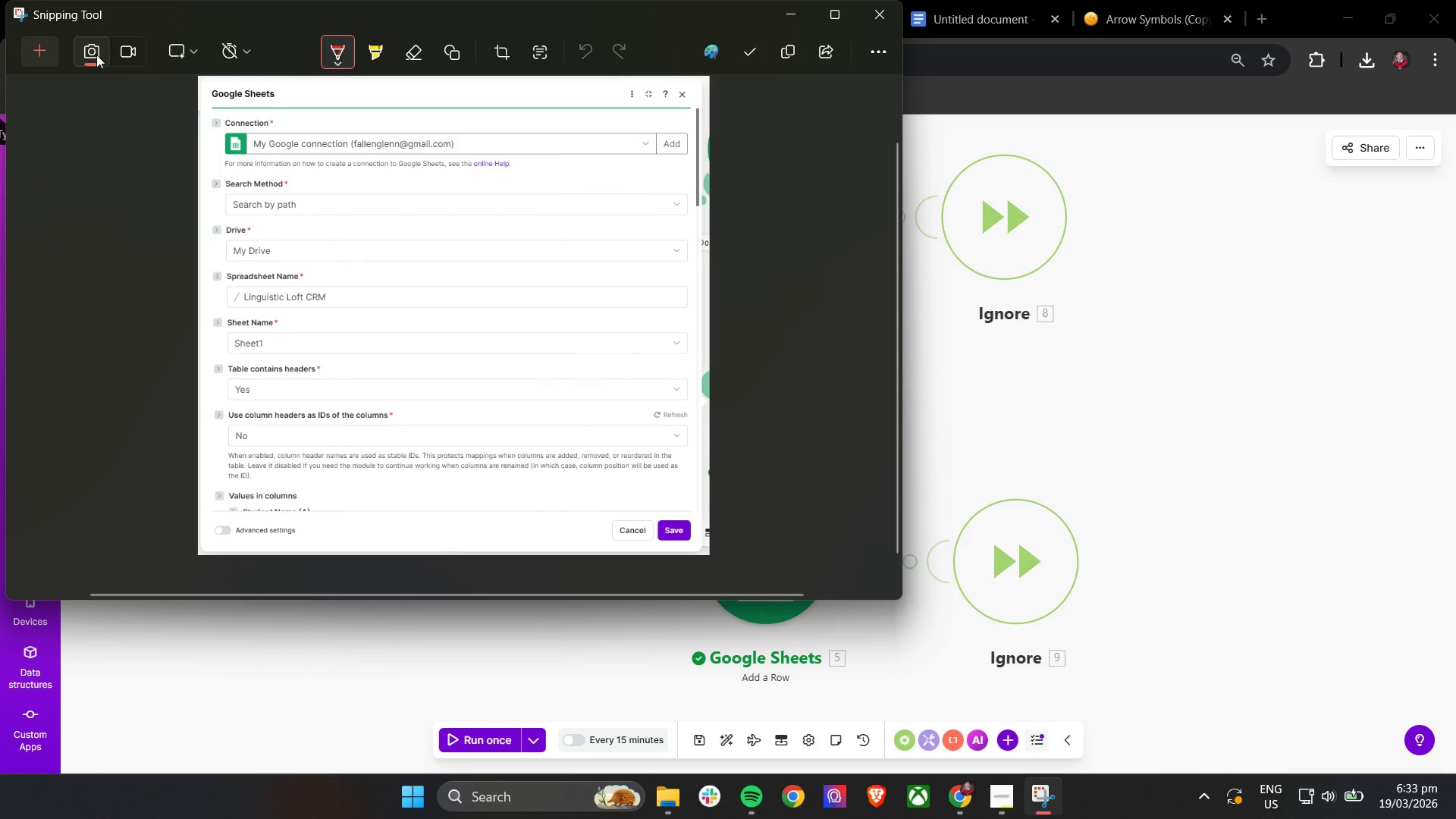 
left_click([36, 42])
 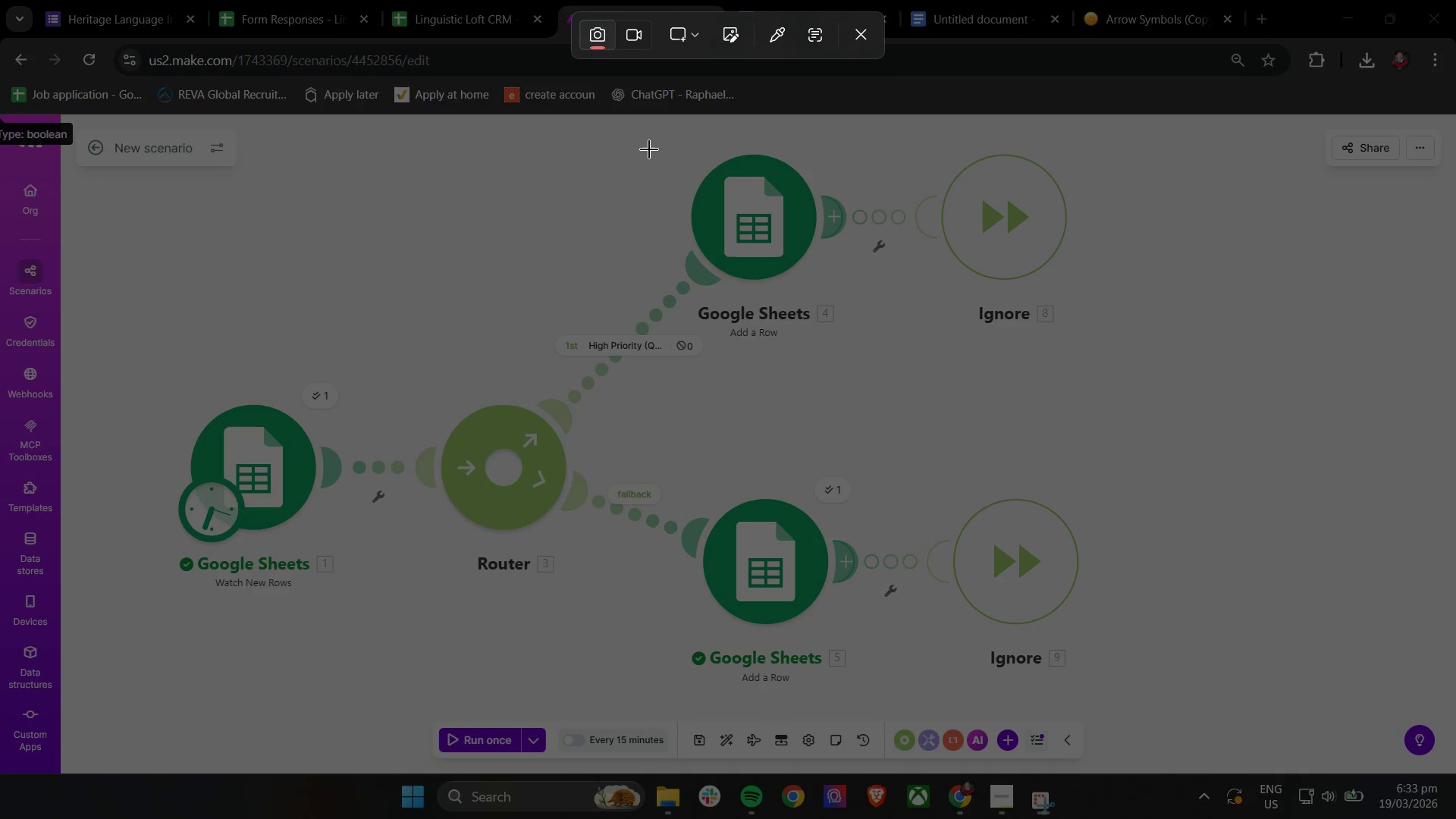 
left_click_drag(start_coordinate=[645, 129], to_coordinate=[1138, 719])
 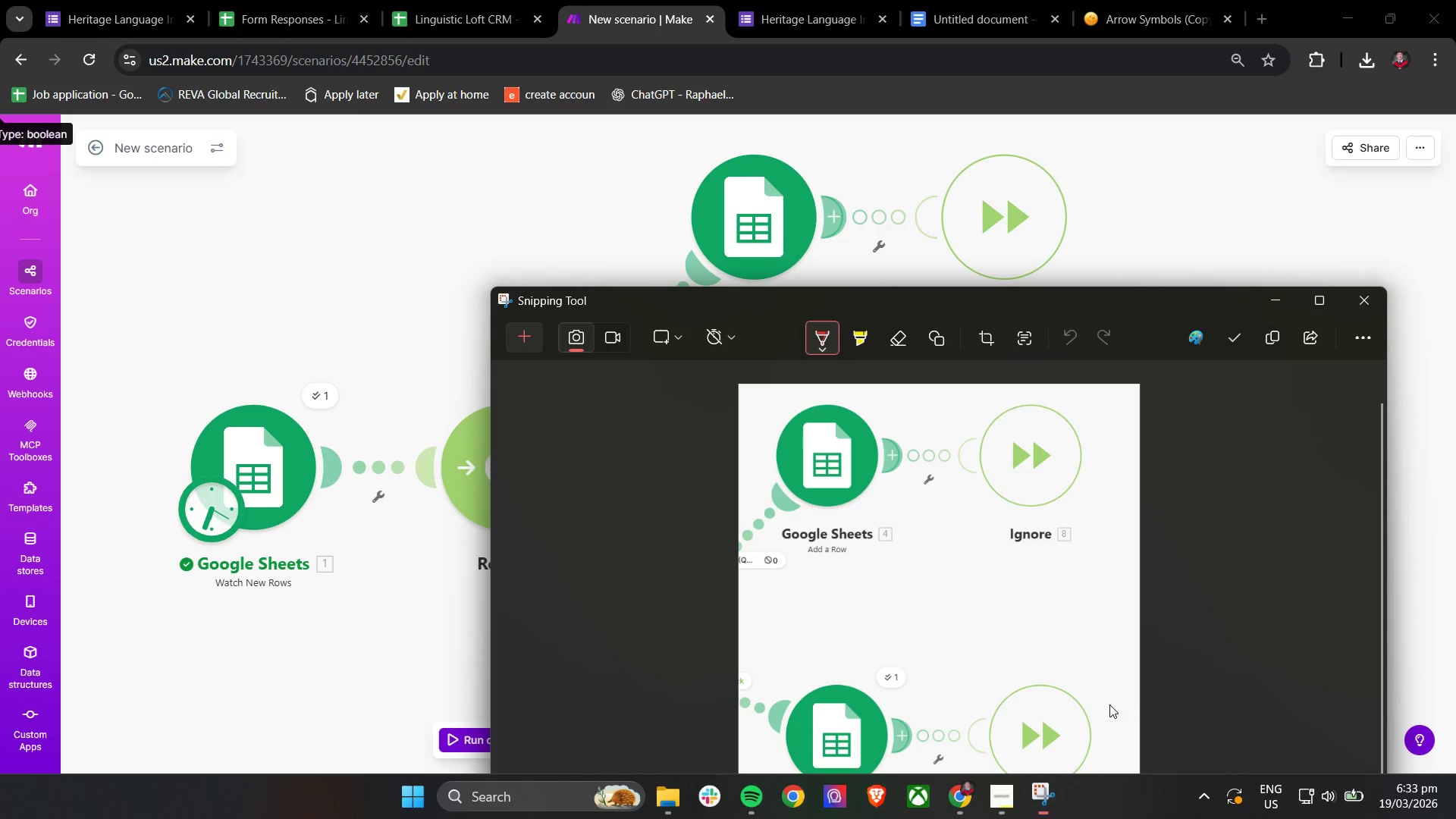 
key(Control+S)
 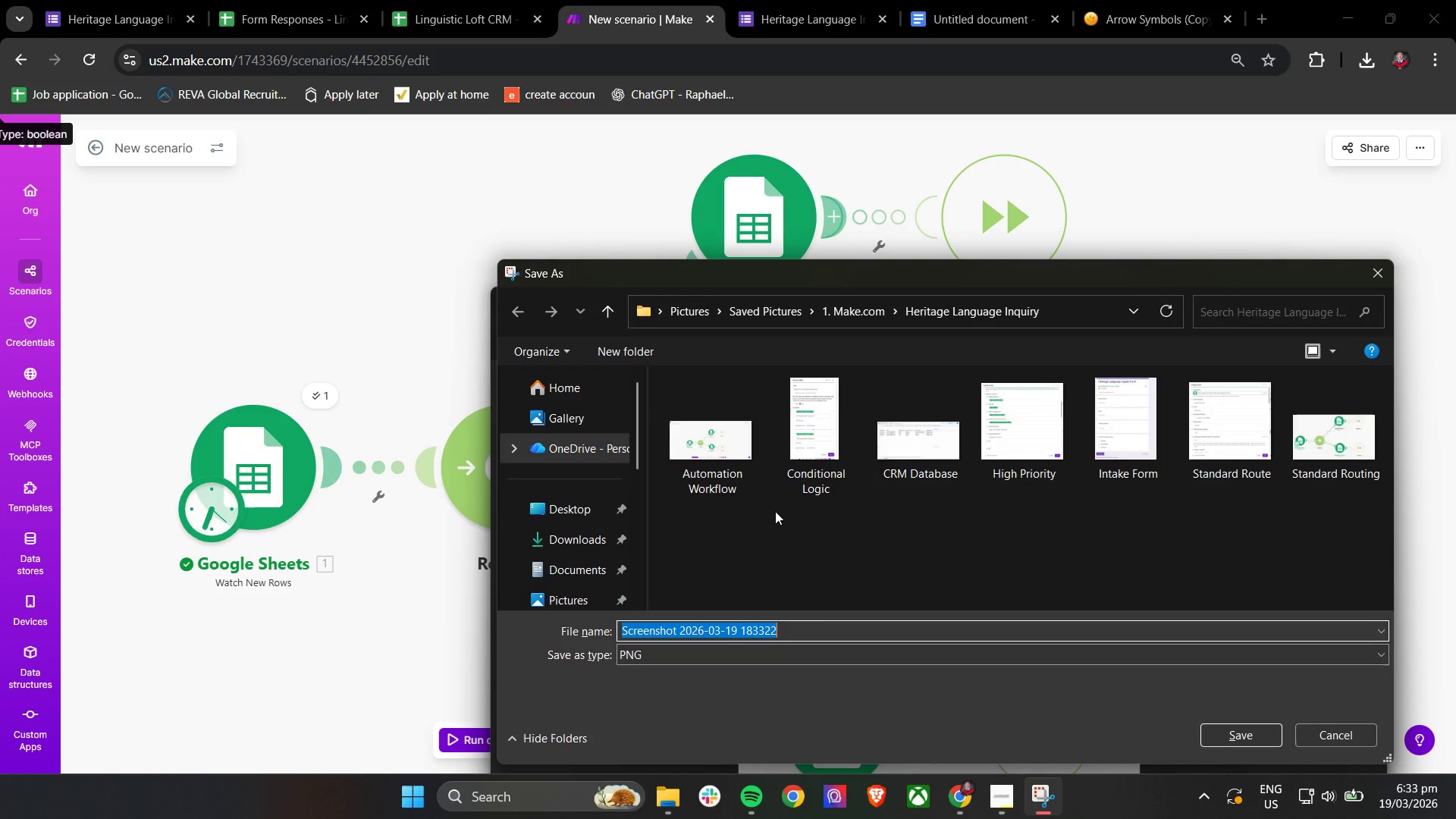 
type(Error handling)
 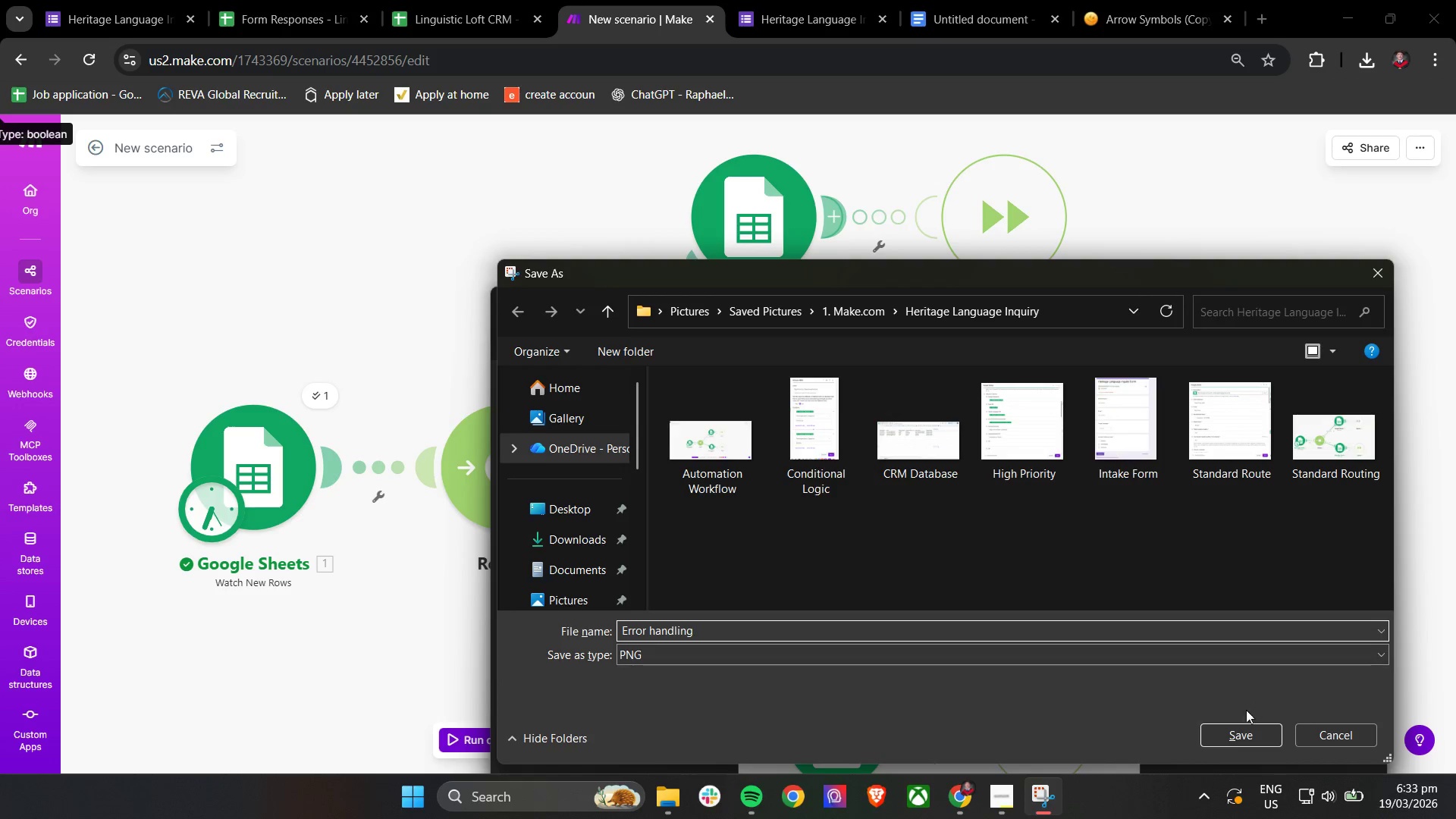 
left_click([1235, 737])
 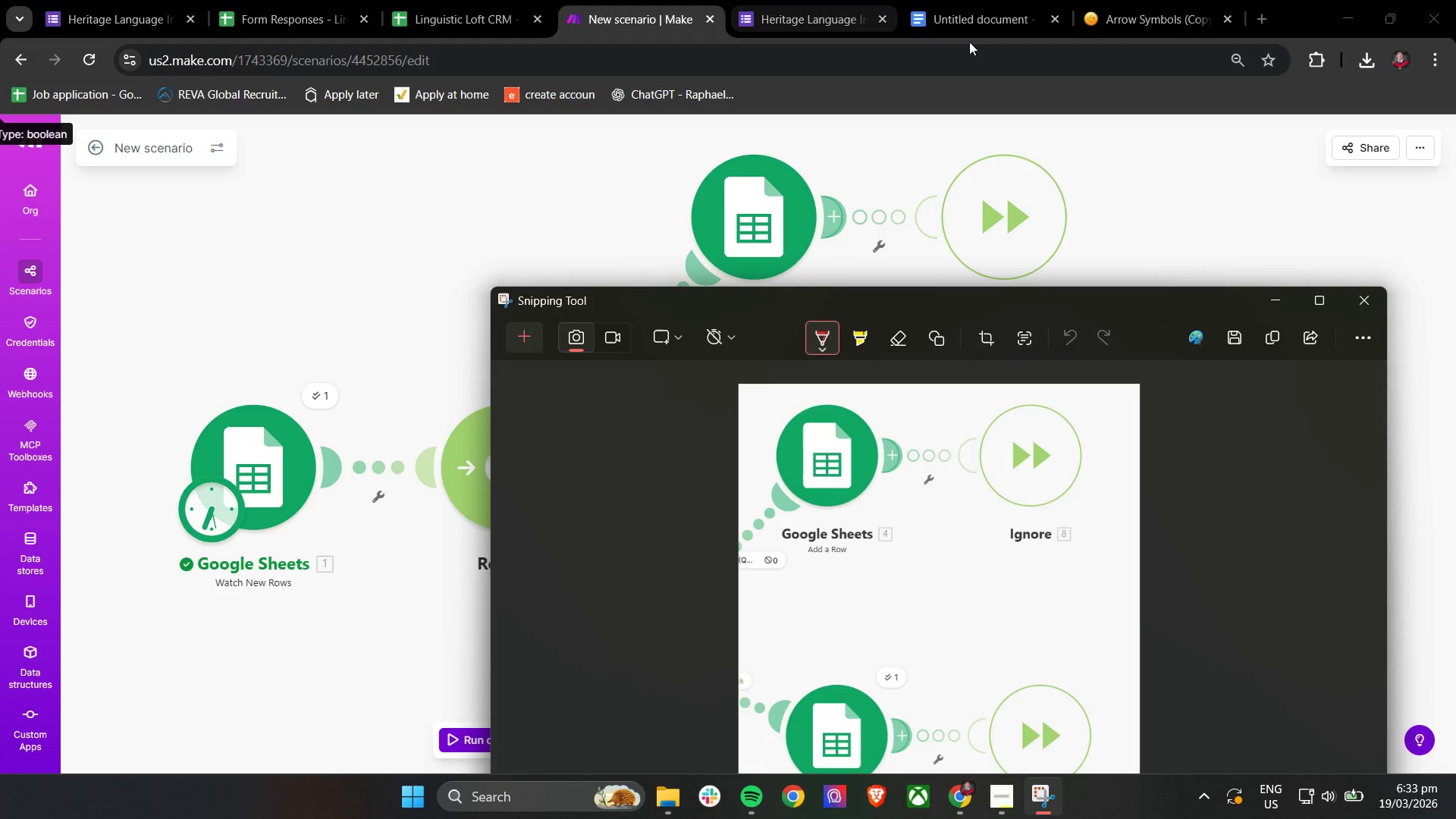 
left_click([962, 0])
 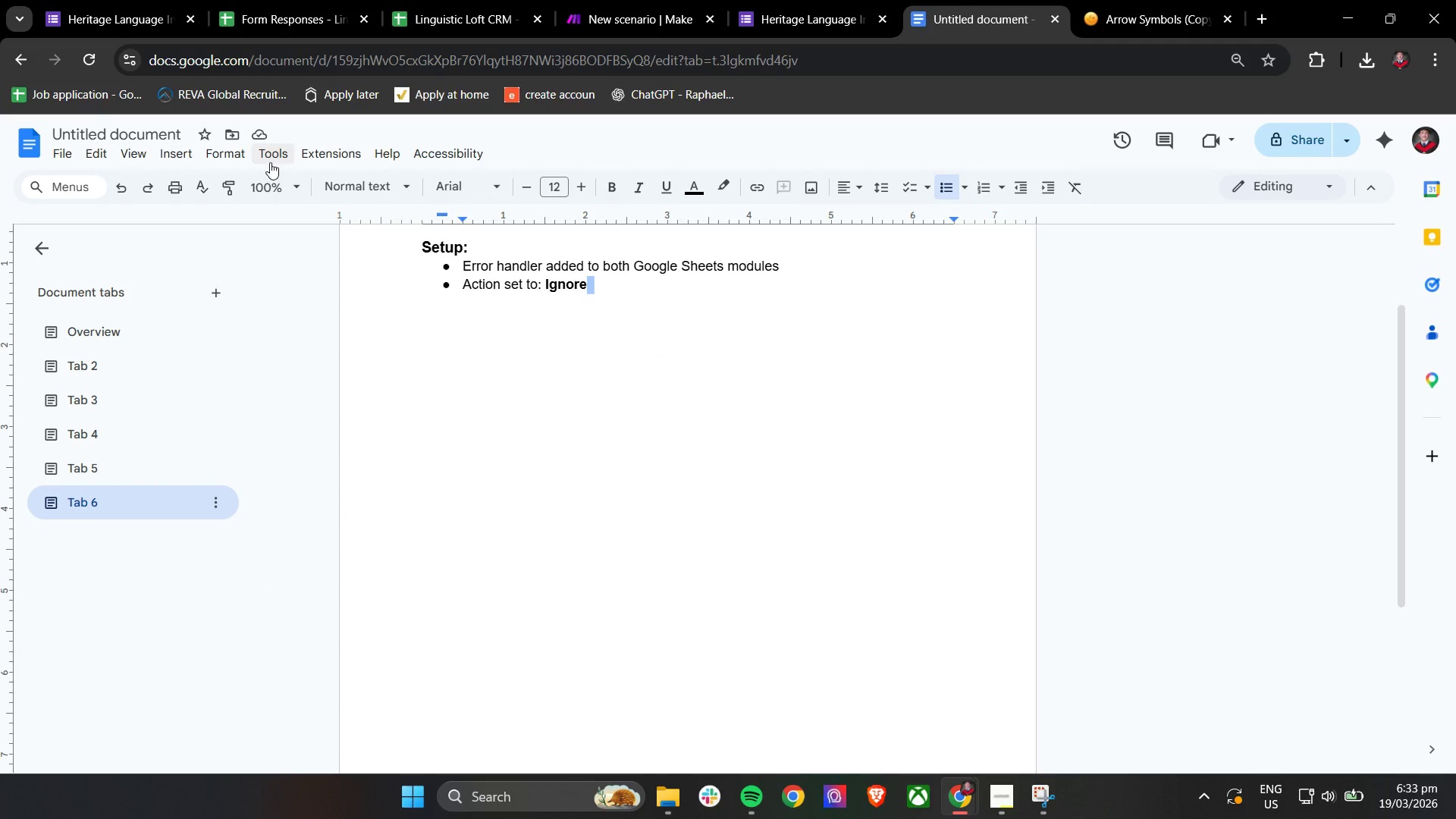 
left_click([184, 152])
 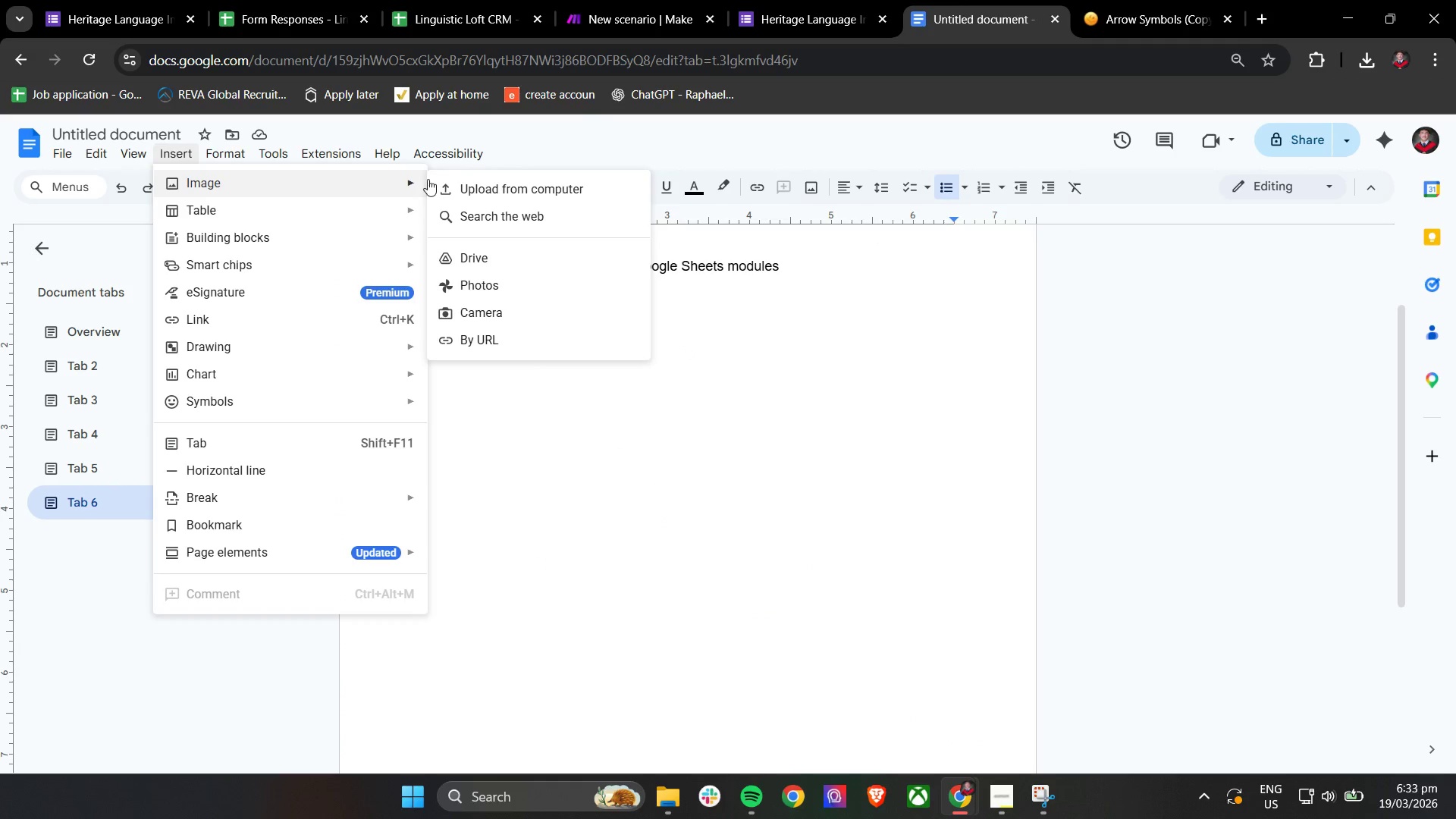 
left_click([457, 183])
 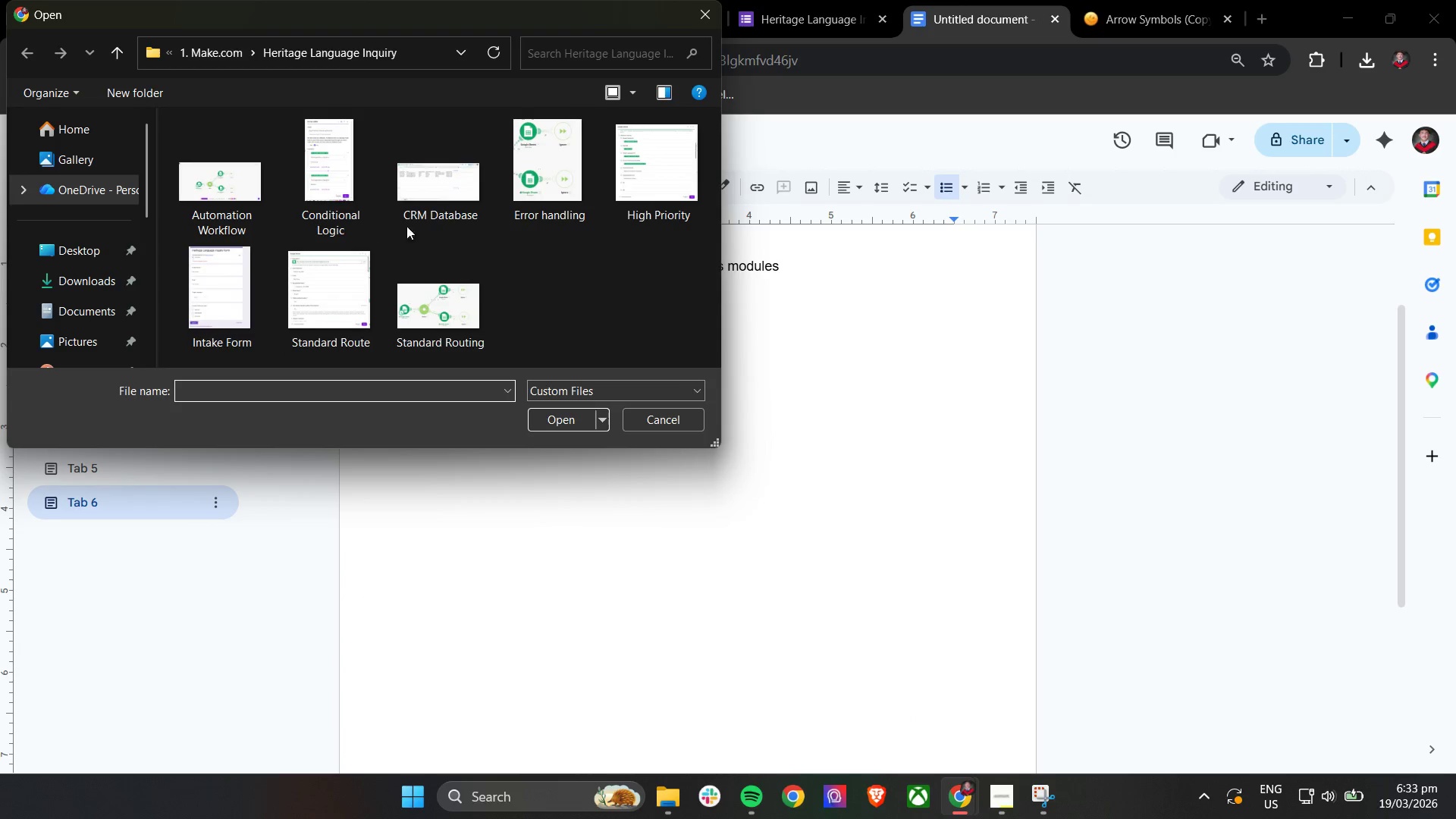 
left_click([547, 420])
 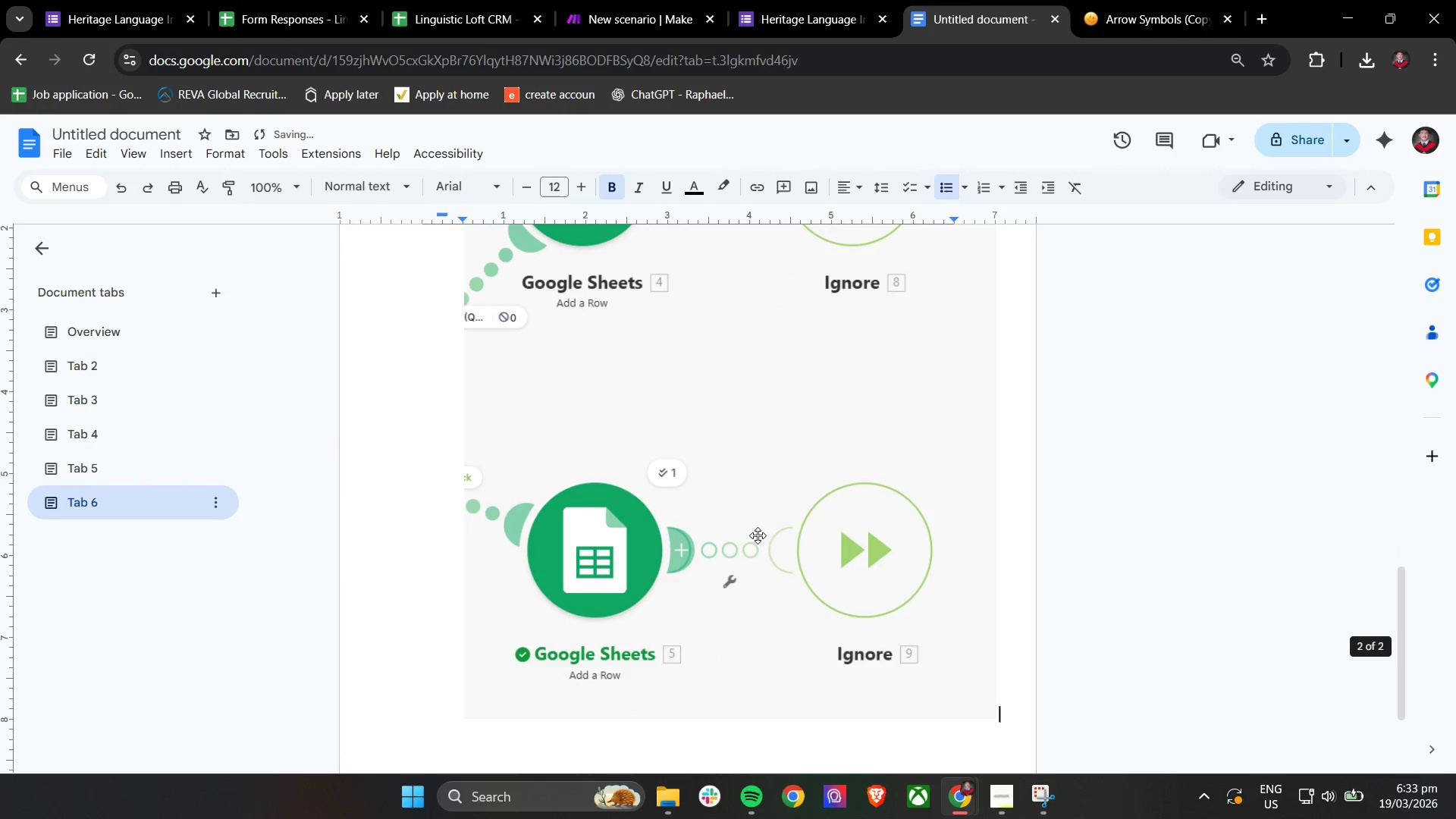 
left_click([869, 586])
 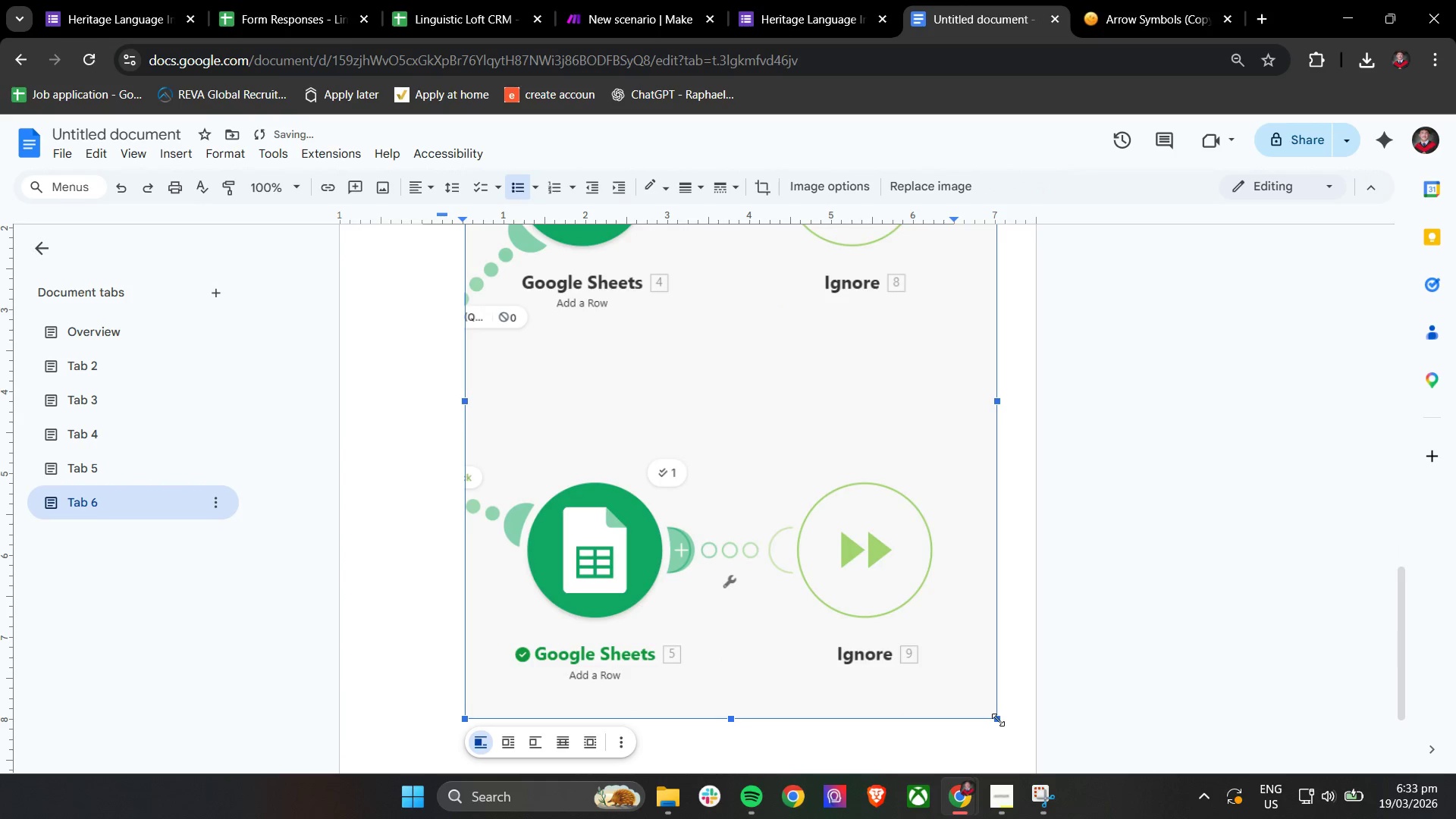 
left_click_drag(start_coordinate=[996, 720], to_coordinate=[832, 590])
 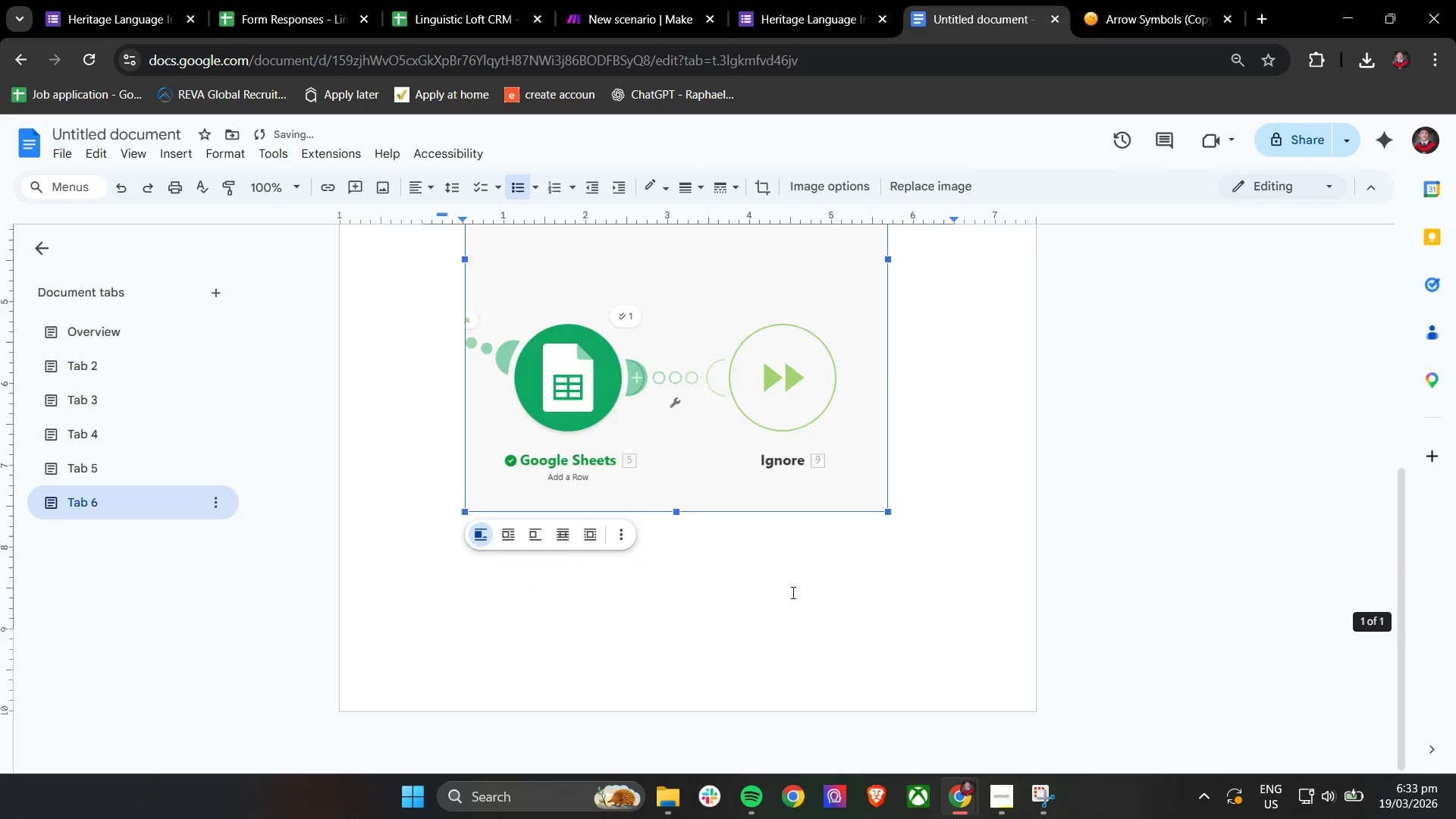 
scroll: coordinate [777, 593], scroll_direction: up, amount: 6.0
 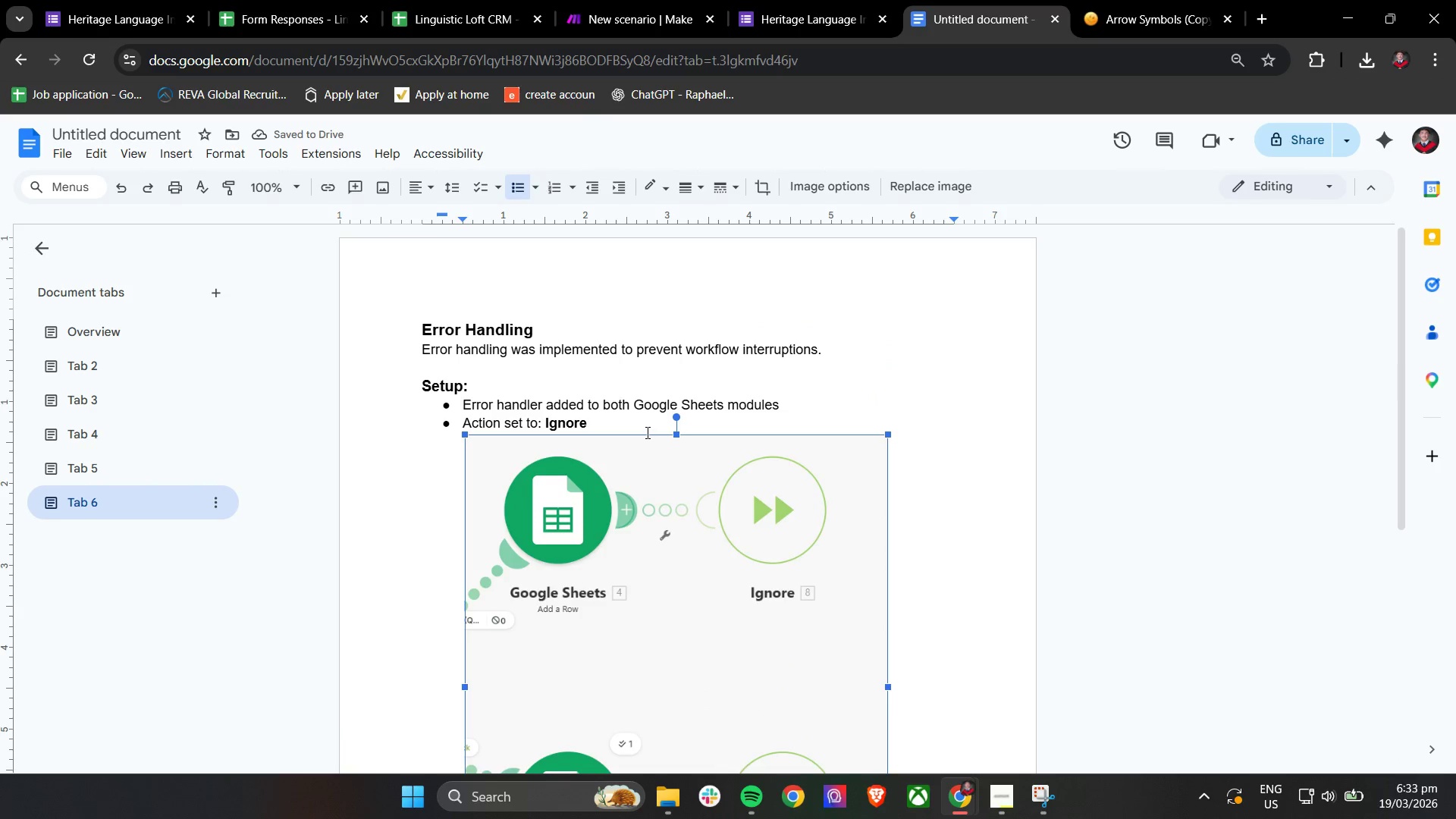 
left_click([641, 423])
 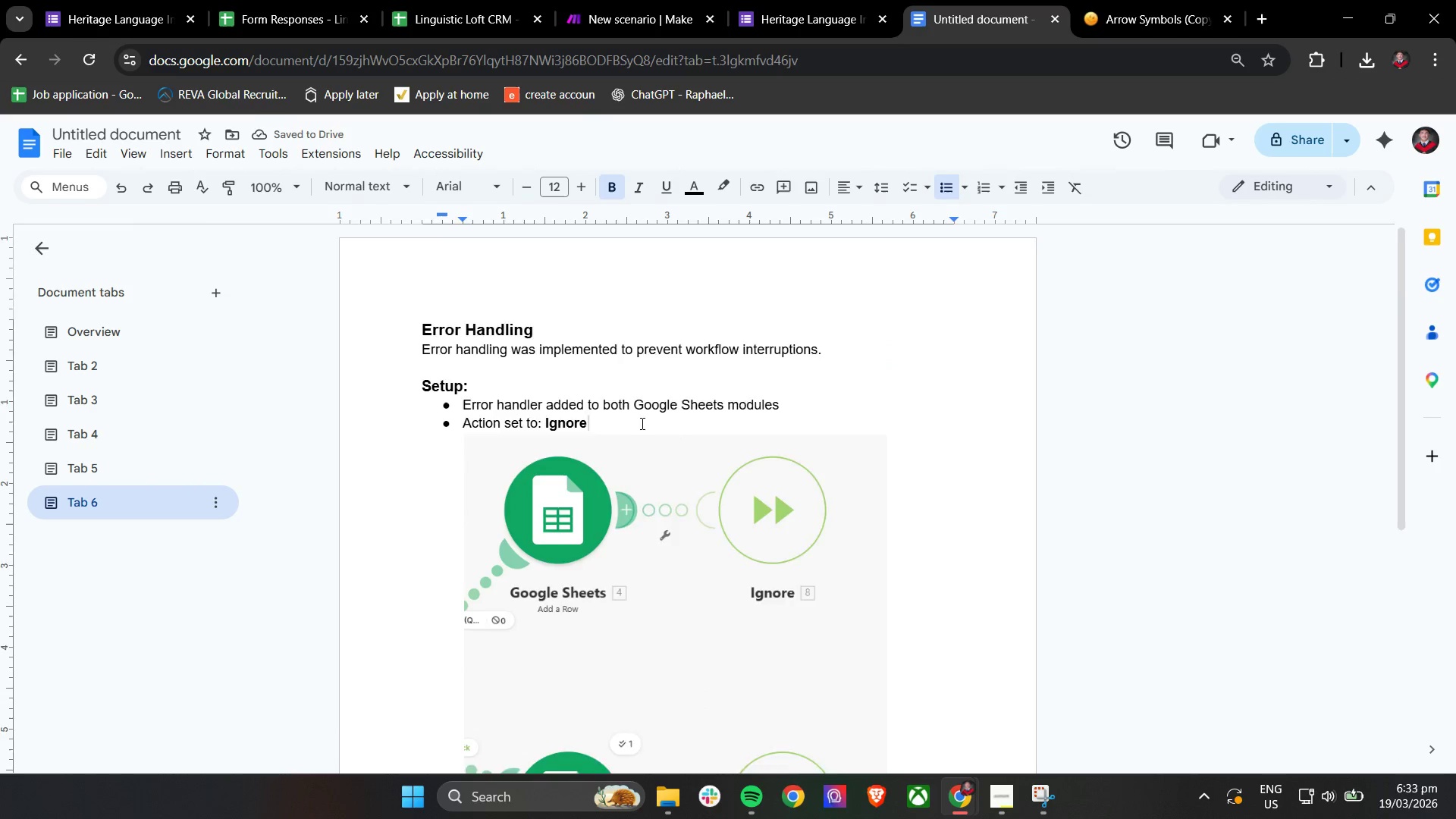 
key(Enter)
 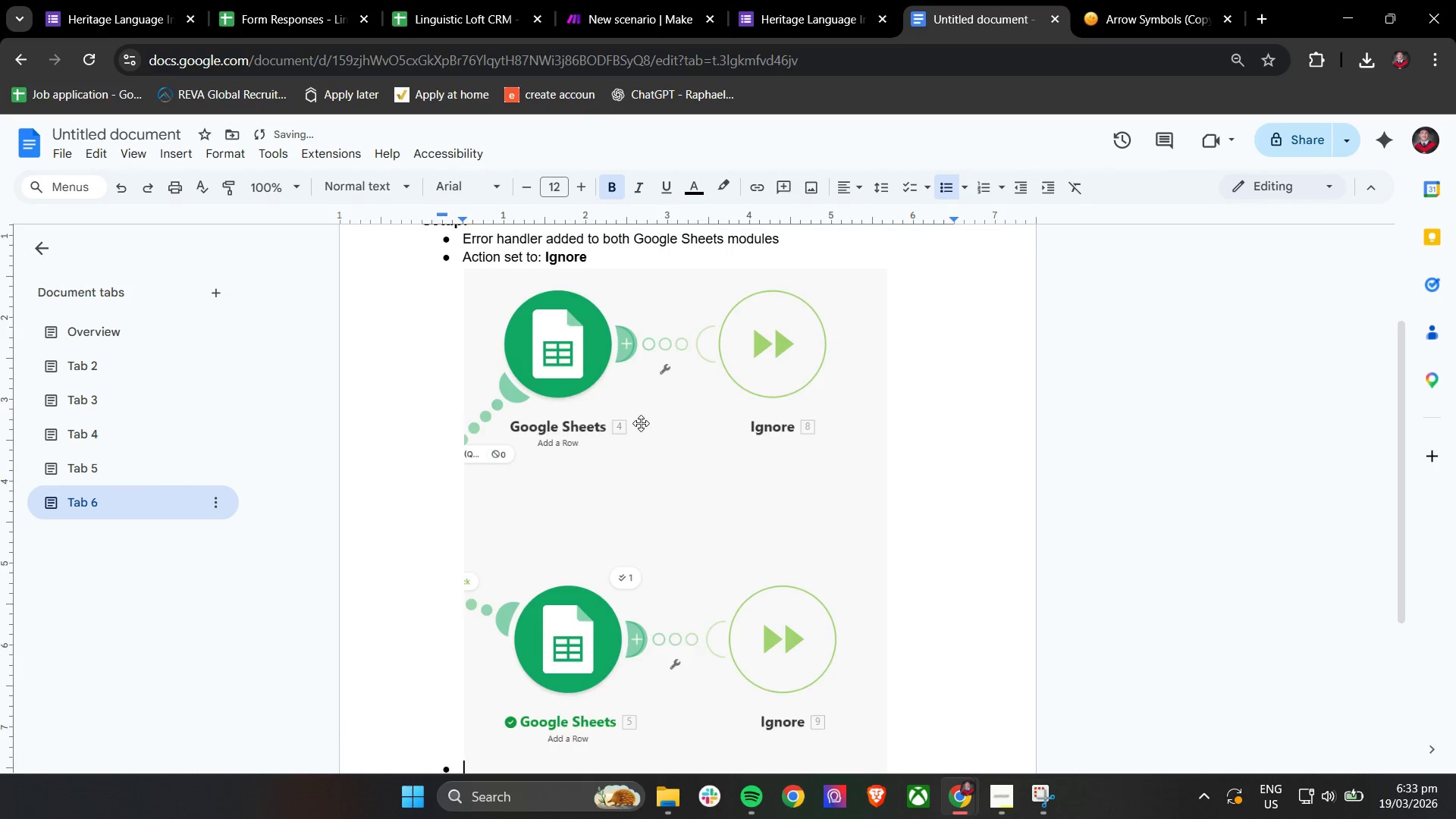 
key(Enter)
 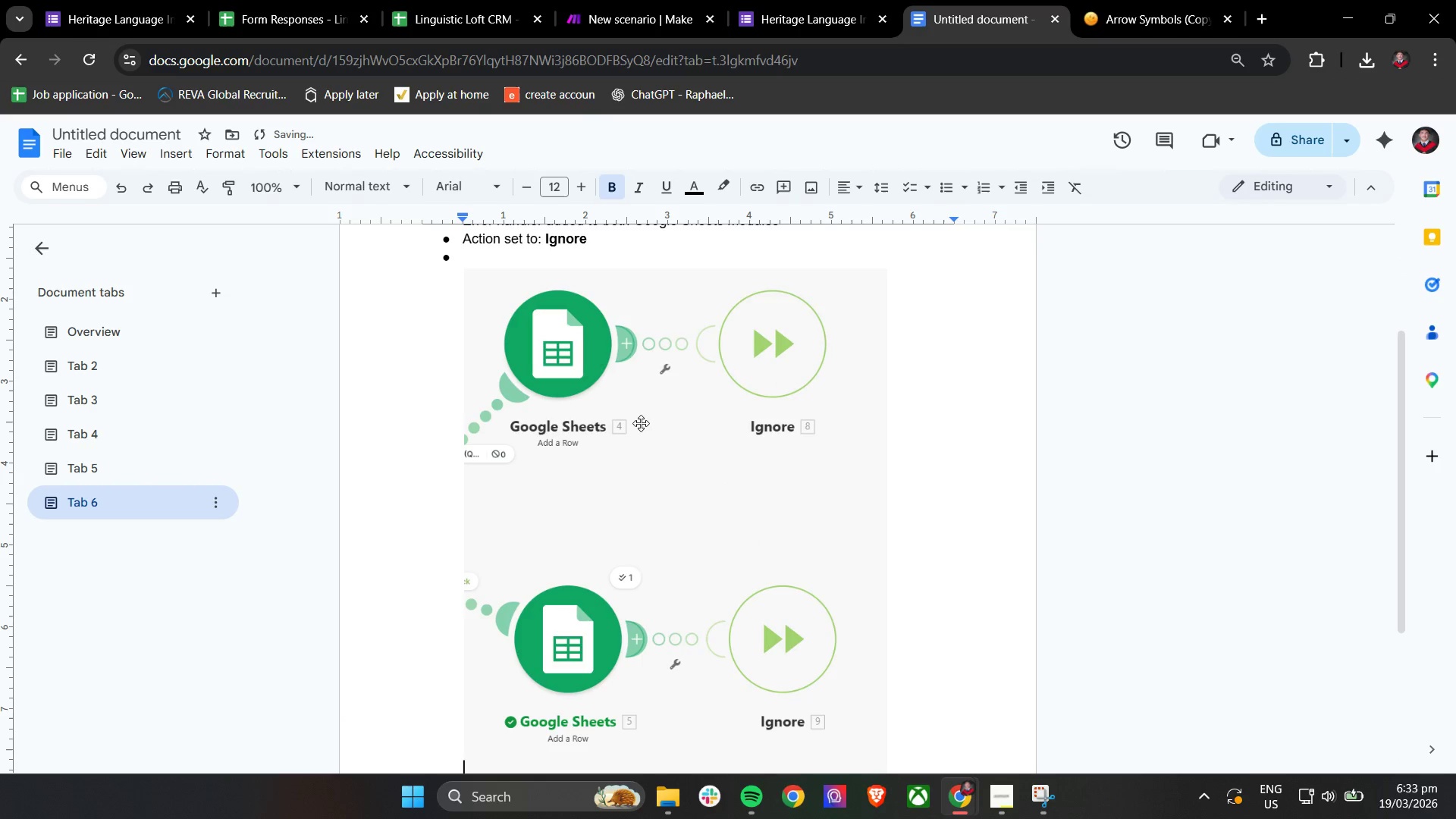 
key(Backspace)
 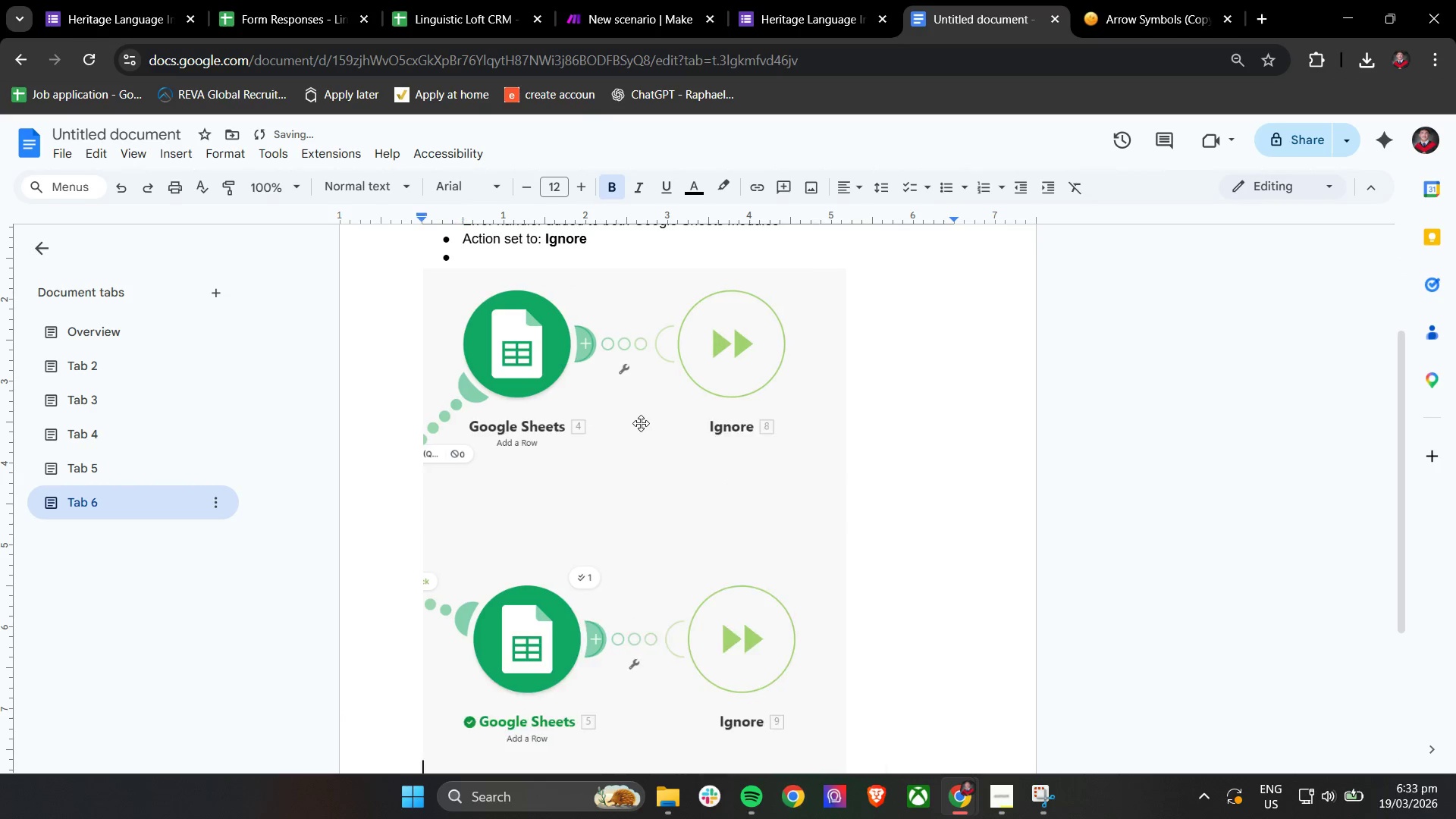 
key(Backspace)
 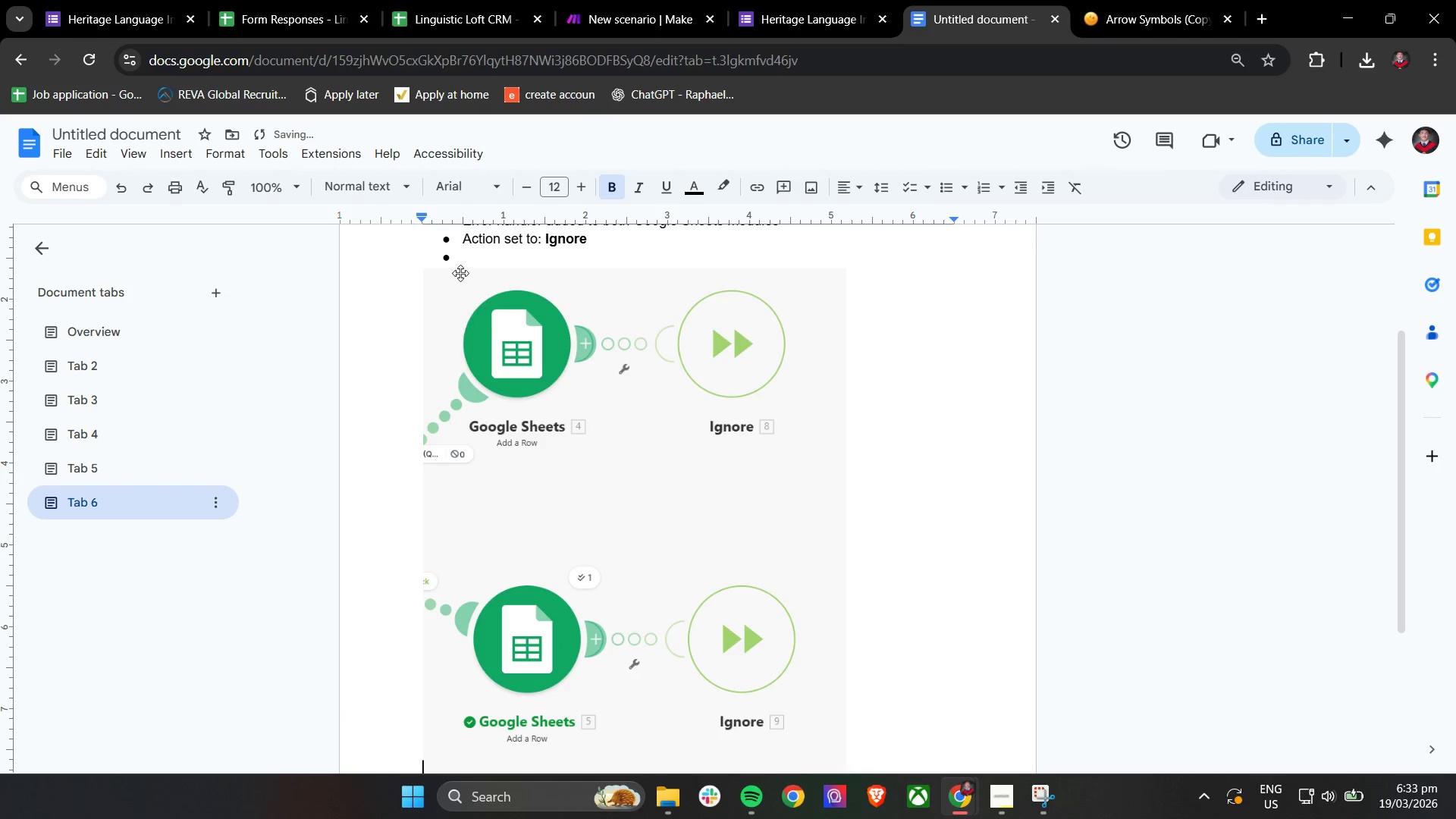 
left_click([460, 265])
 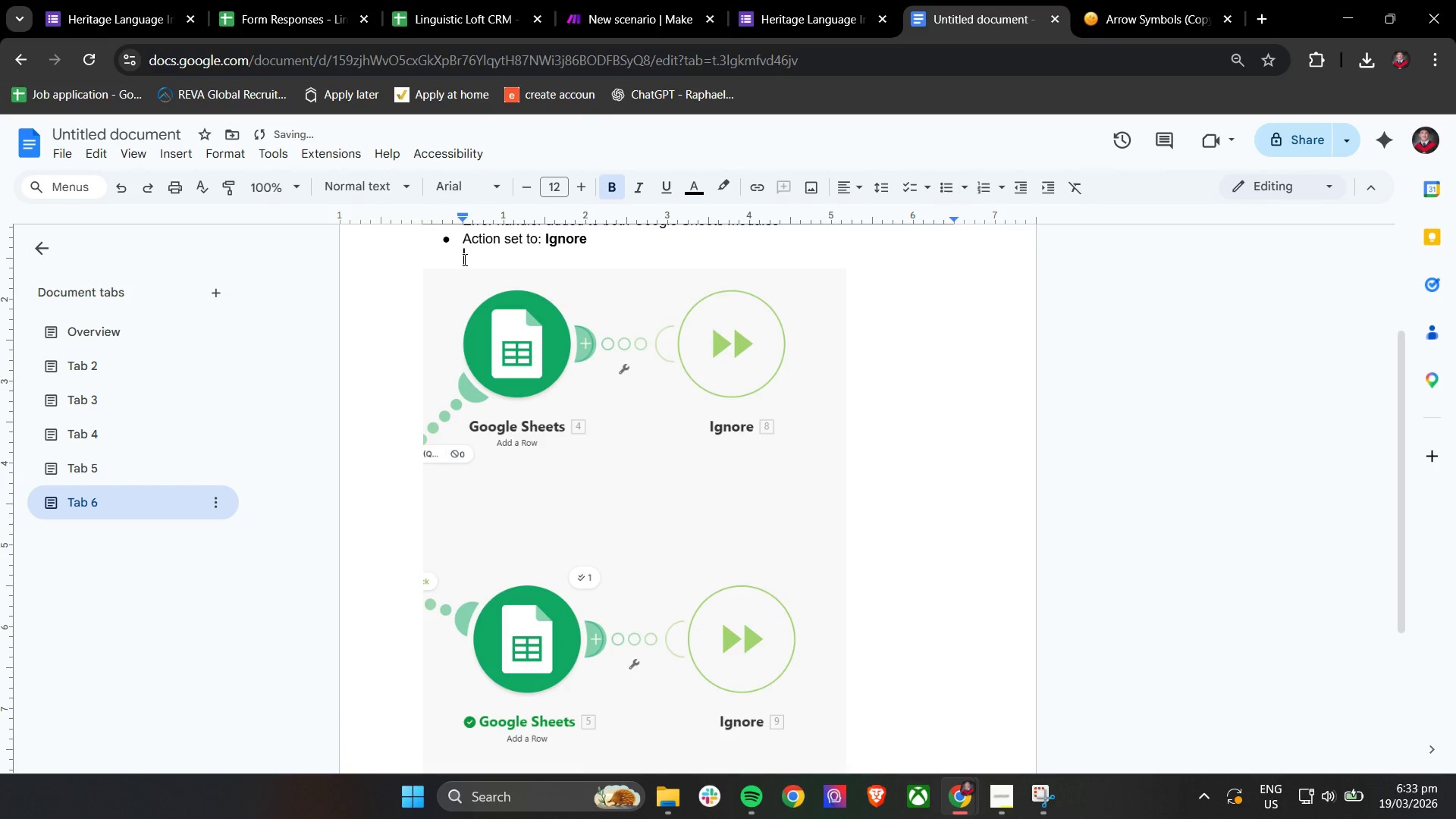 
key(Backspace)
 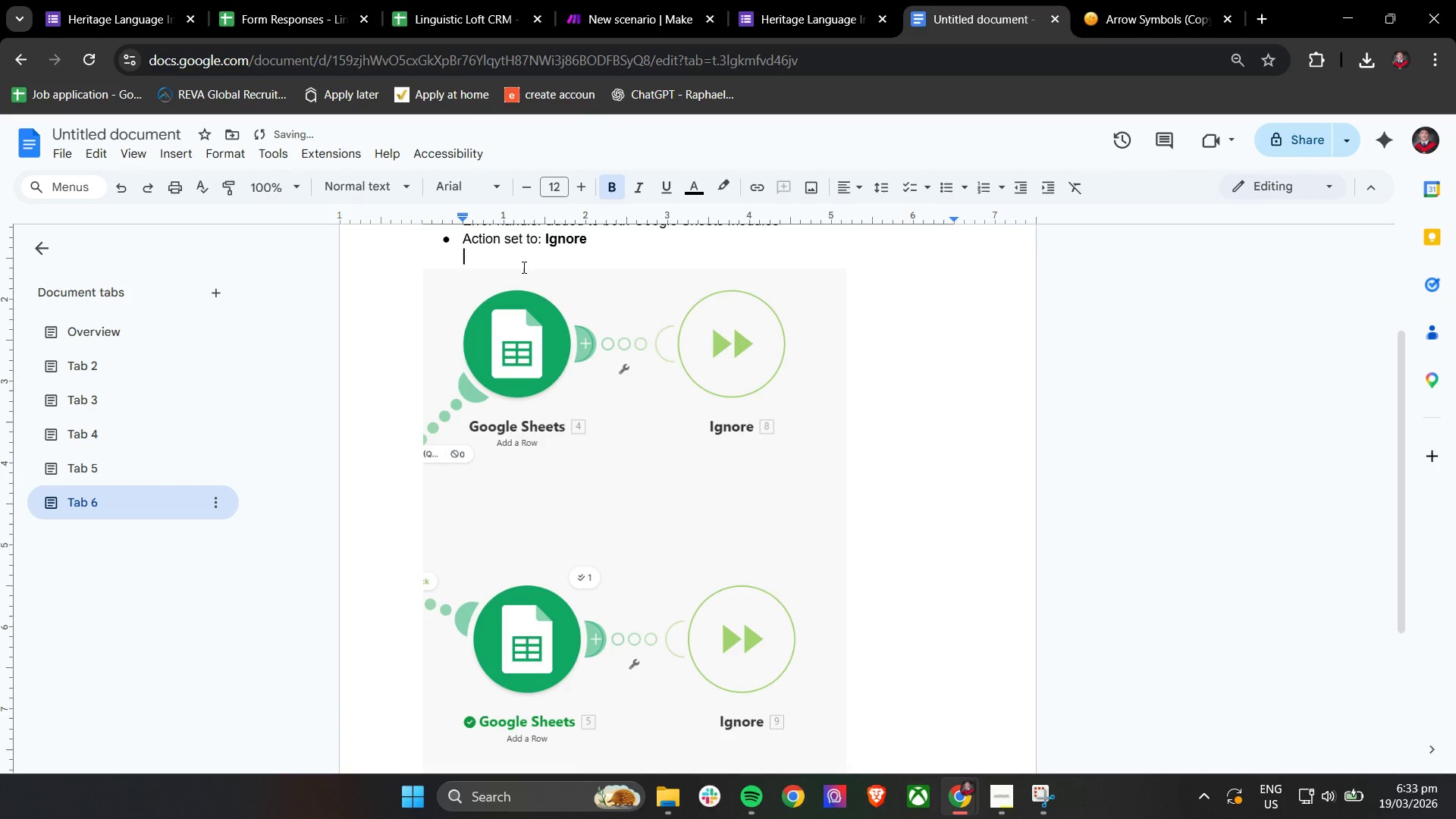 
key(Backspace)
 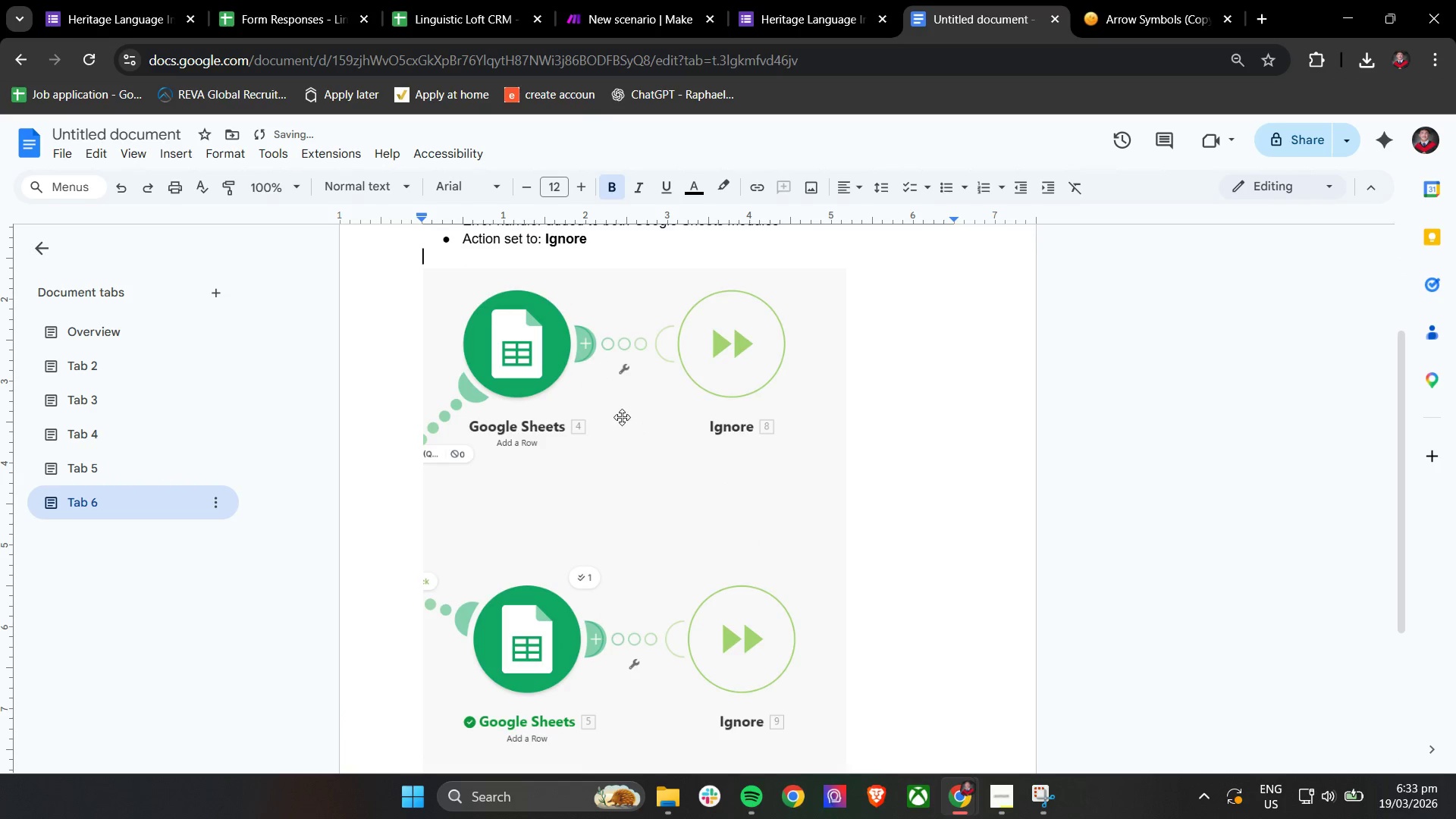 
left_click([631, 443])
 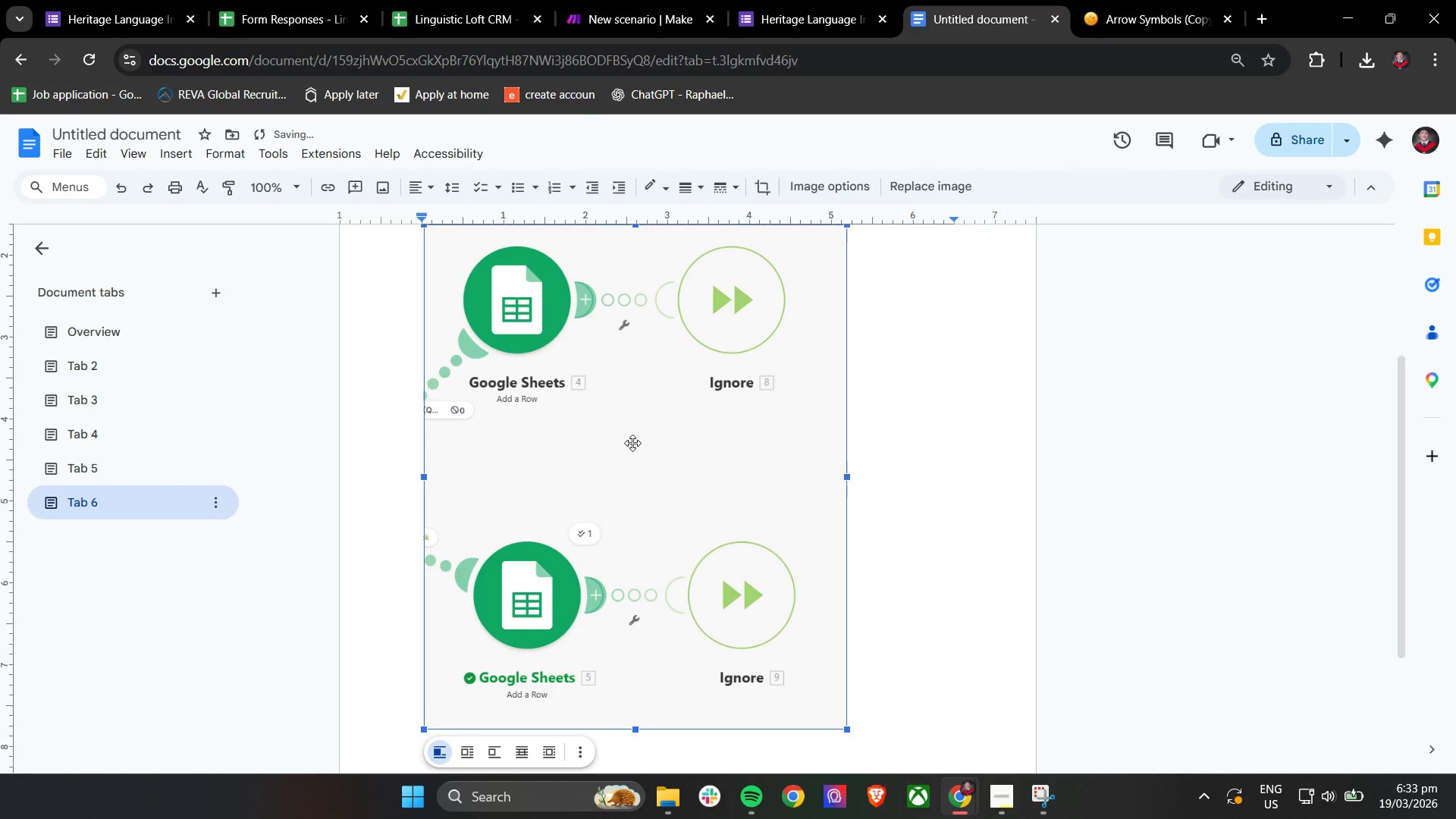 
scroll: coordinate [633, 443], scroll_direction: down, amount: 5.0
 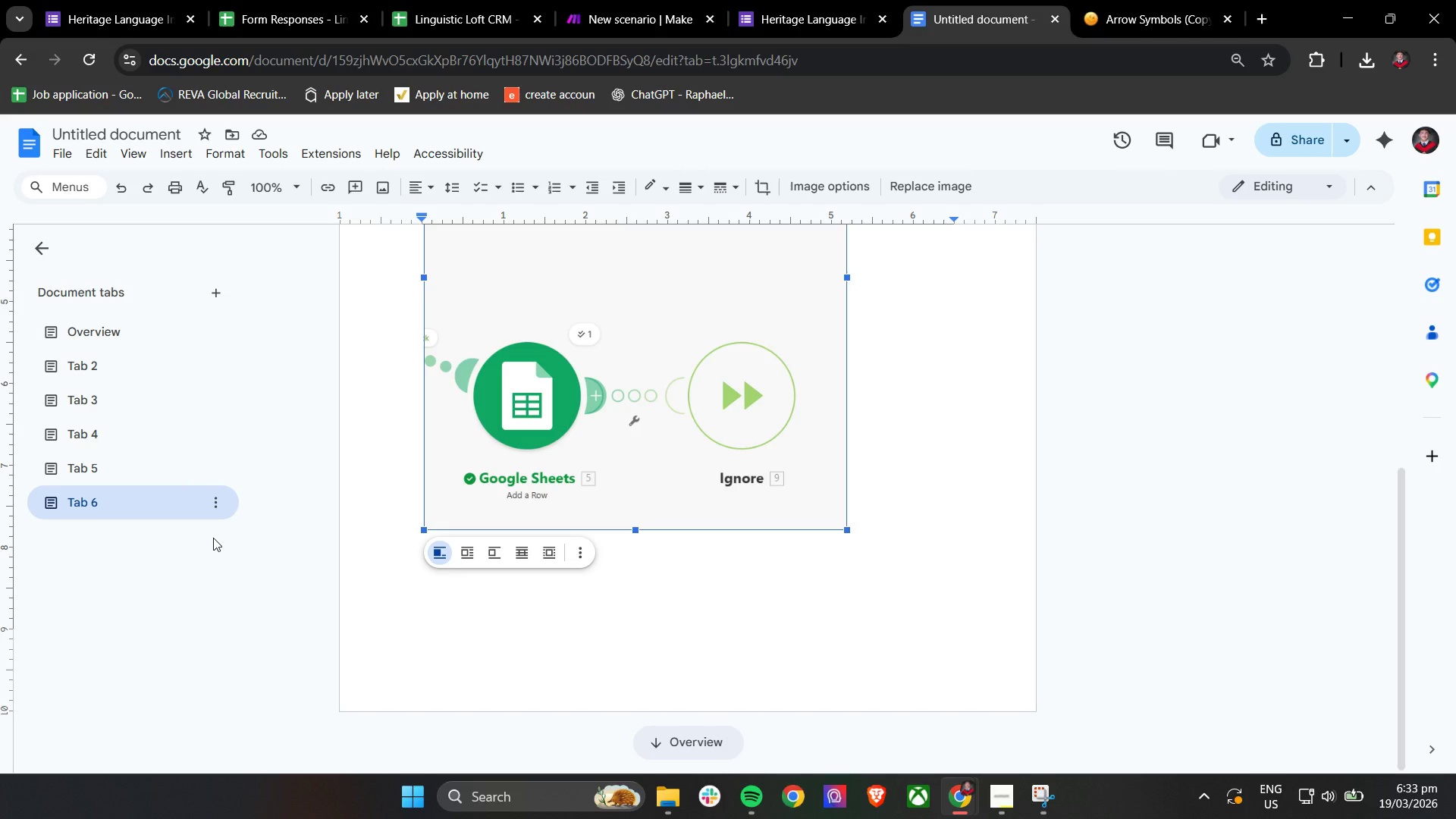 
wait(8.31)
 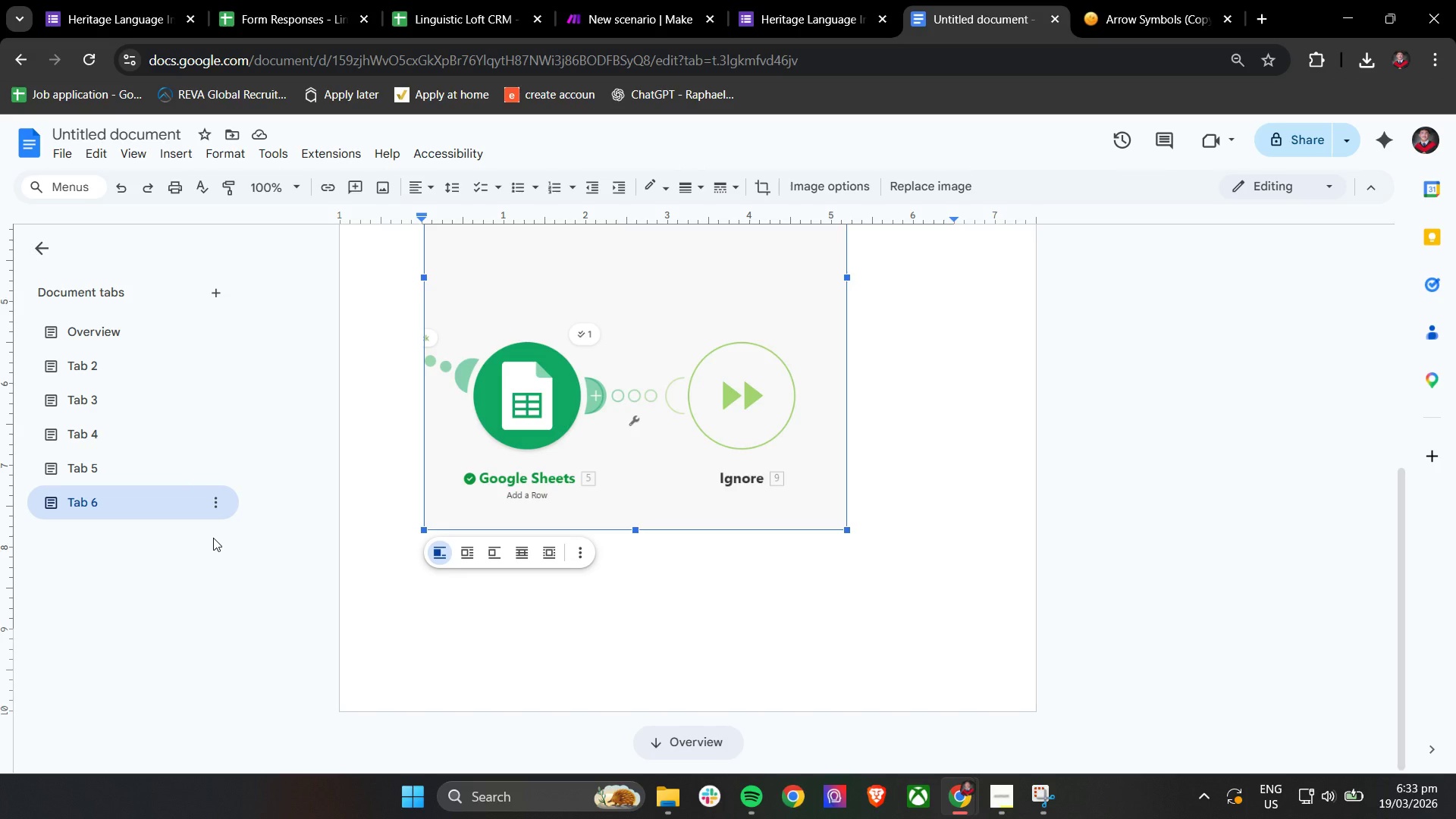 
left_click([222, 295])
 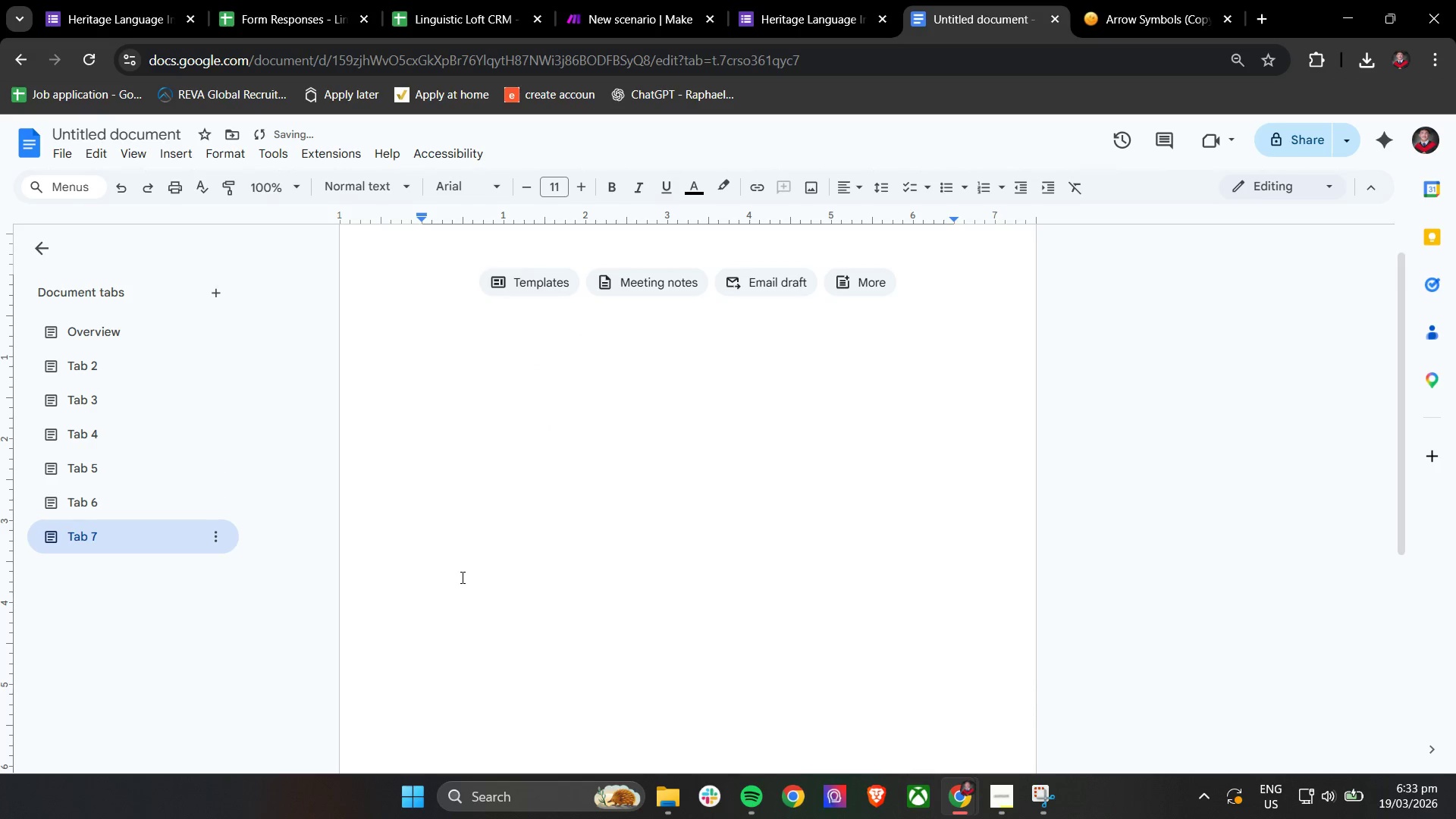 
scroll: coordinate [476, 577], scroll_direction: up, amount: 3.0
 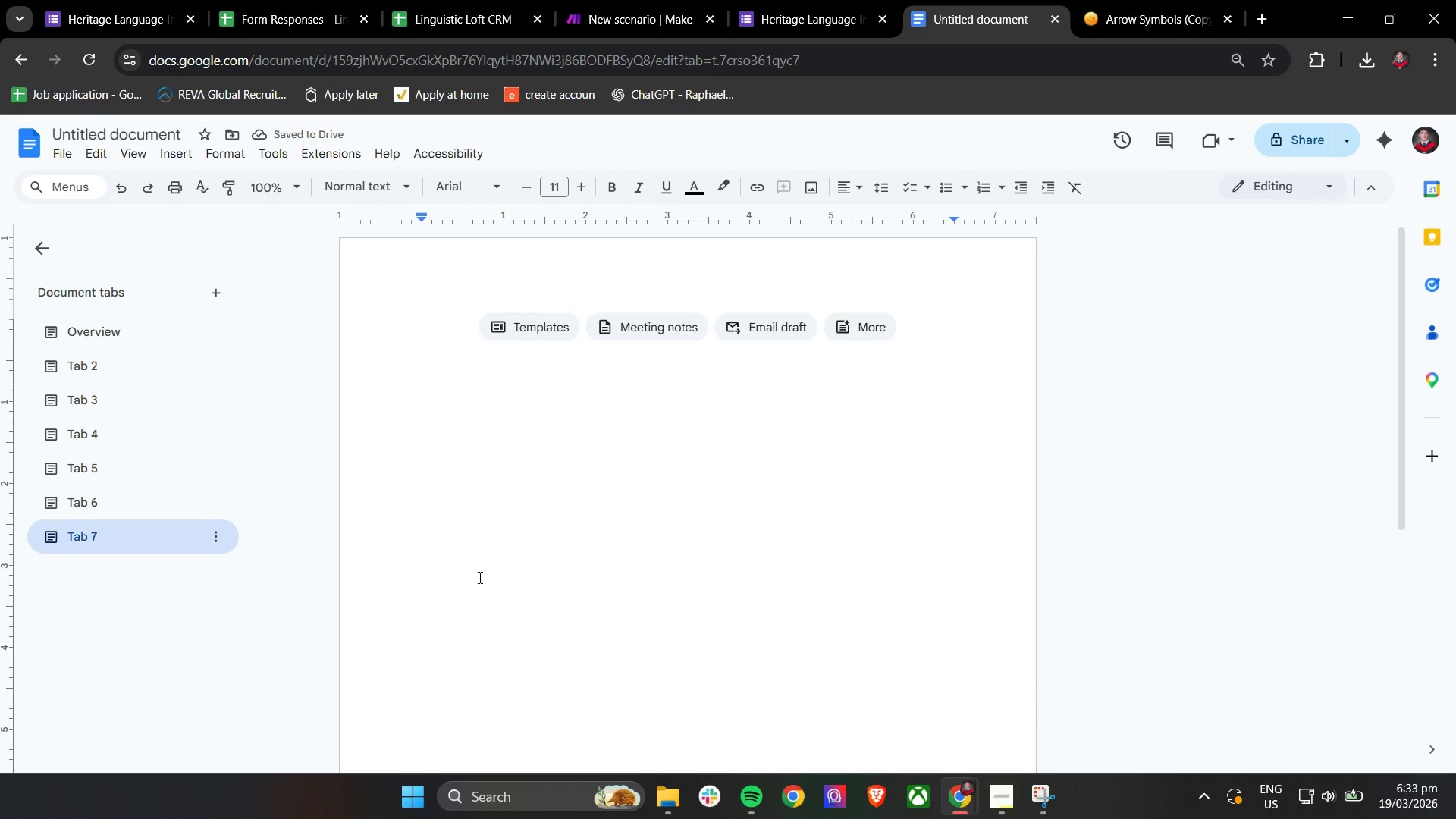 
key(Shift+ShiftLeft)
 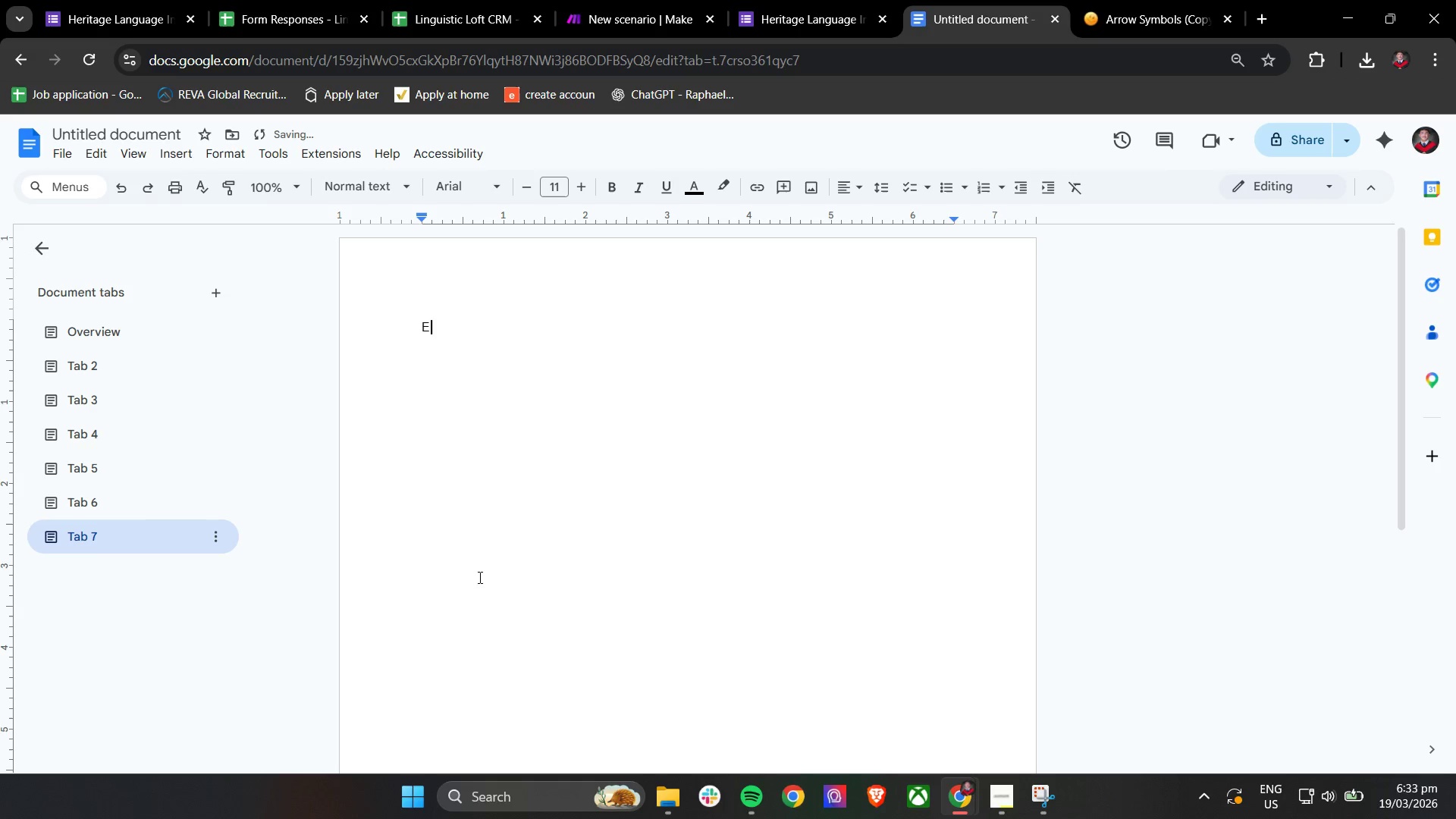 
key(Shift+E)
 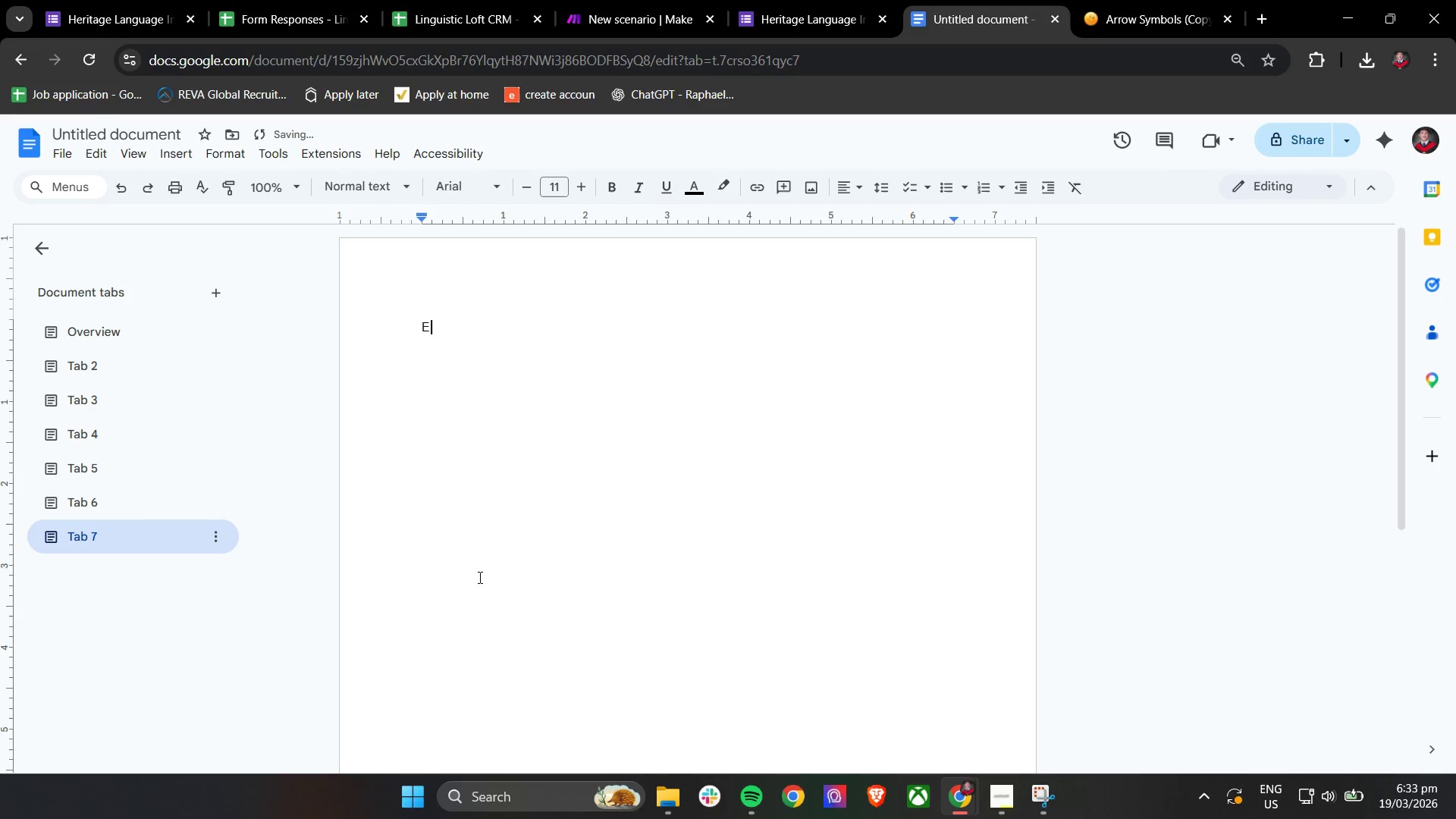 
key(Backspace)
 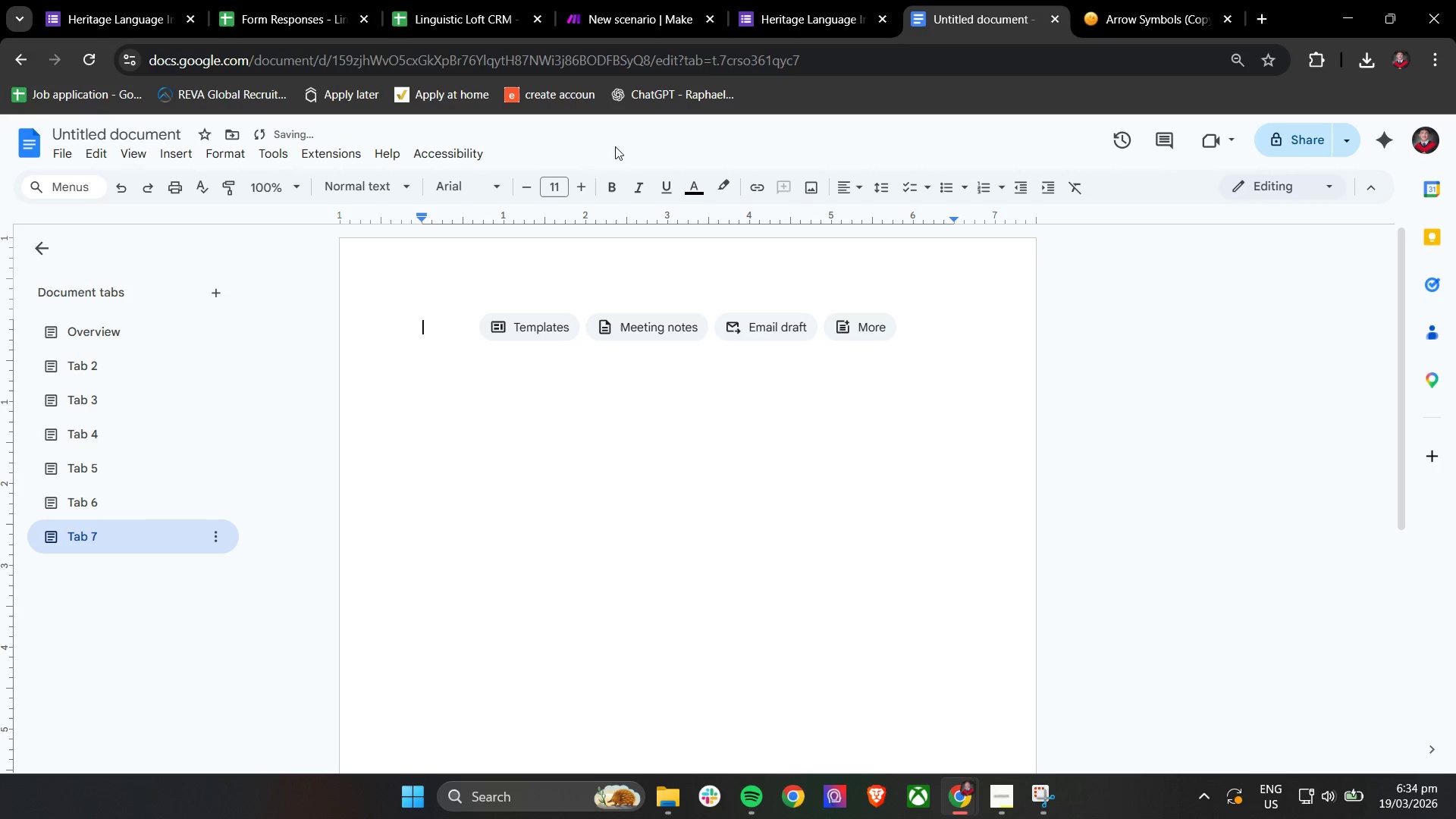 
double_click([579, 182])
 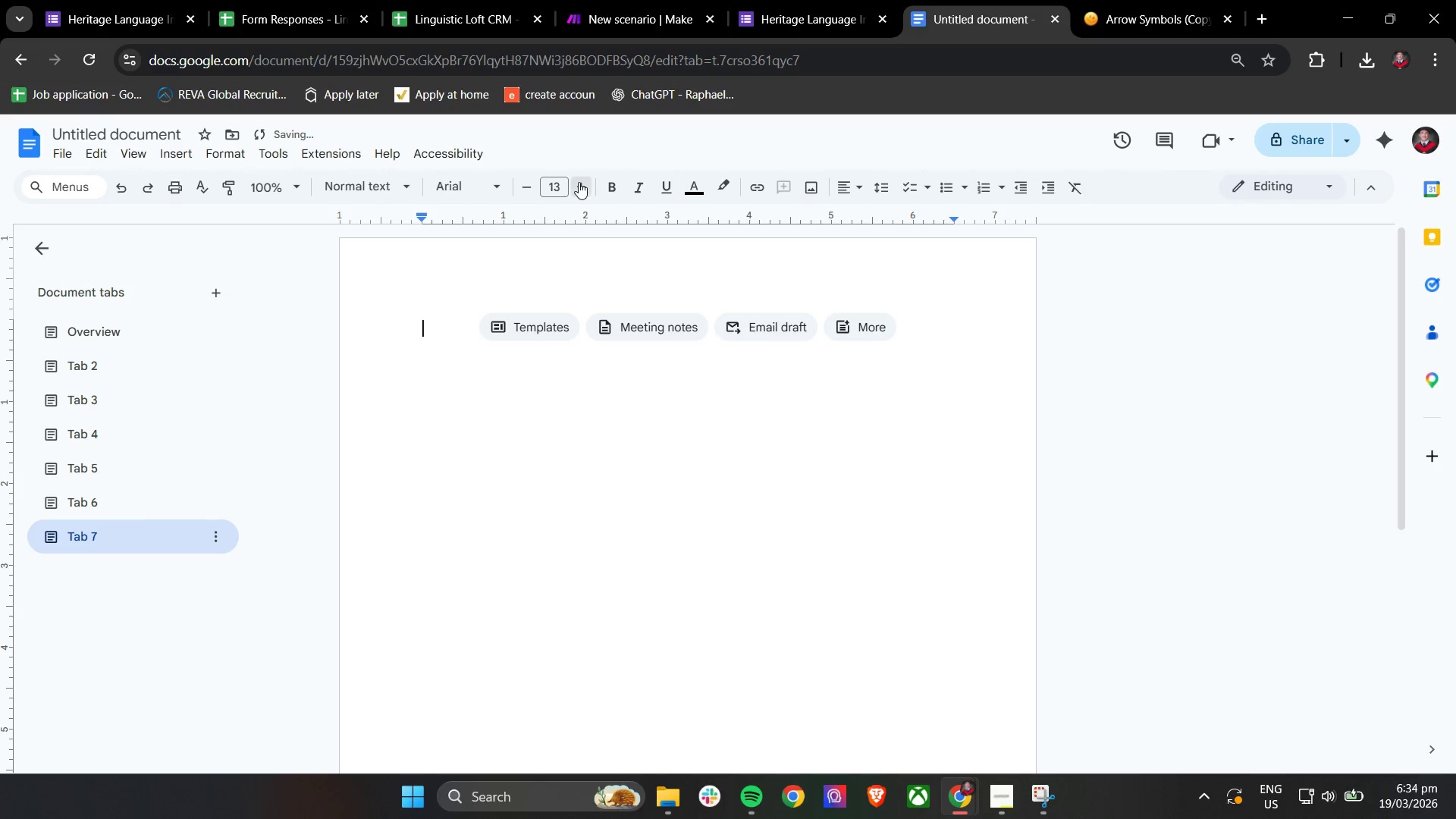 
triple_click([579, 182])
 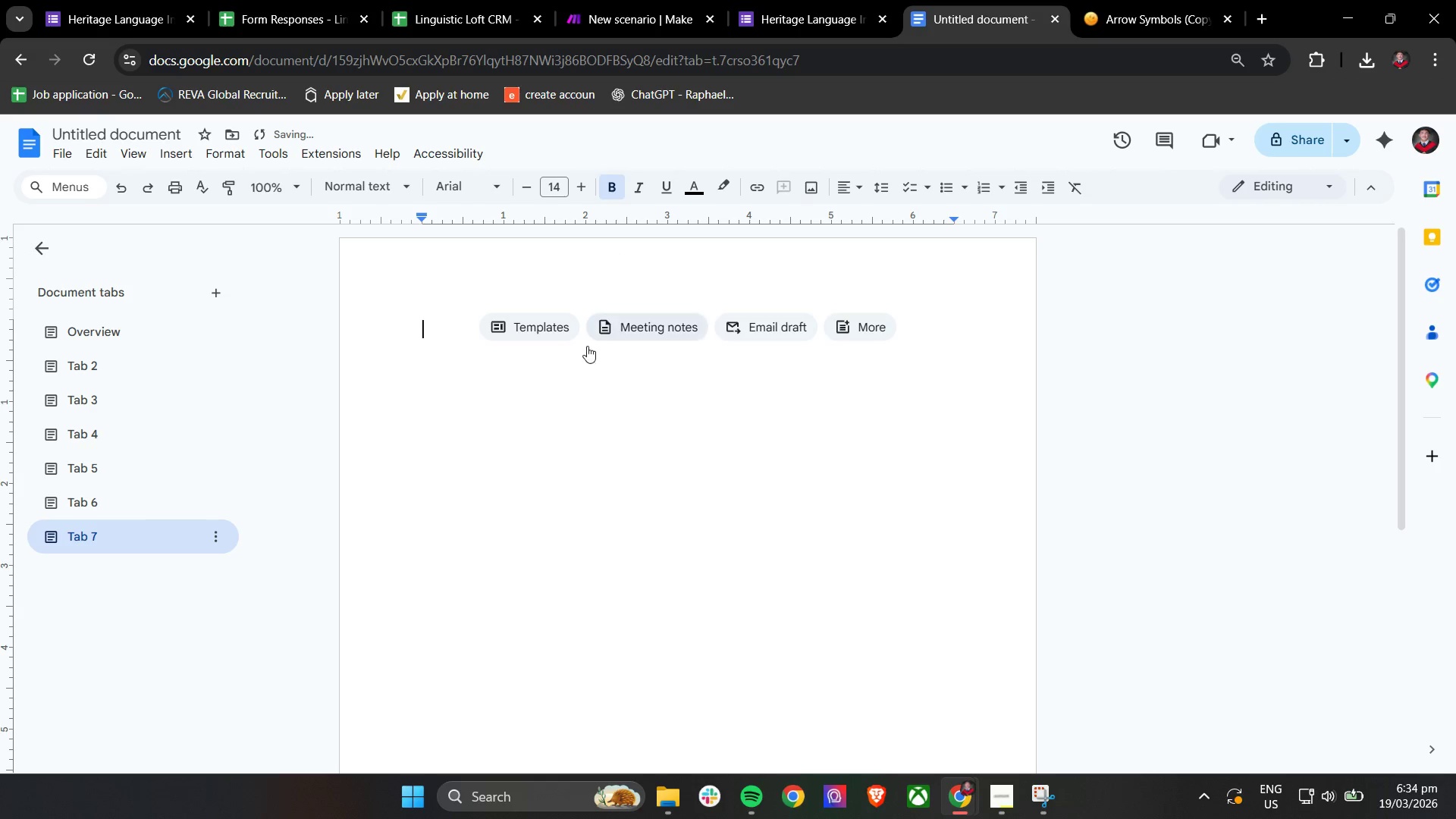 
type(Execution Log (p)
key(Backspace)
type(Proof of Fuc)
key(Backspace)
type(ncionality))
 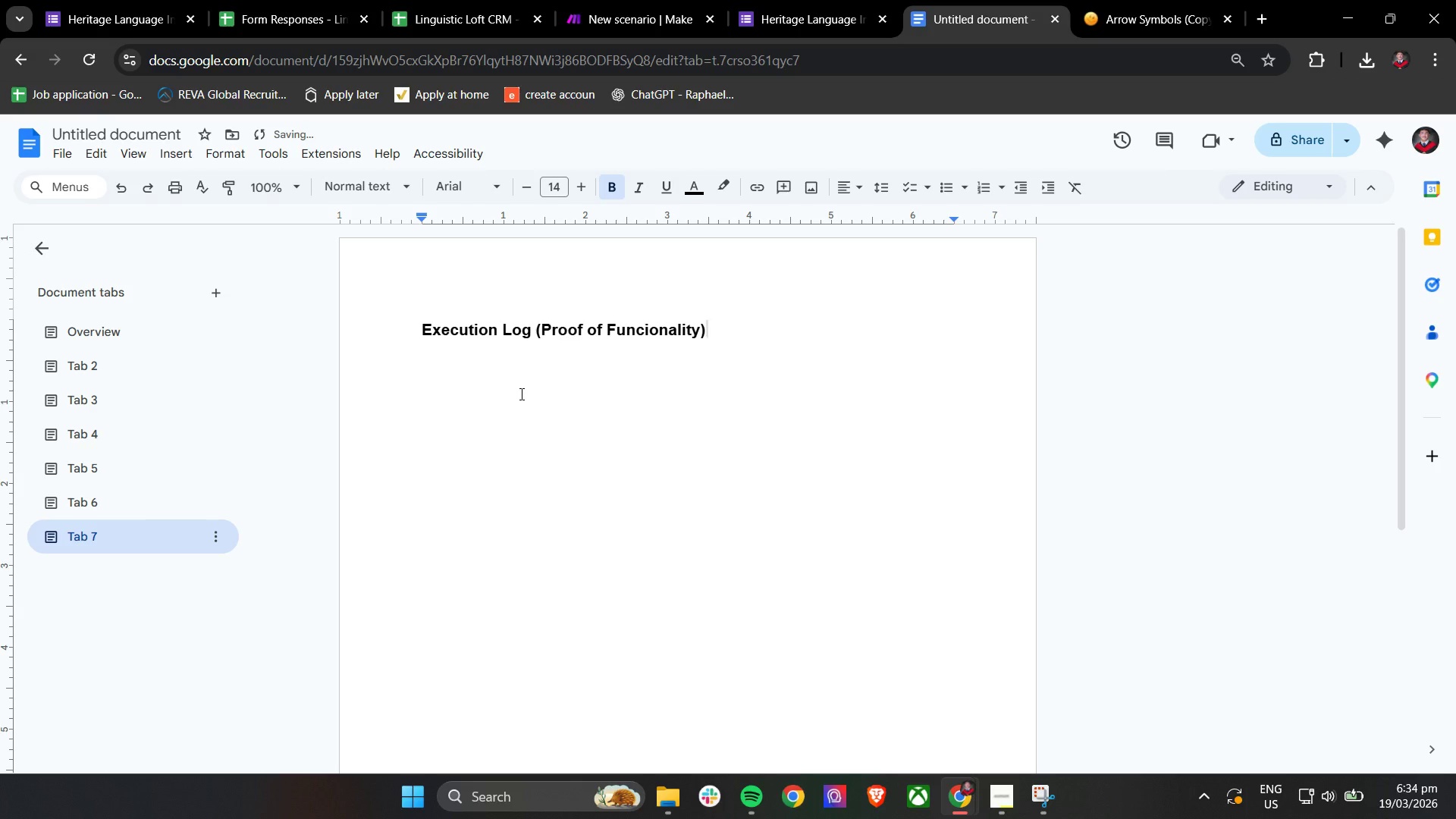 
key(Enter)
 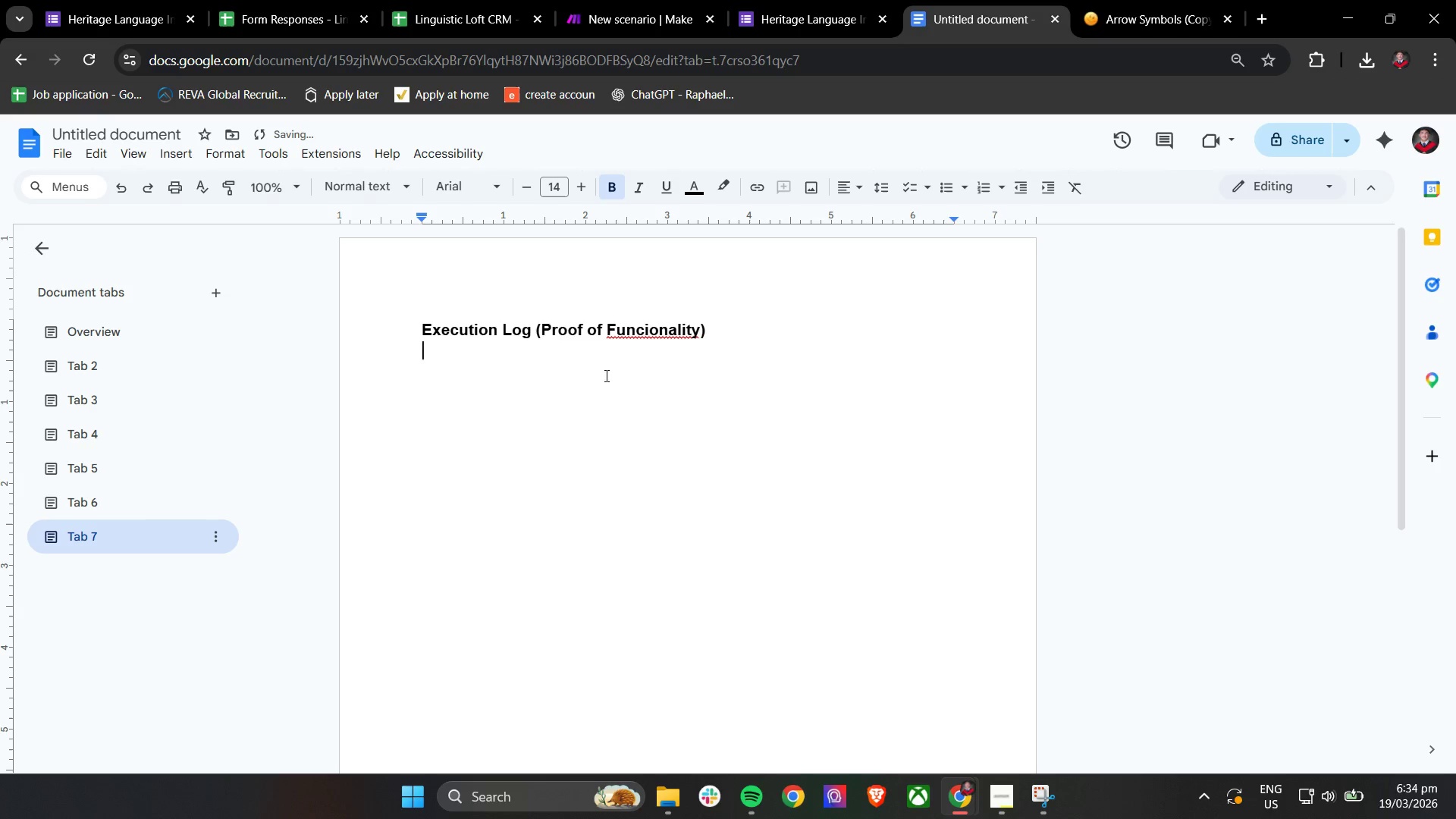 
right_click([652, 323])
 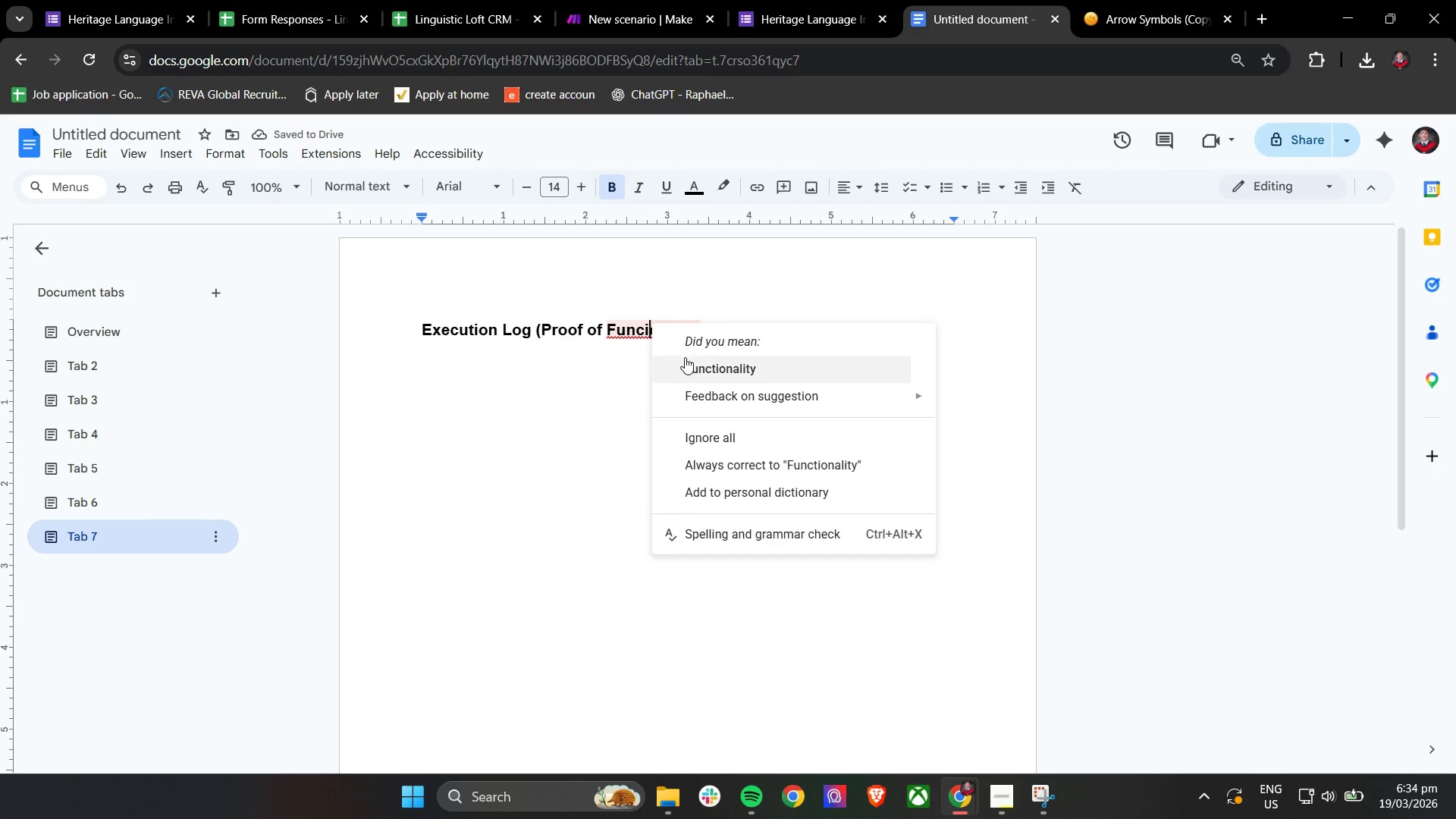 
left_click([685, 357])
 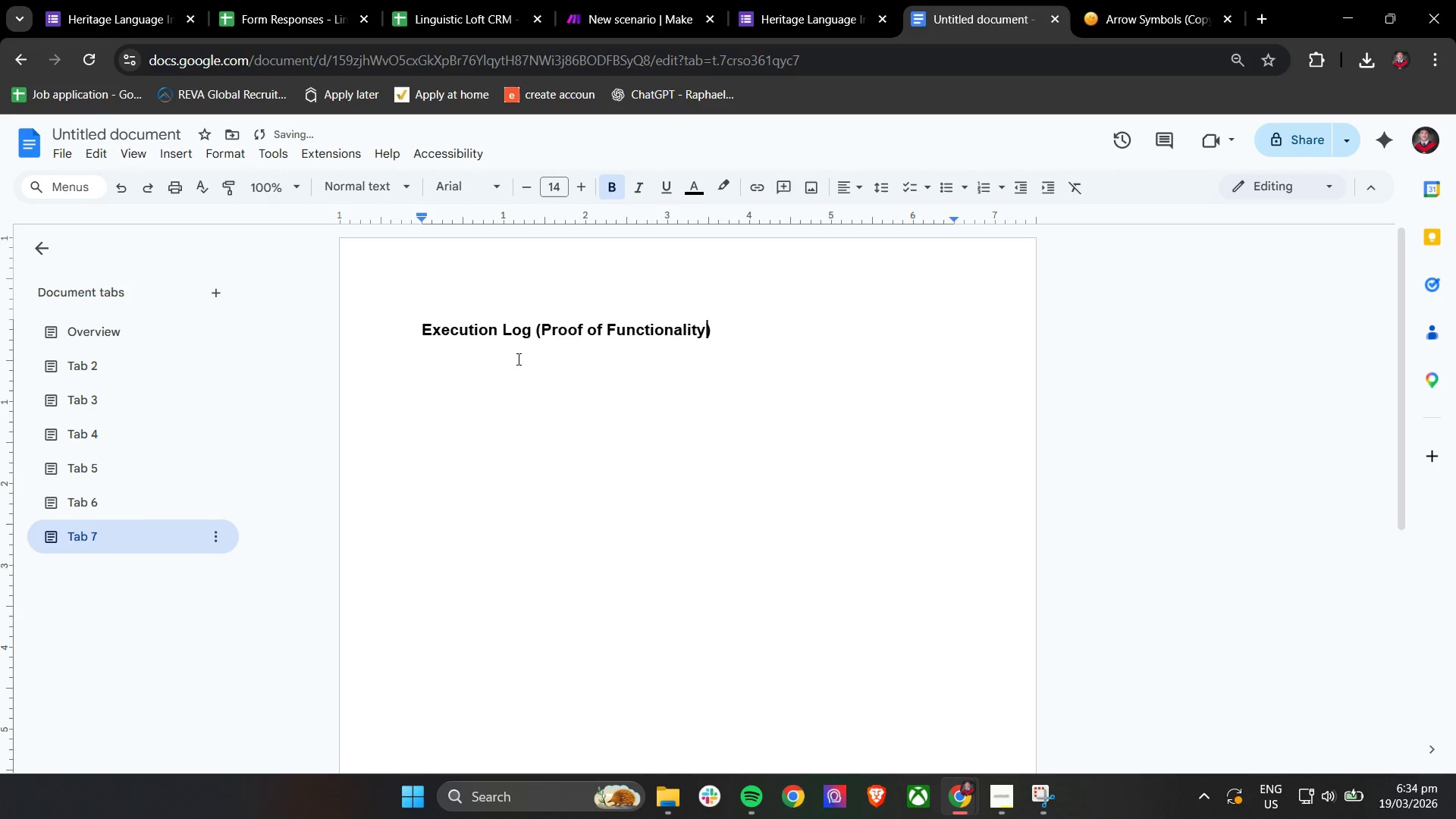 
left_click([514, 357])
 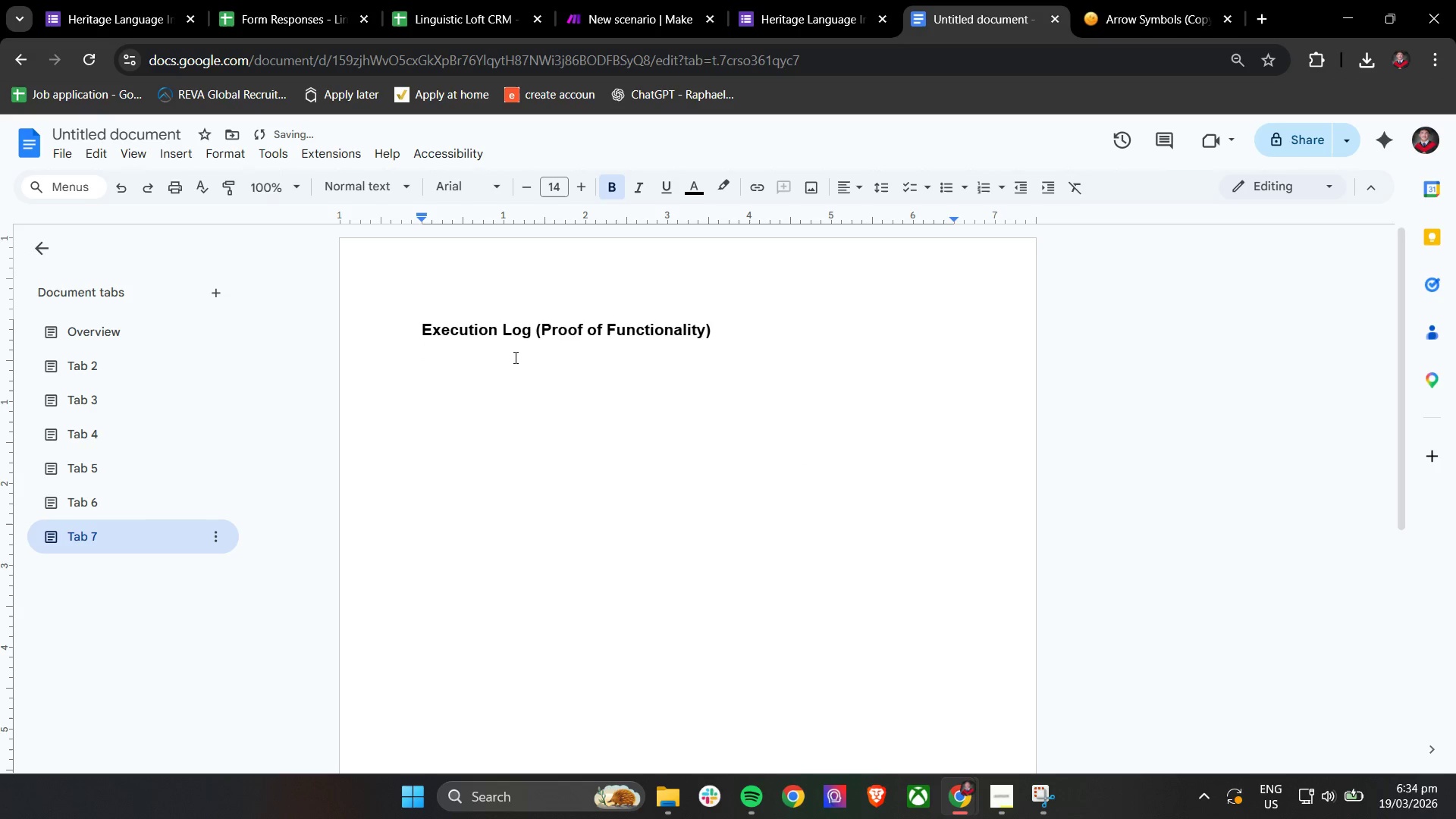 
key(Control+B)
 